 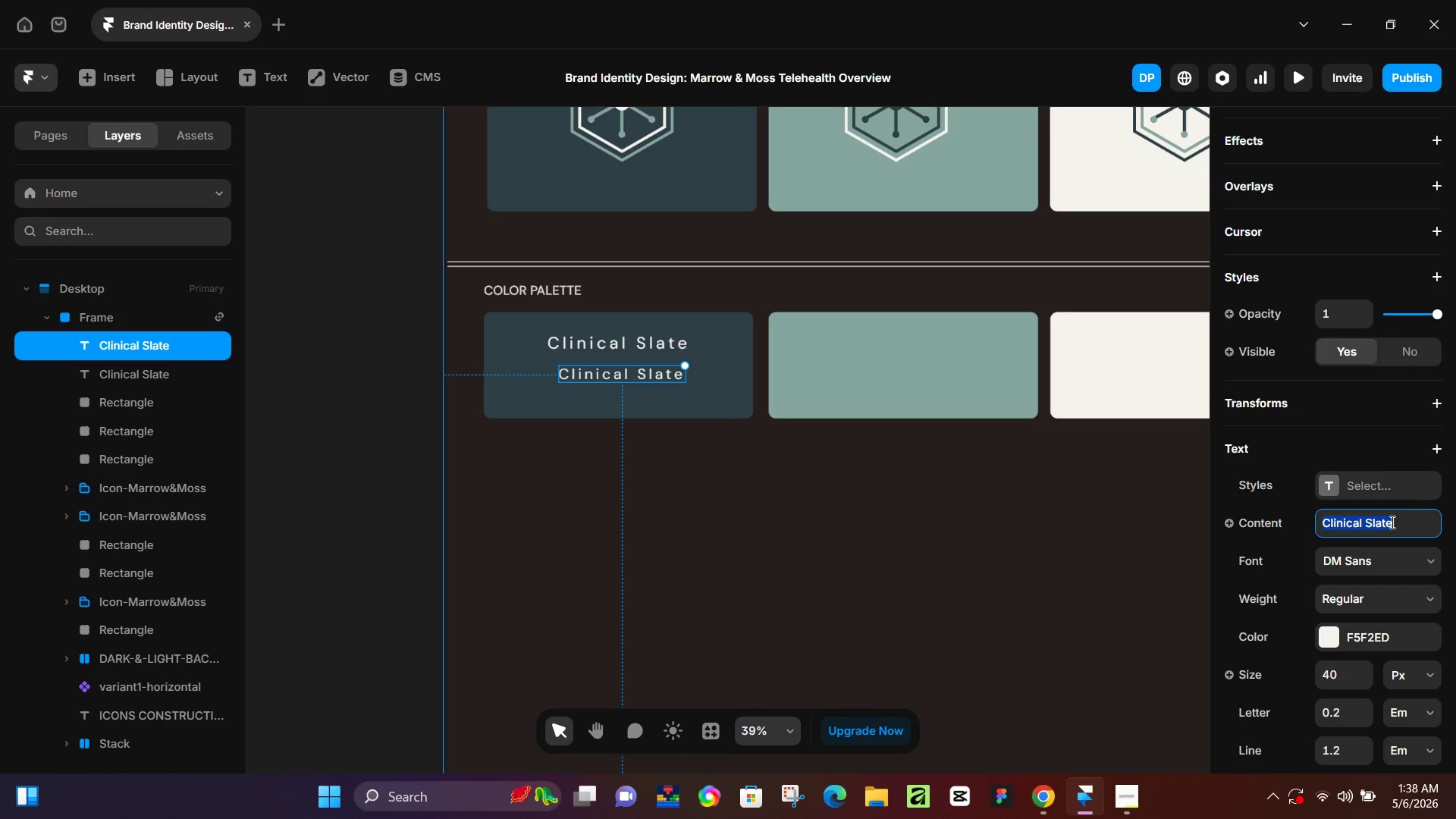 
key(Control+V)
 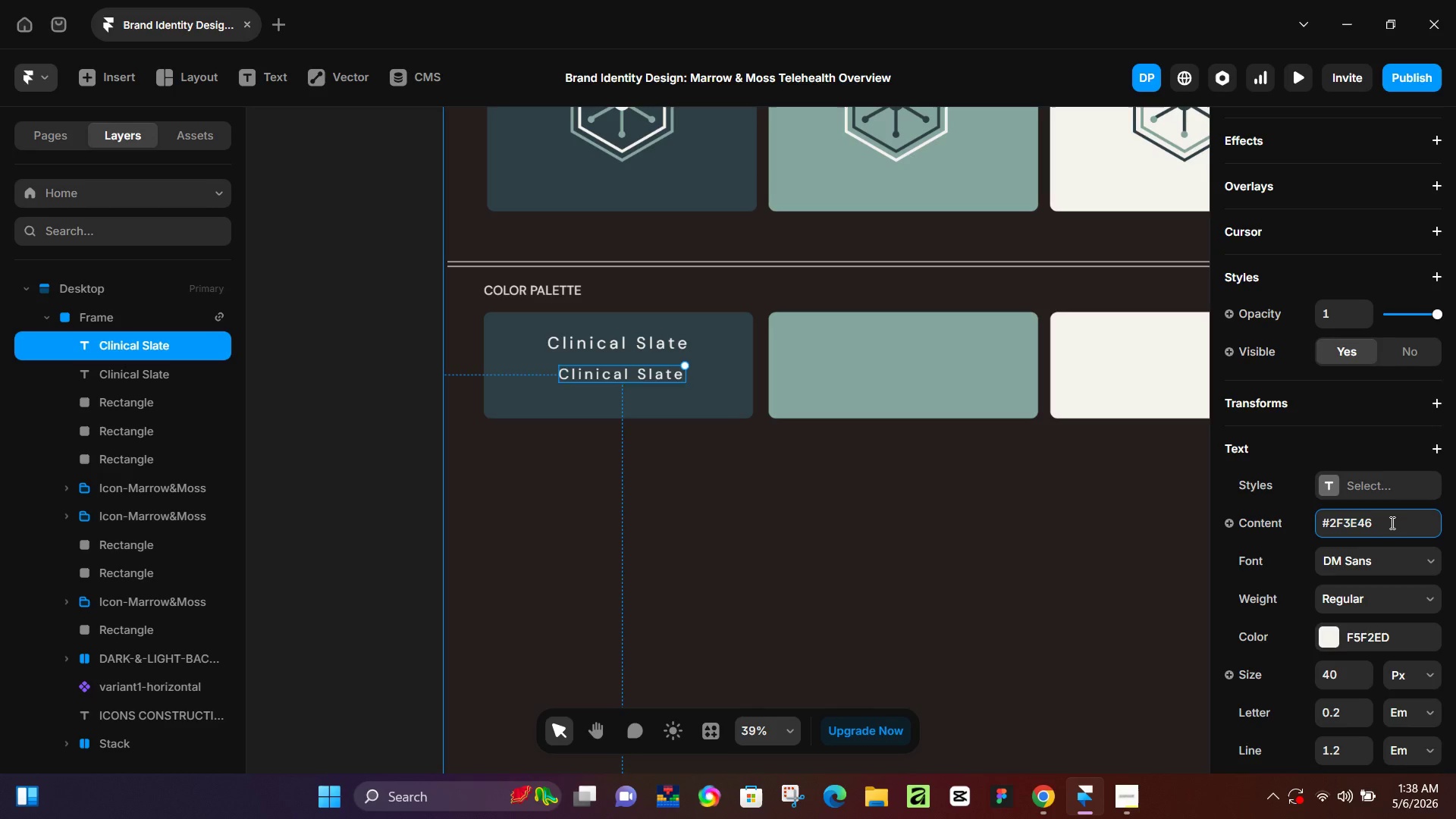 
key(NumpadEnter)
 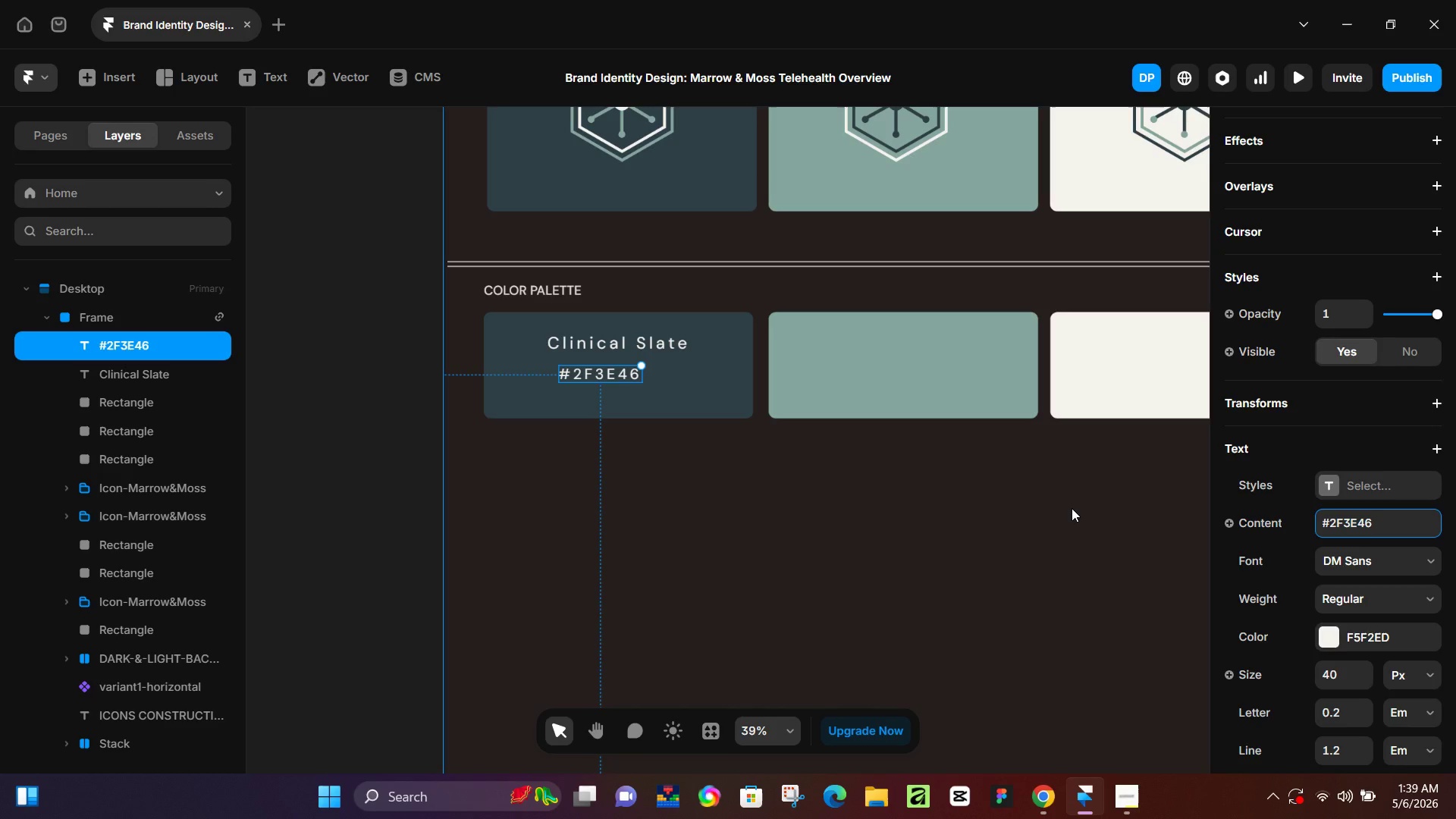 
wait(60.97)
 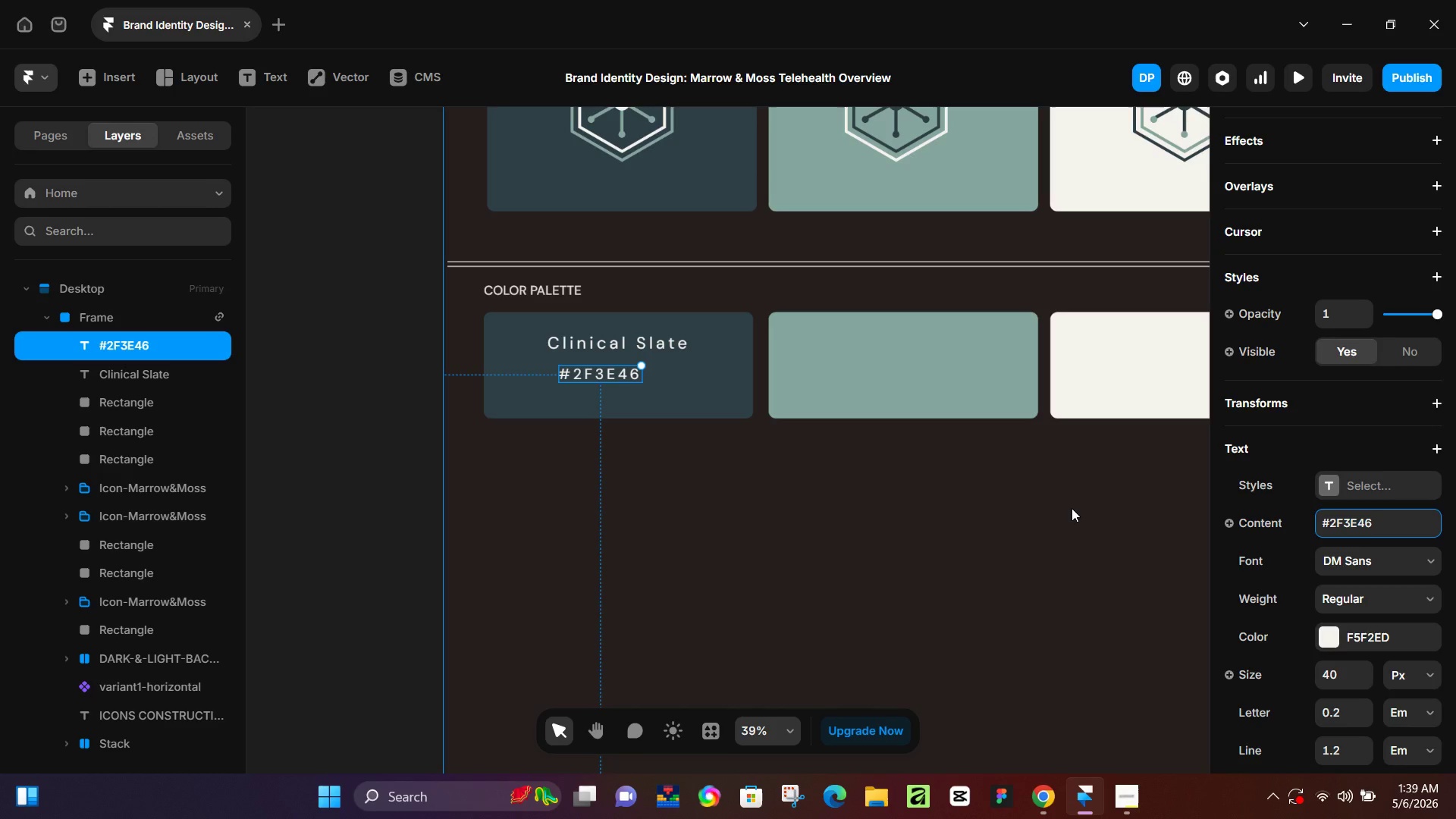 
left_click([604, 345])
 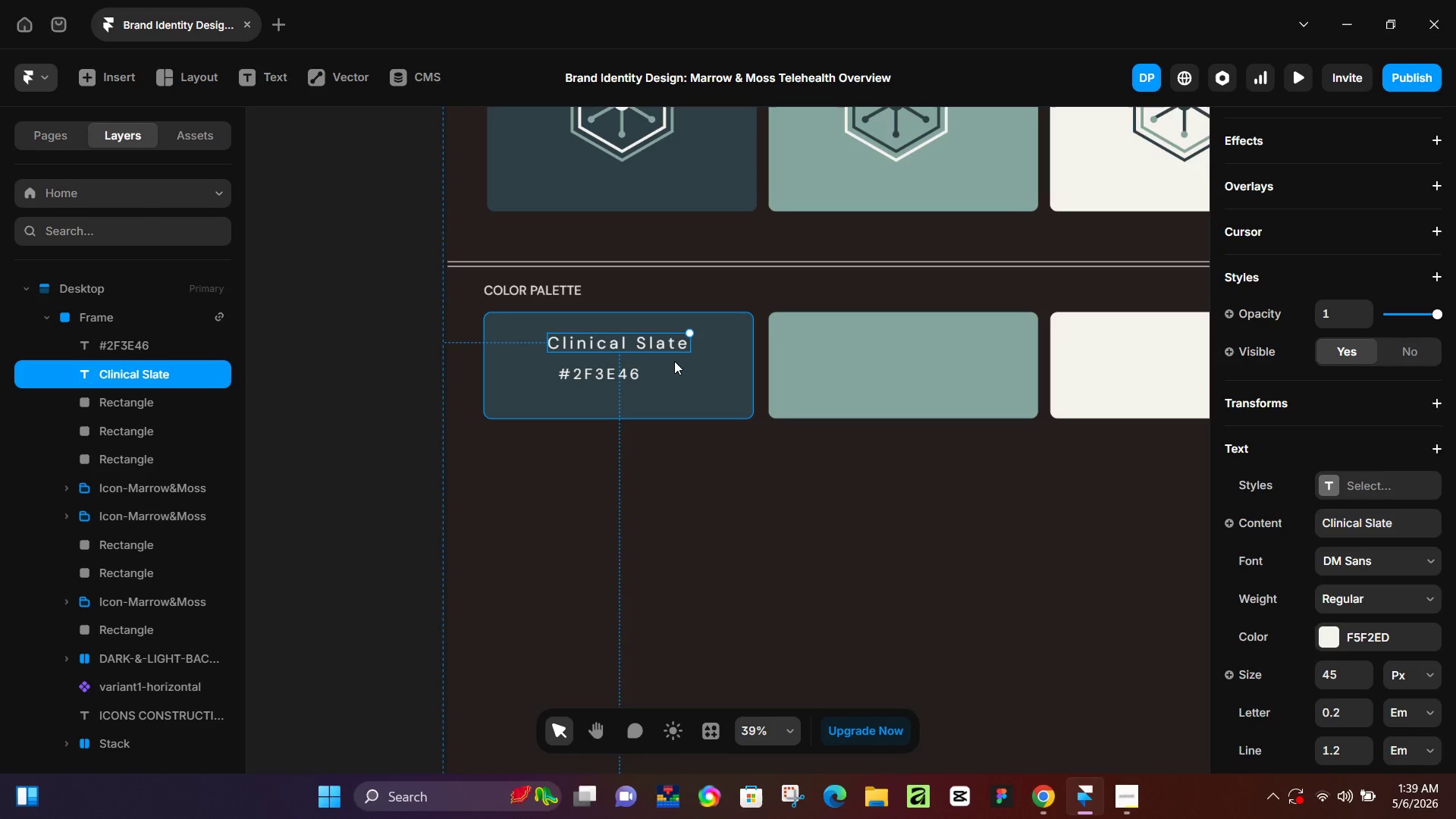 
hold_key(key=ShiftLeft, duration=0.33)
left_click([682, 369])
 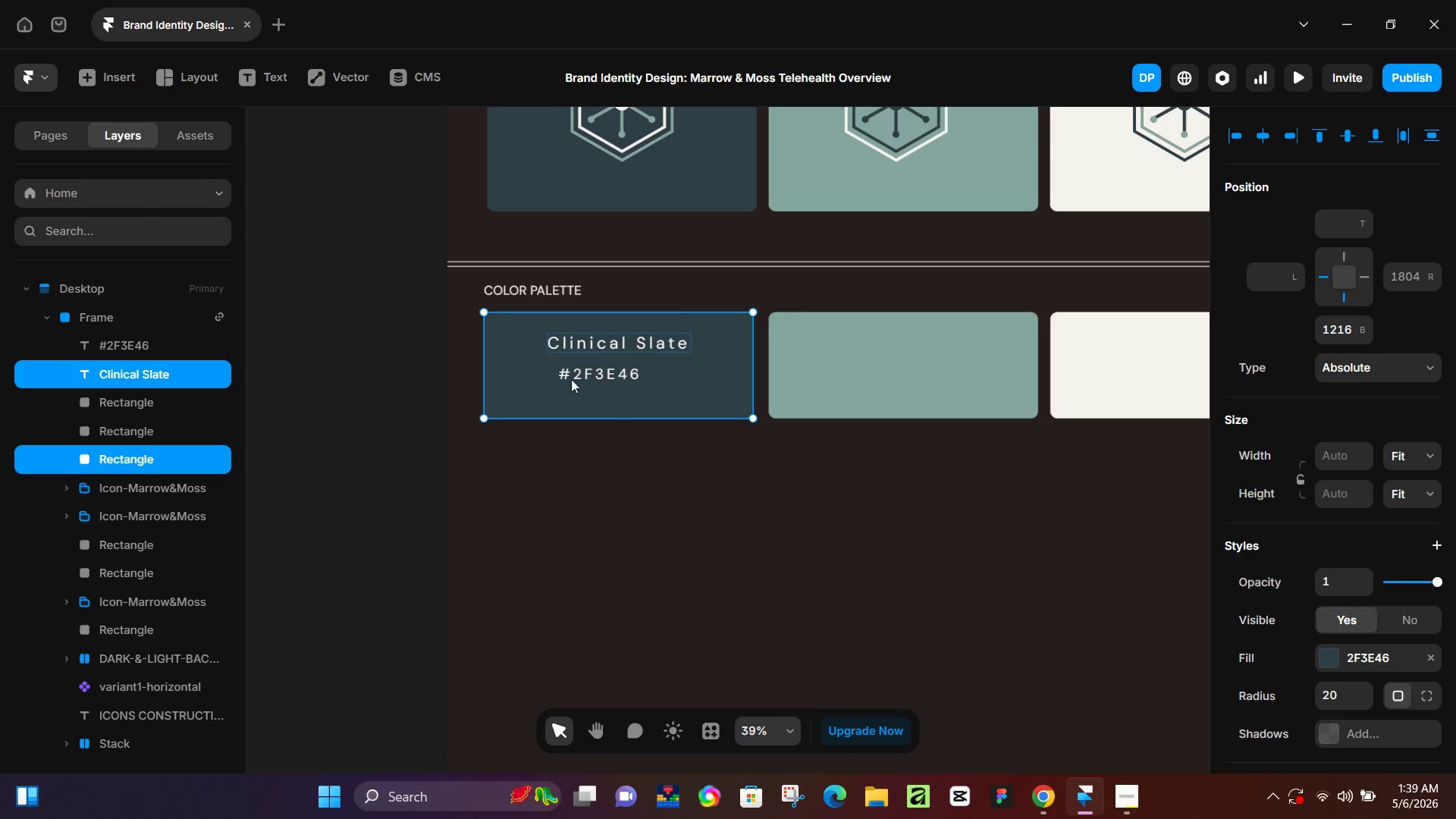 
left_click([603, 379])
 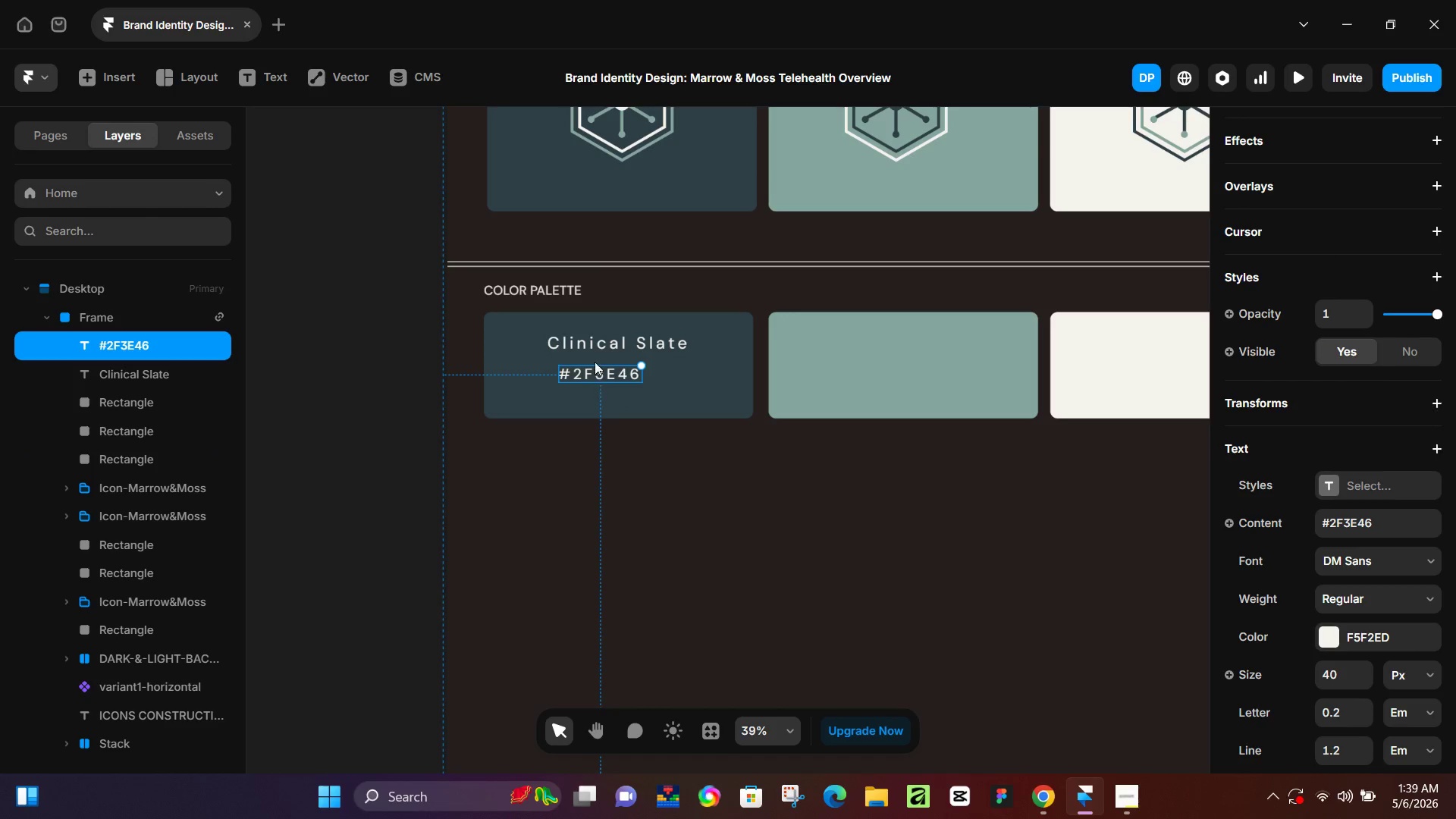 
hold_key(key=ShiftLeft, duration=0.7)
 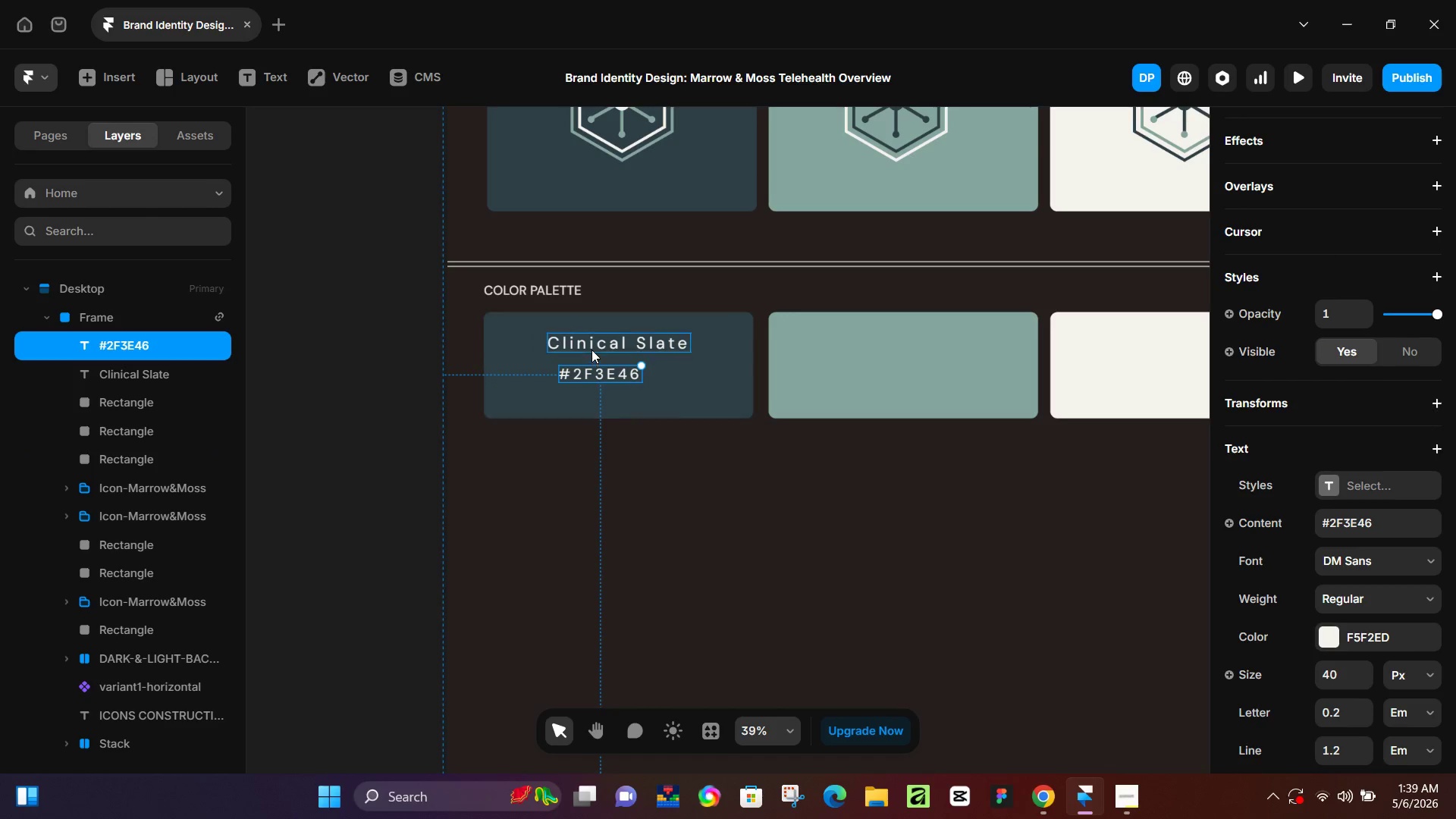 
hold_key(key=ShiftLeft, duration=0.72)
left_click([592, 344])
 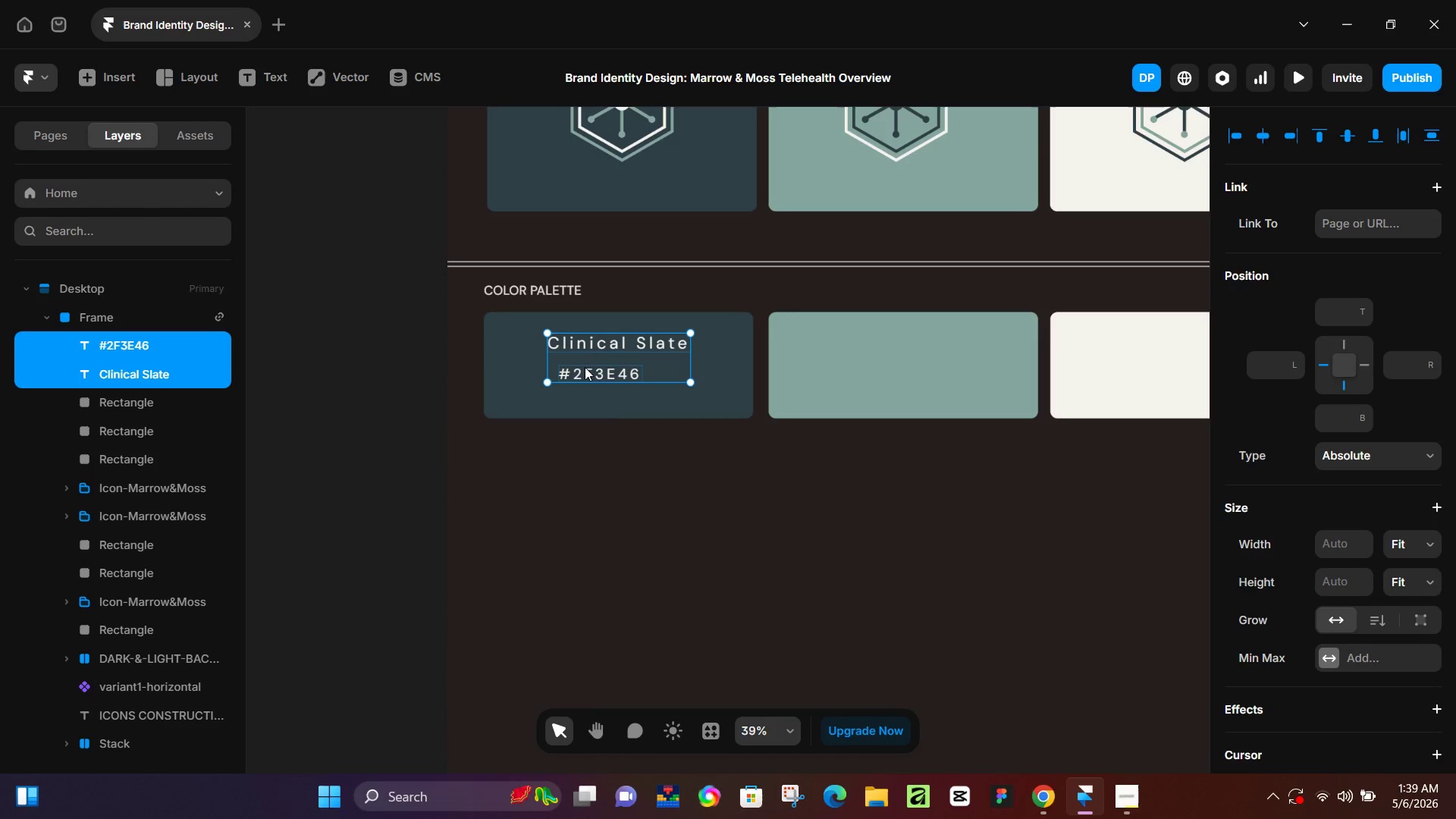 
left_click([585, 367])
 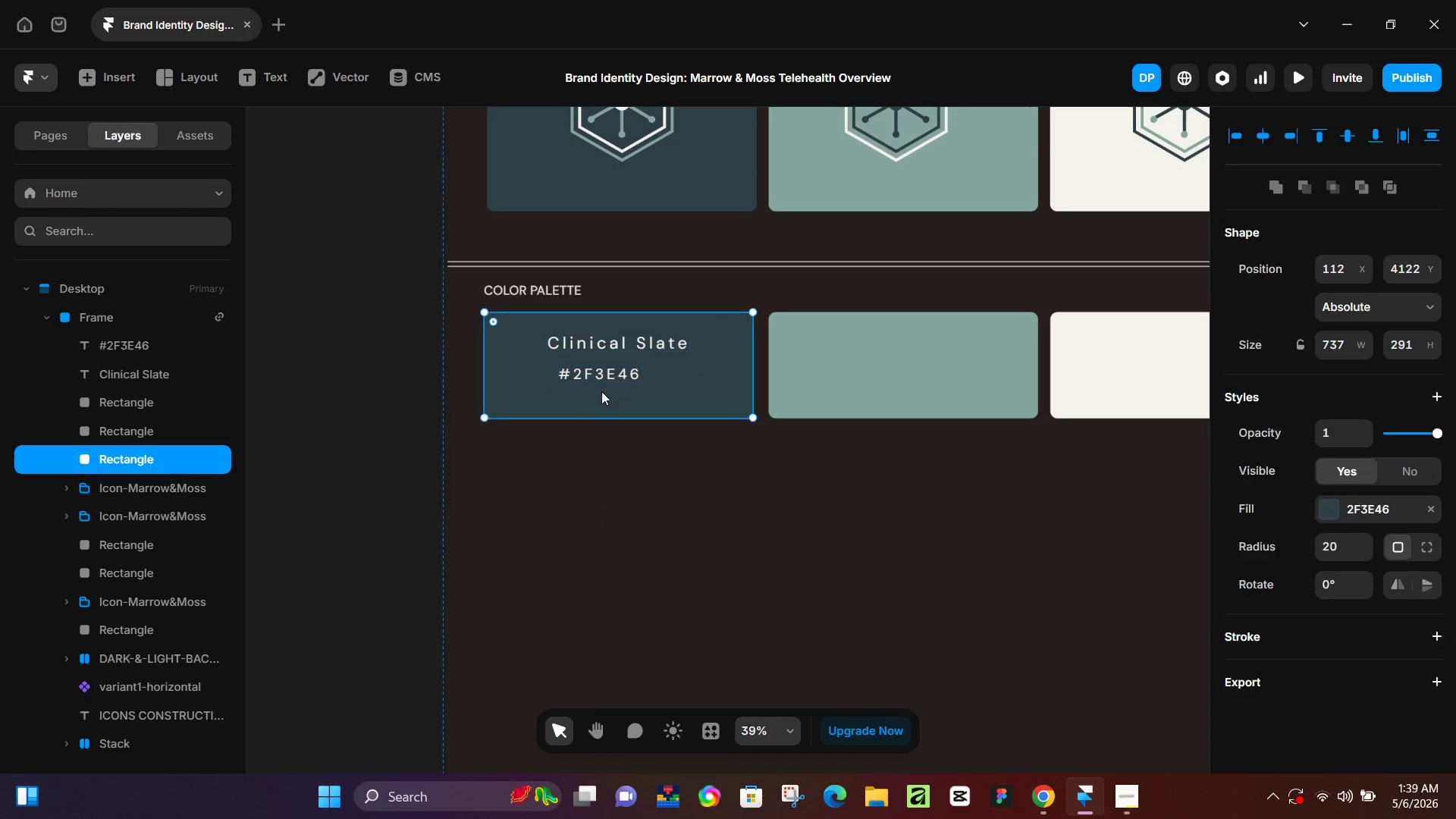 
double_click([601, 374])
 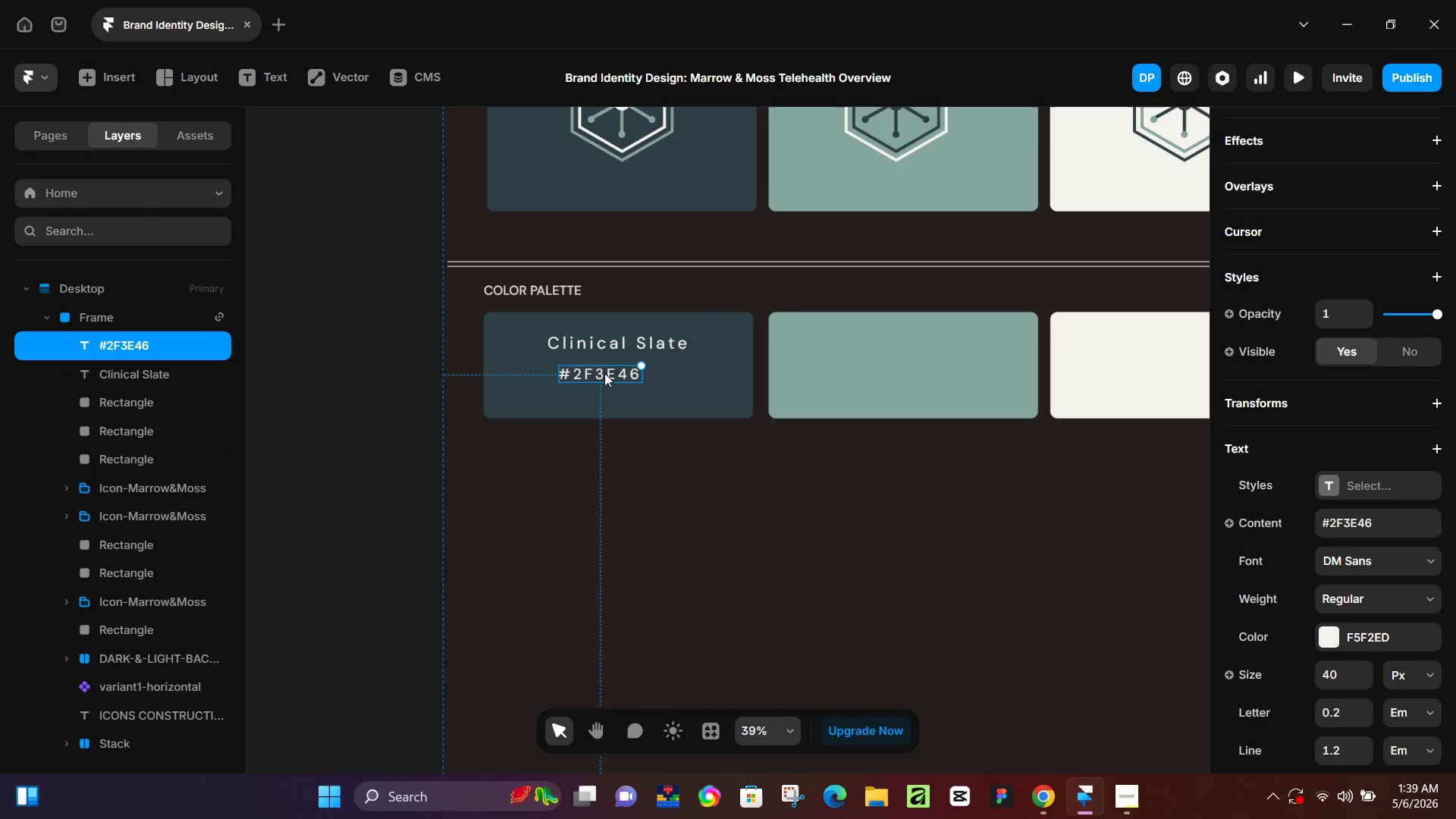 
left_click_drag(start_coordinate=[604, 373], to_coordinate=[595, 374])
 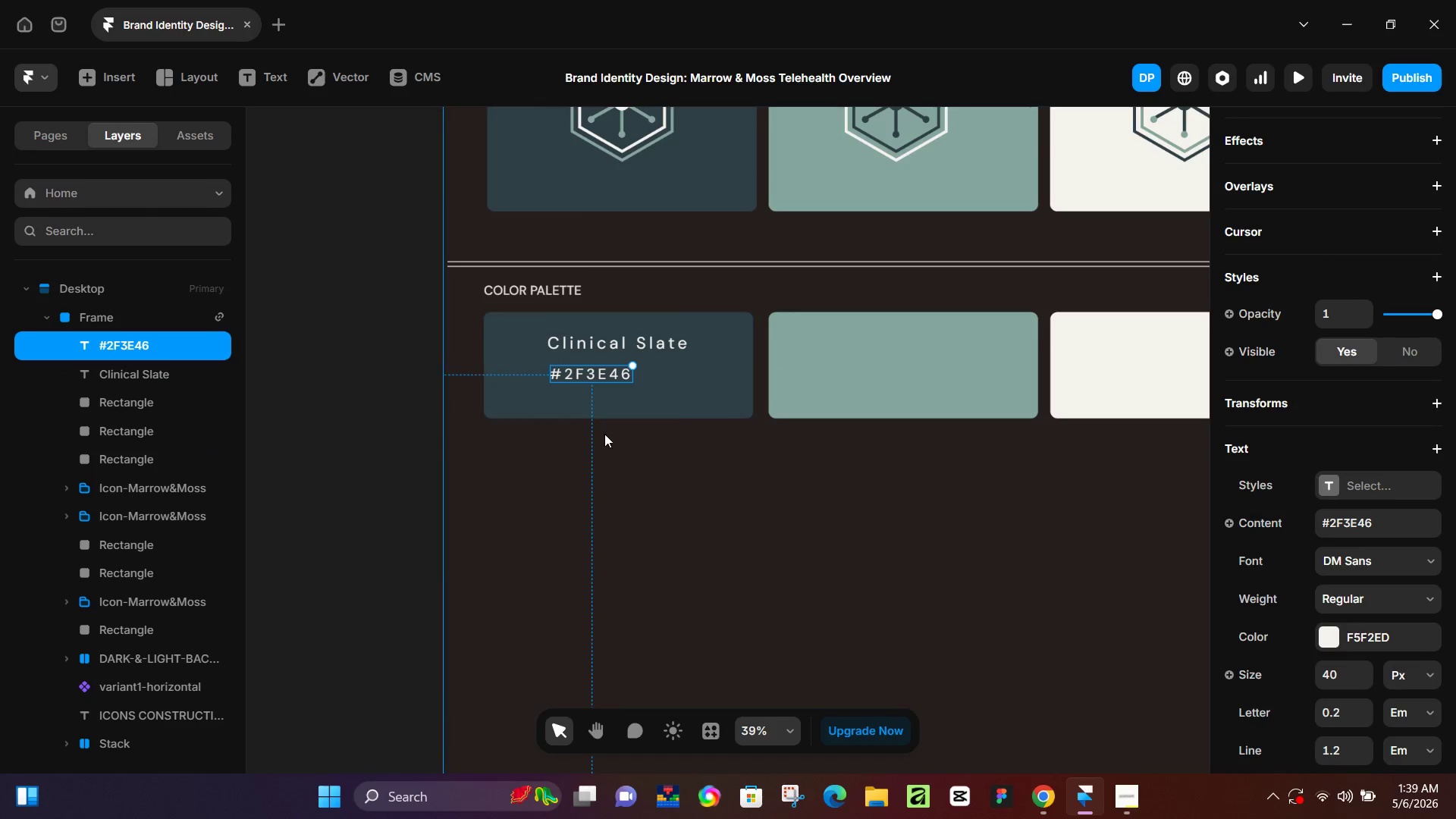 
left_click([607, 438])
 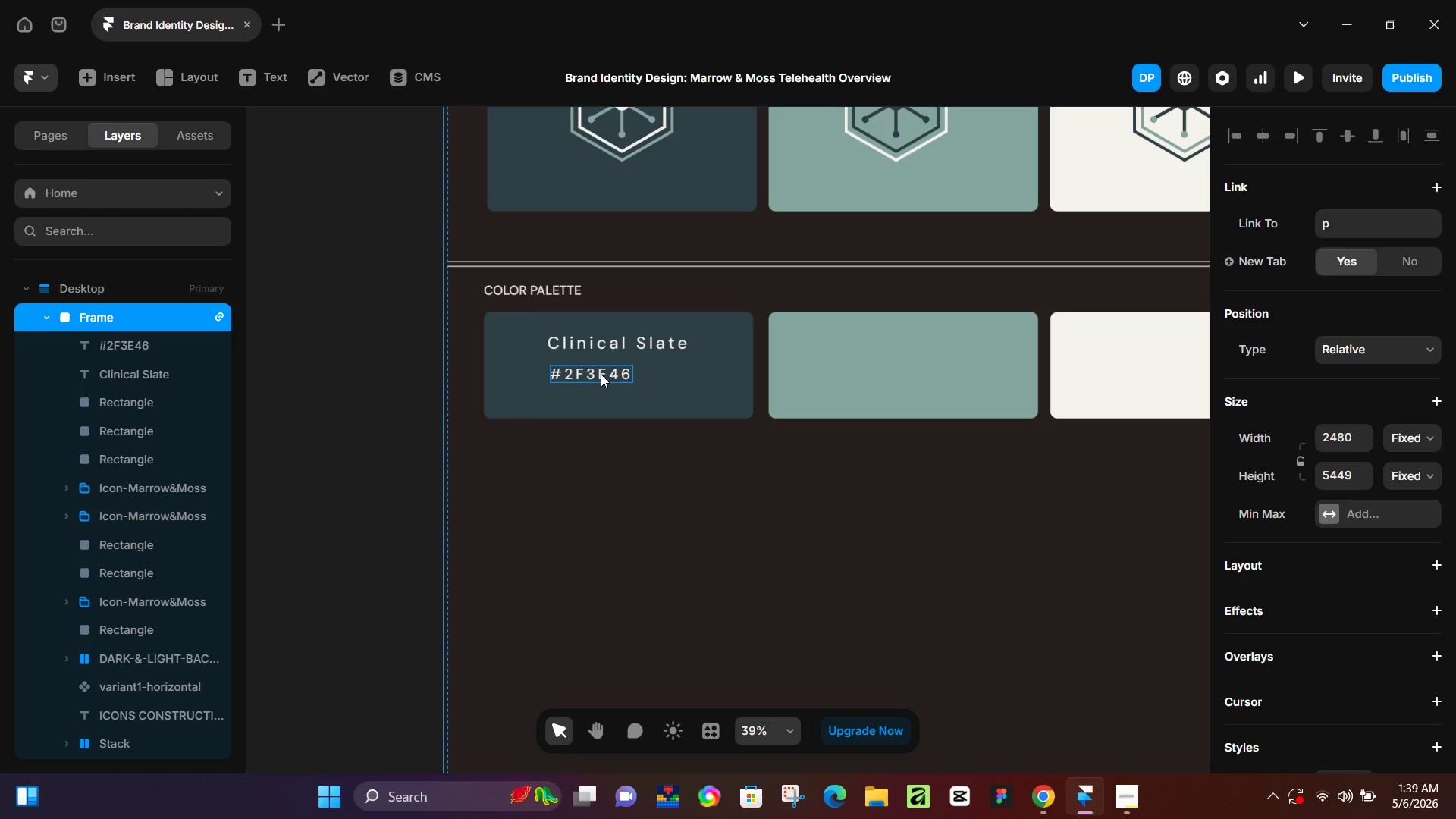 
left_click([601, 345])
 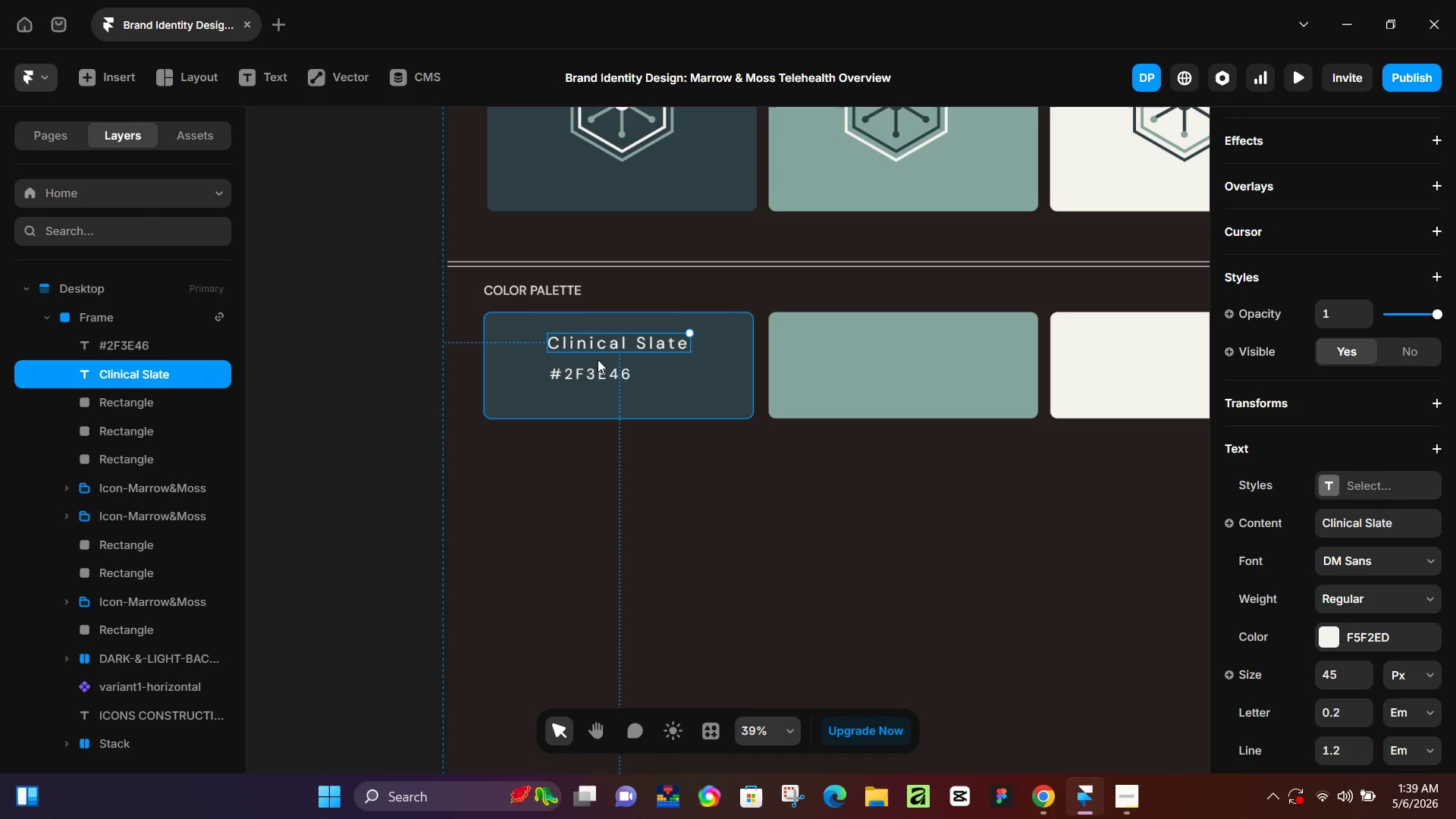 
hold_key(key=ArrowDown, duration=1.52)
 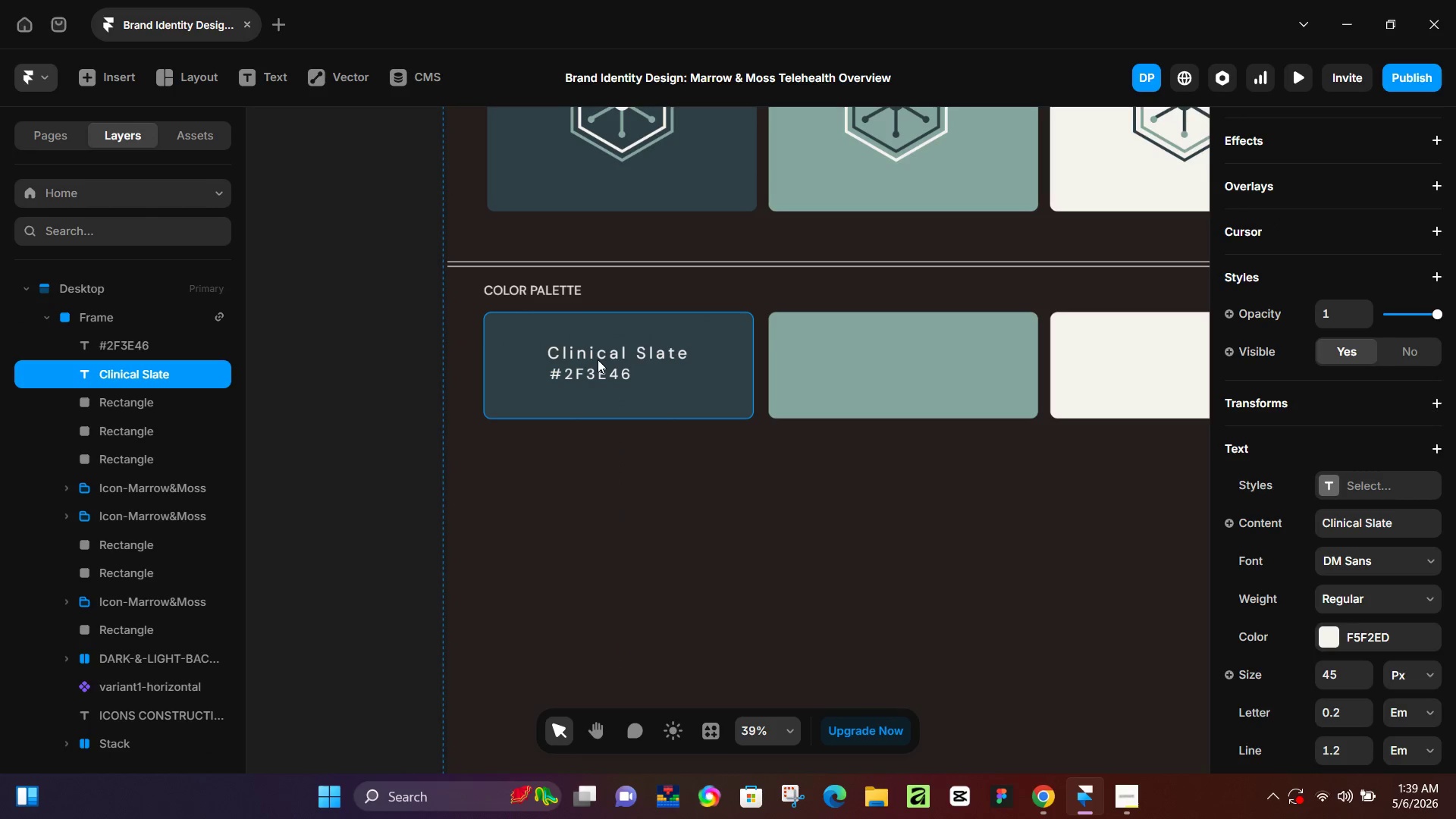 
hold_key(key=ArrowDown, duration=0.84)
 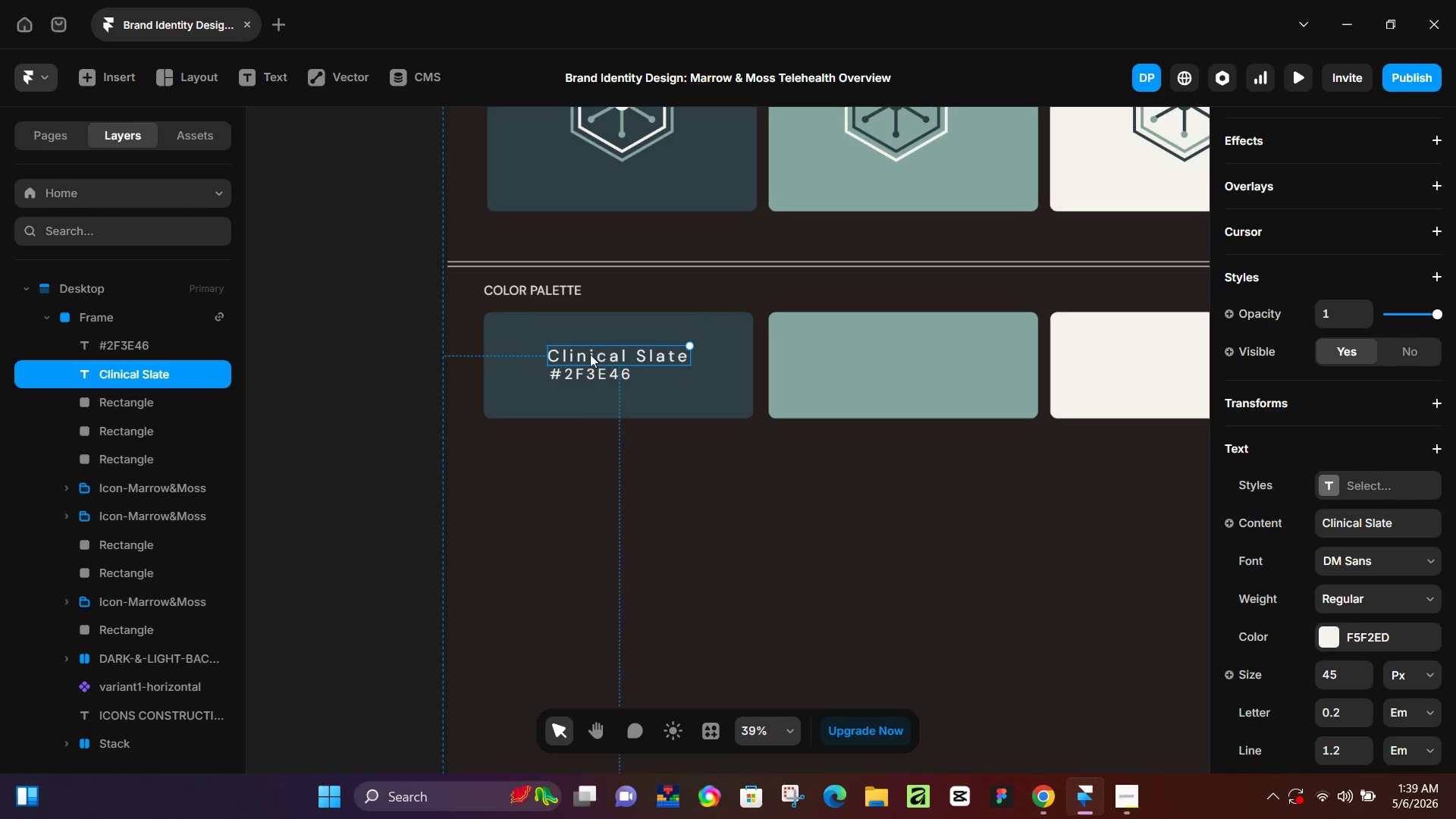 
left_click([590, 353])
 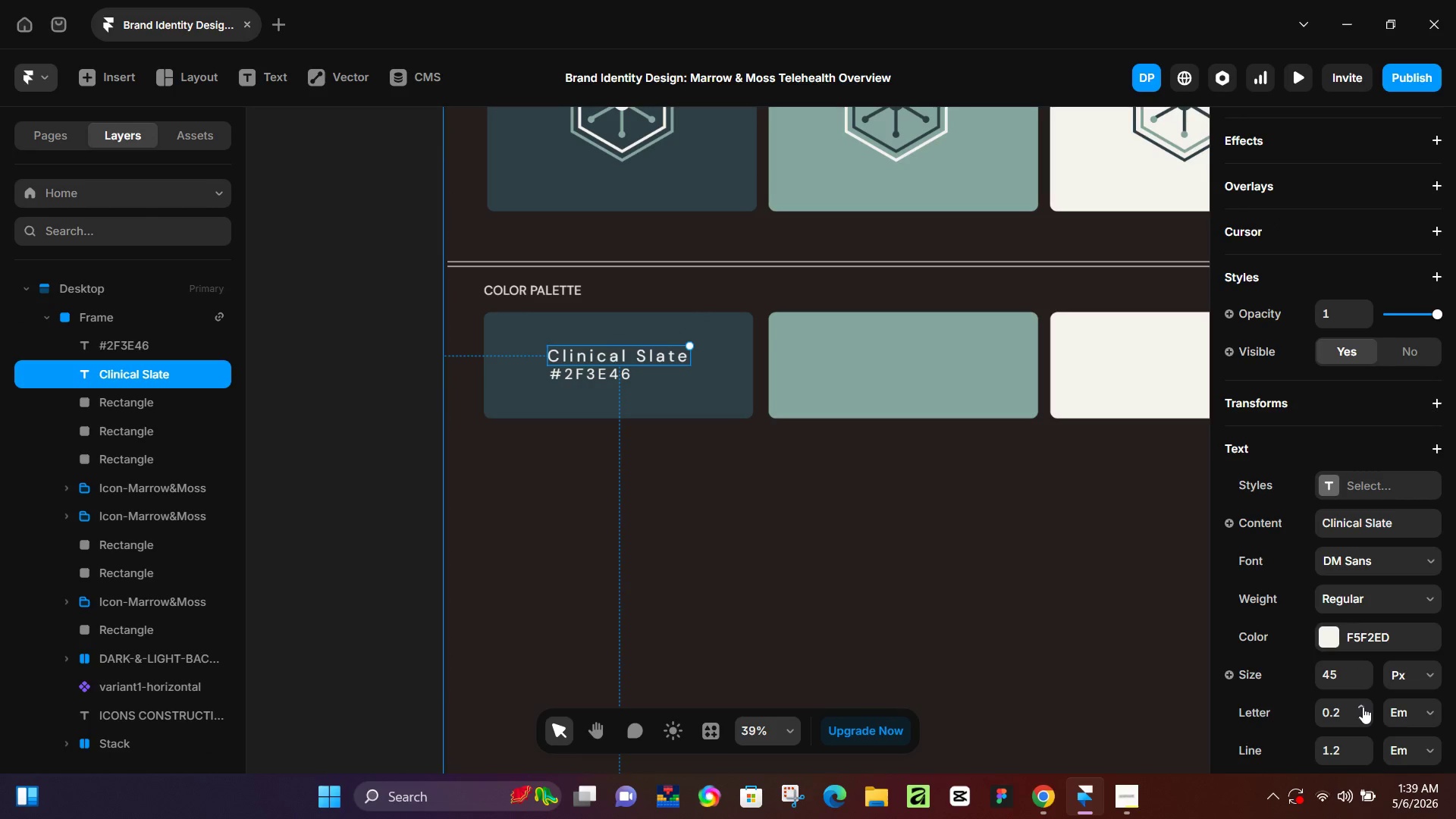 
left_click([1363, 707])
 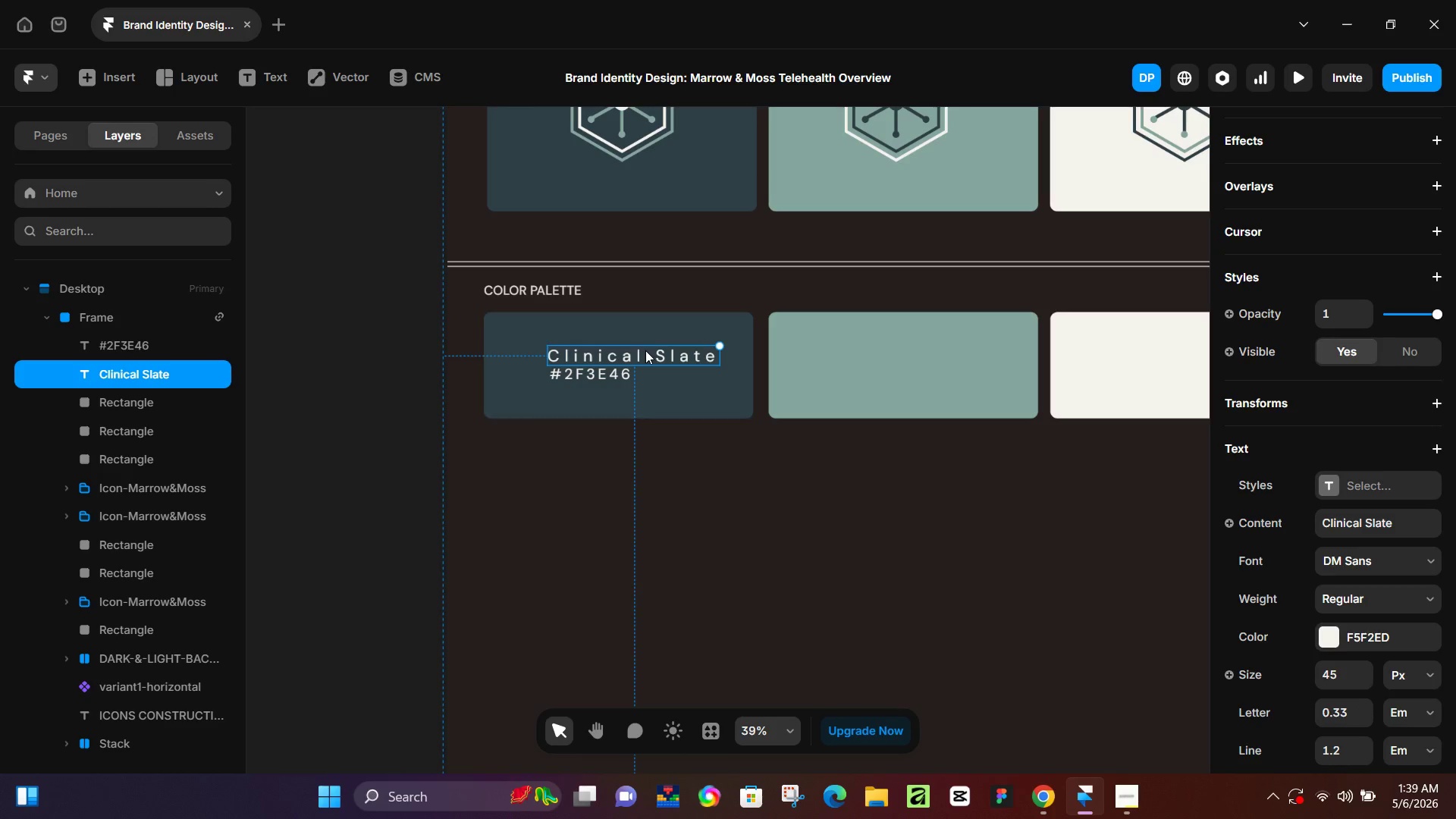 
left_click_drag(start_coordinate=[645, 353], to_coordinate=[629, 353])
 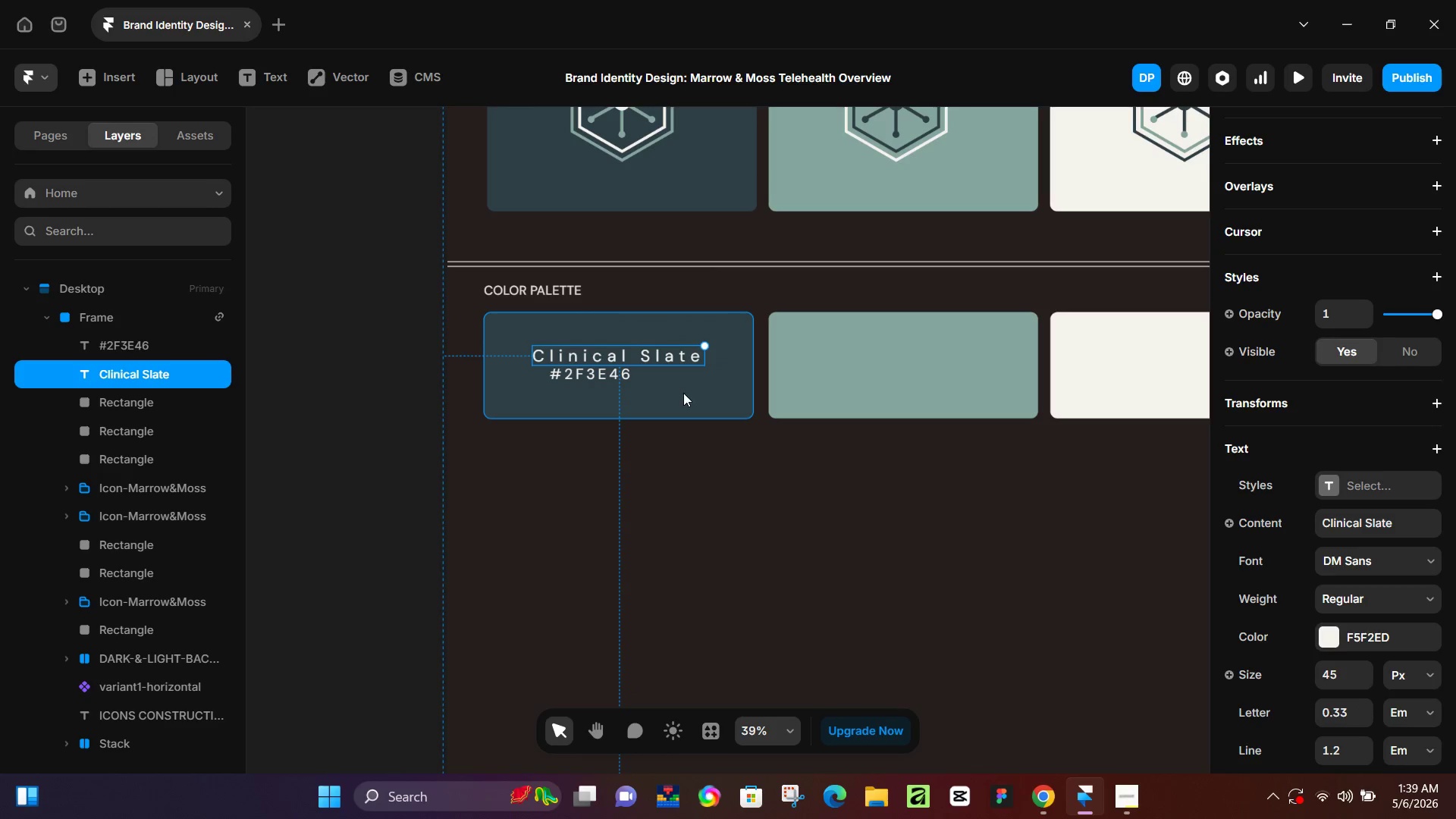 
key(Shift+ShiftLeft)
 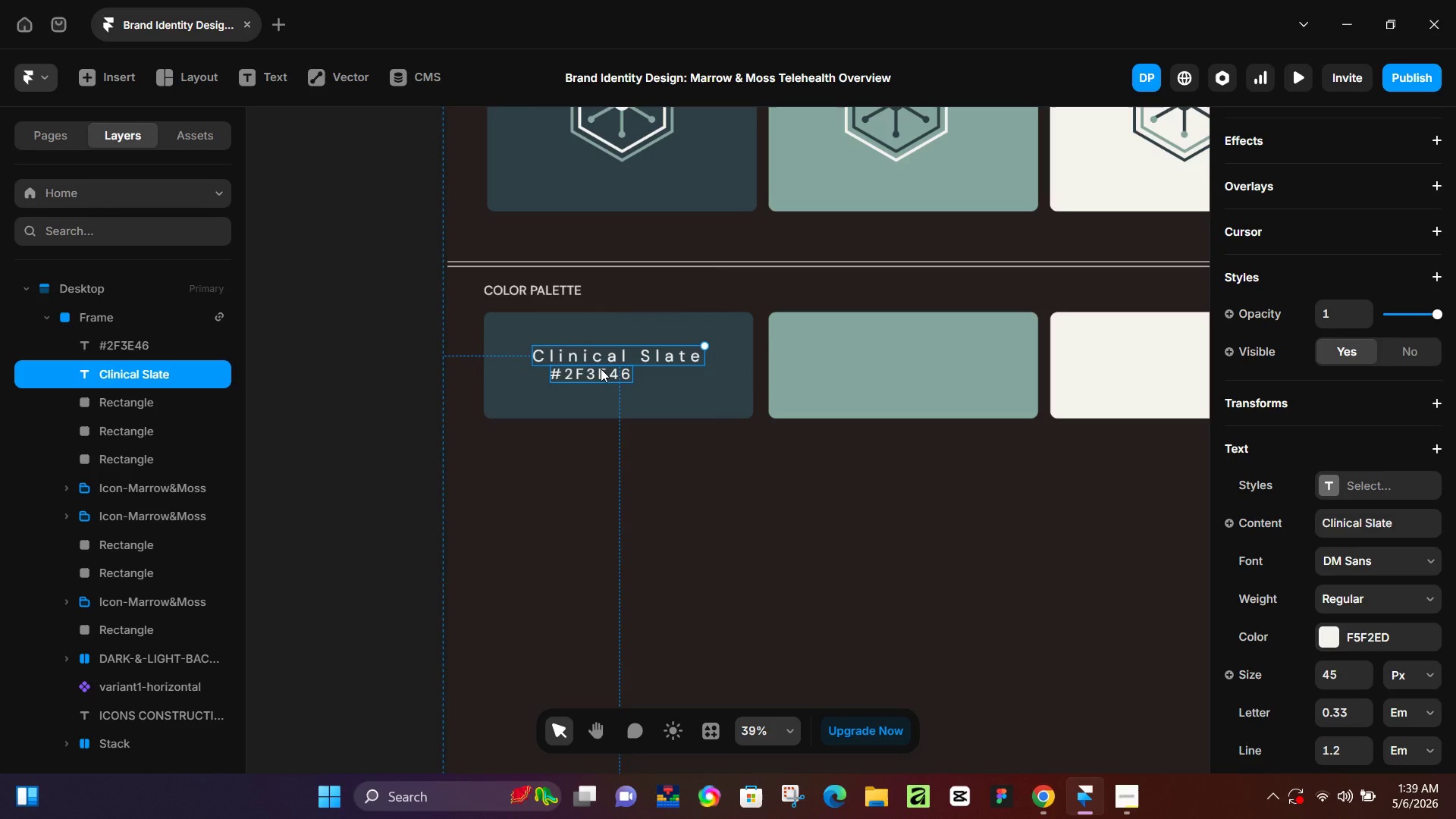 
left_click([601, 369])
 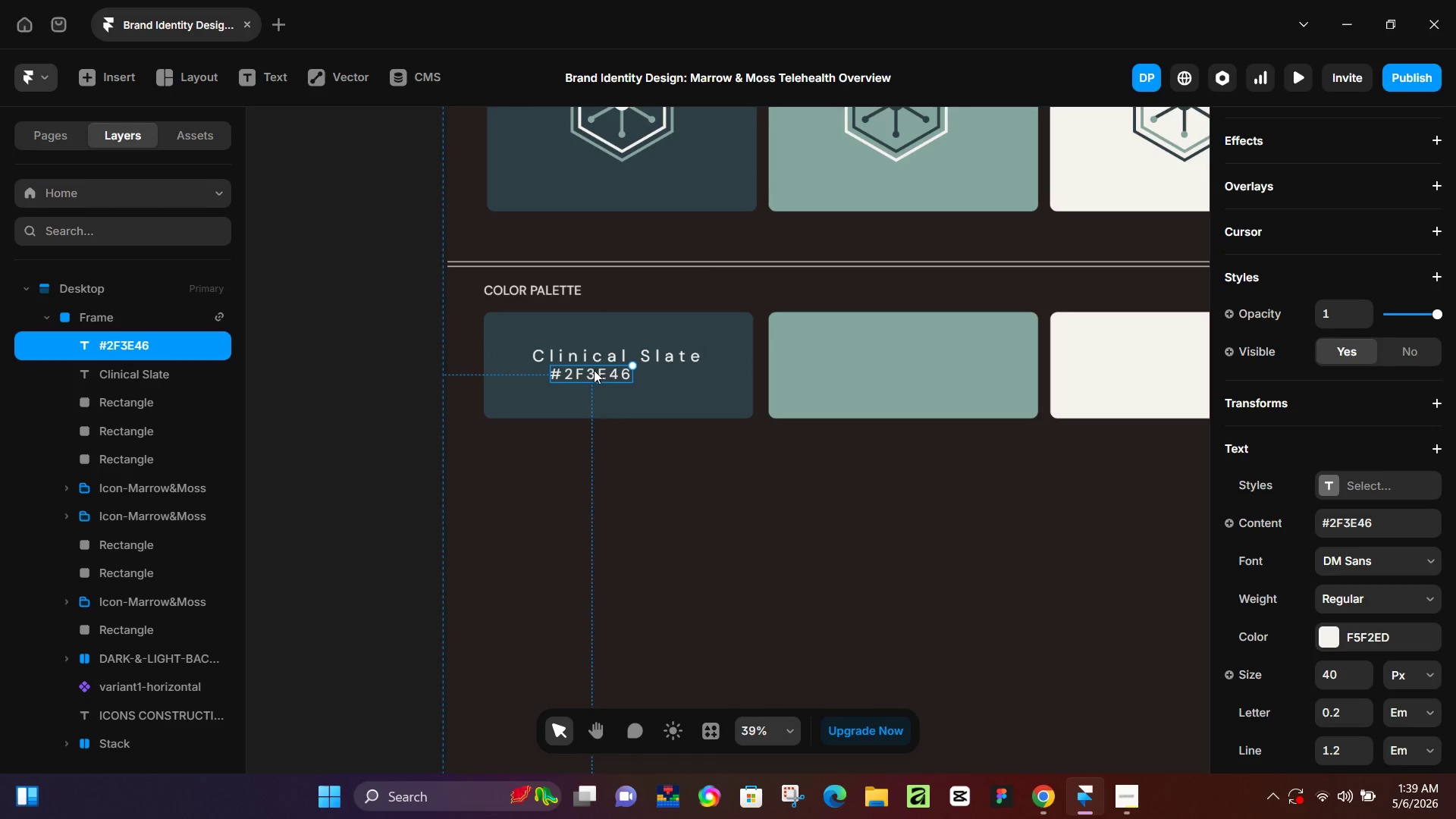 
left_click_drag(start_coordinate=[594, 372], to_coordinate=[575, 381])
 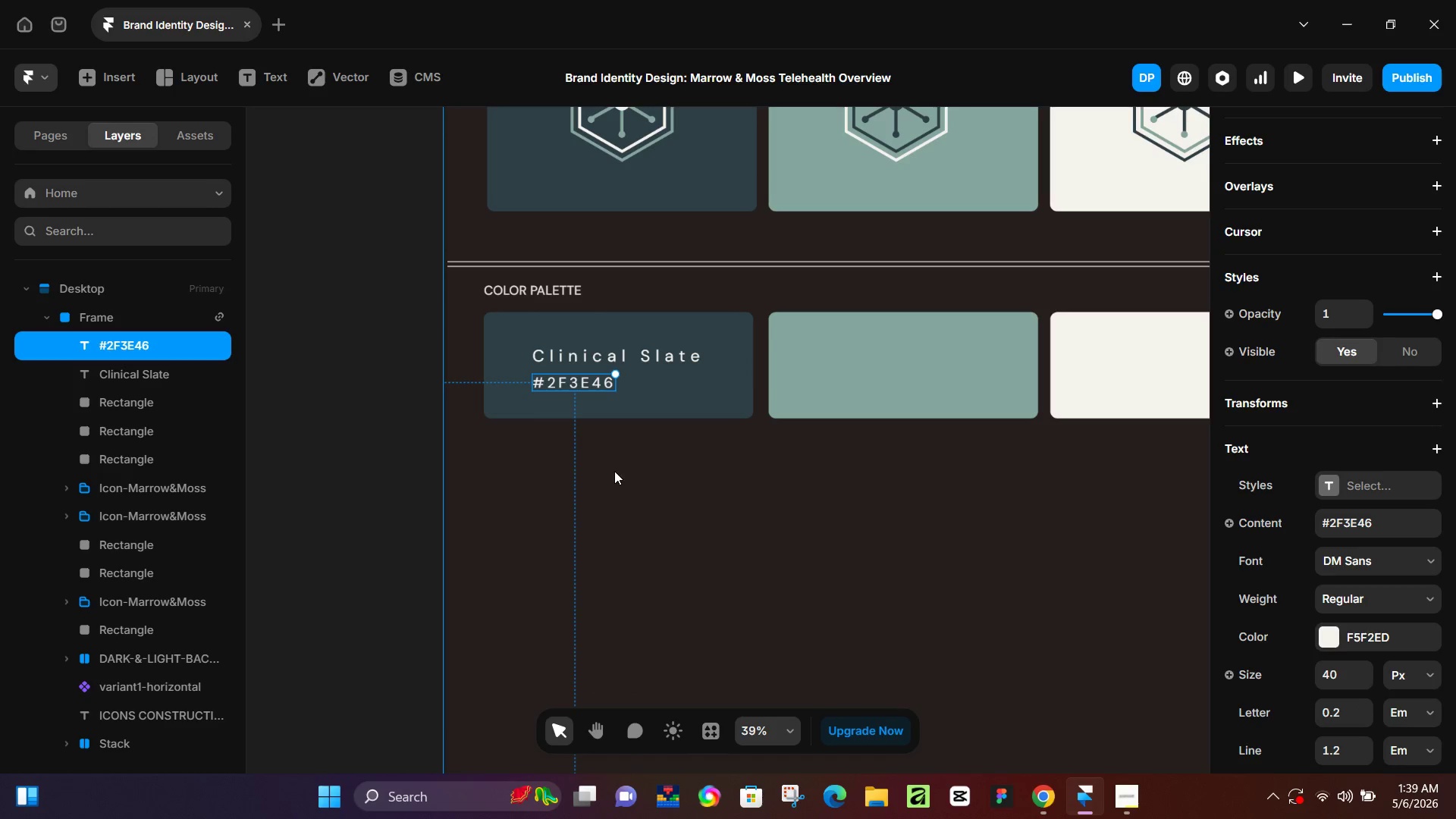 
left_click([617, 474])
 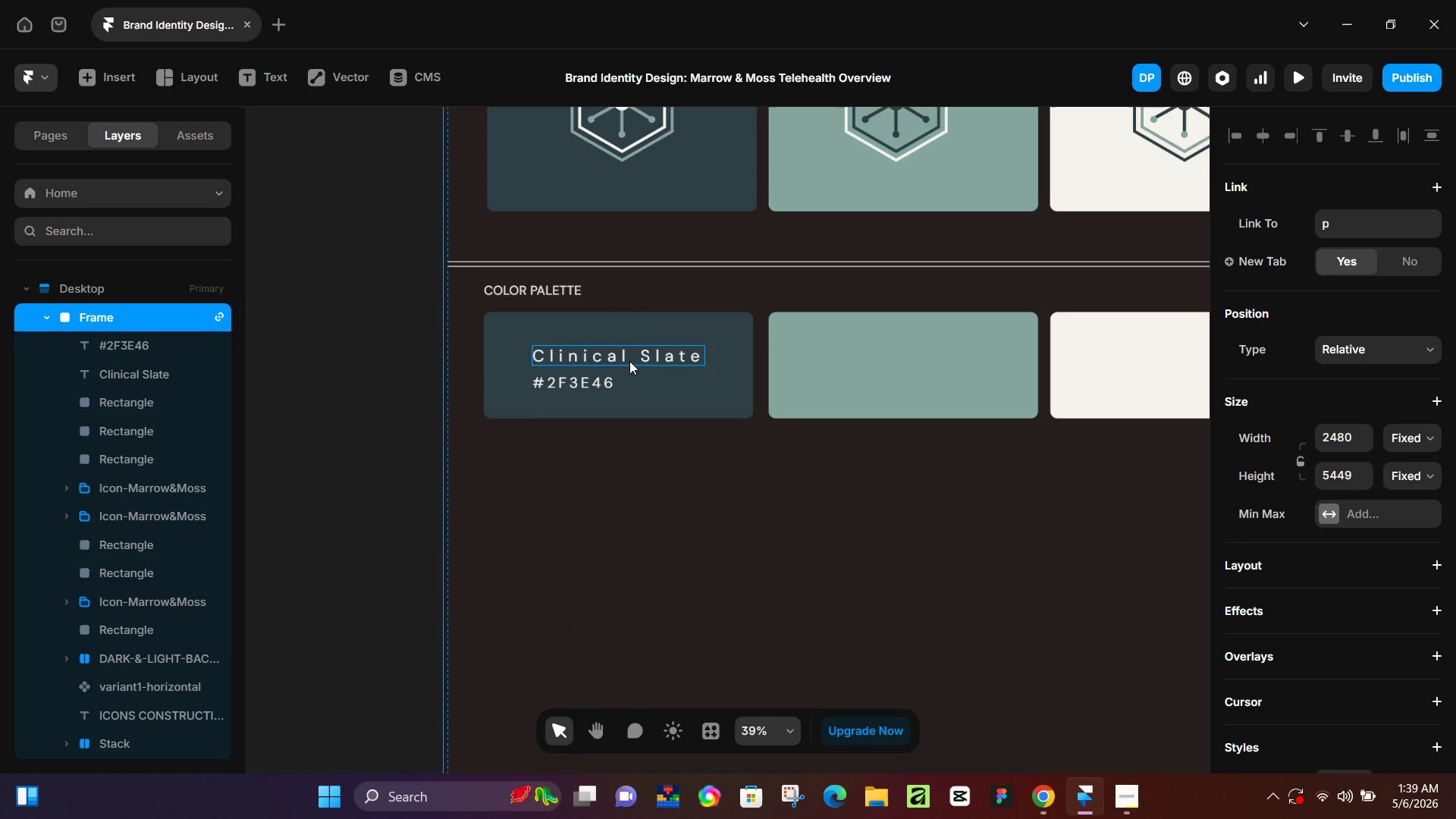 
left_click([592, 381])
 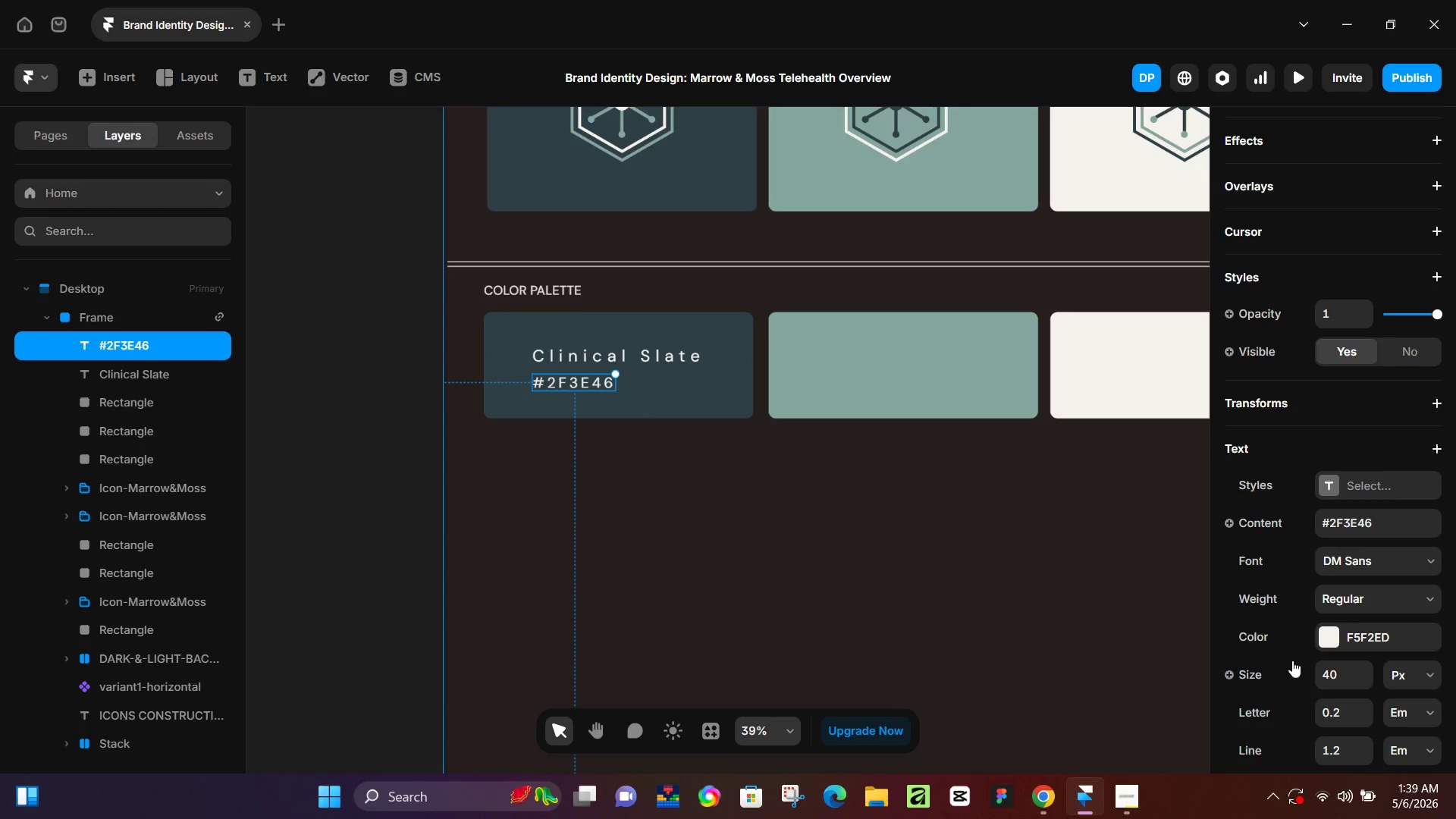 
left_click([1329, 637])
 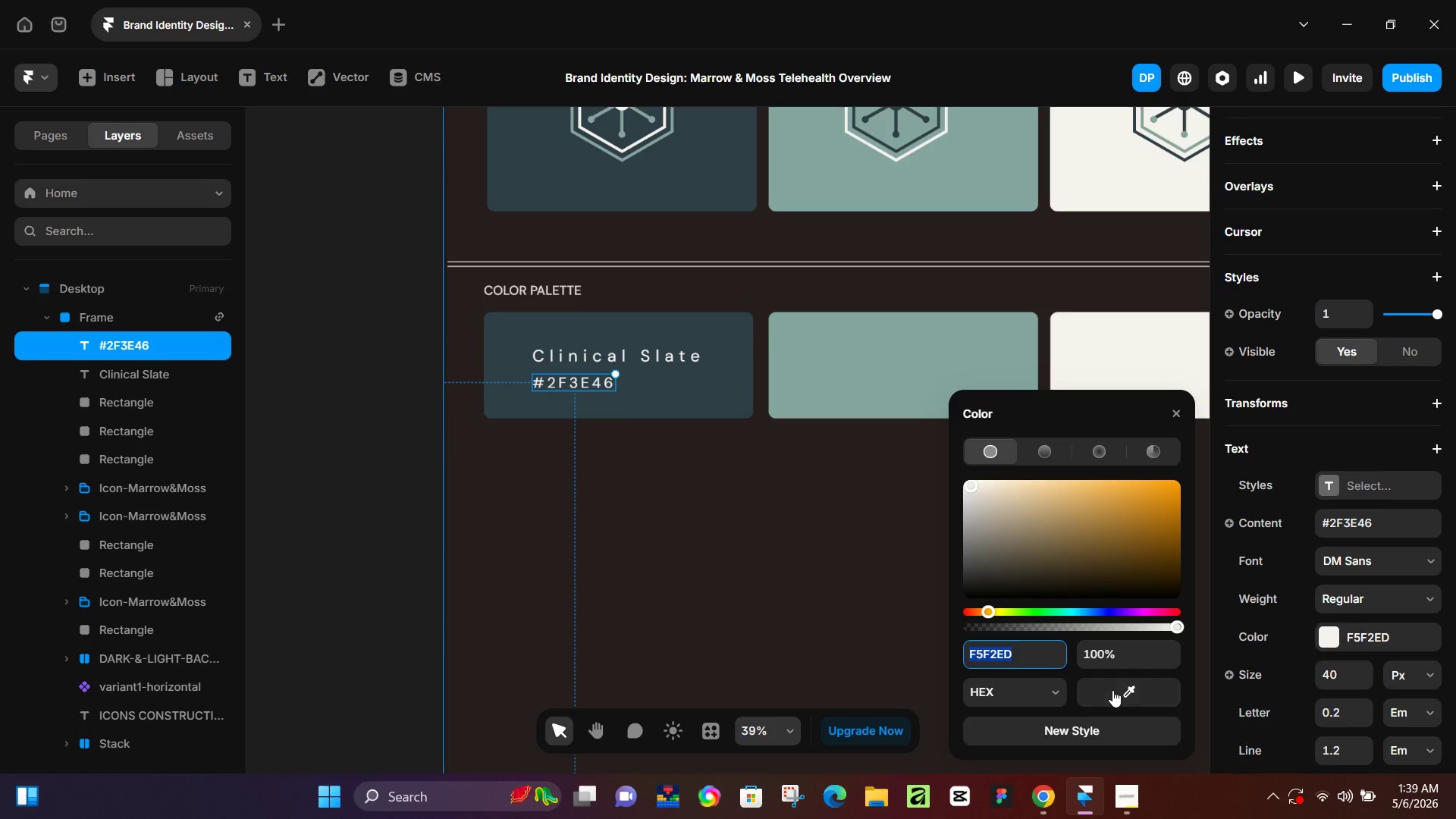 
left_click_drag(start_coordinate=[1112, 684], to_coordinate=[893, 390])
 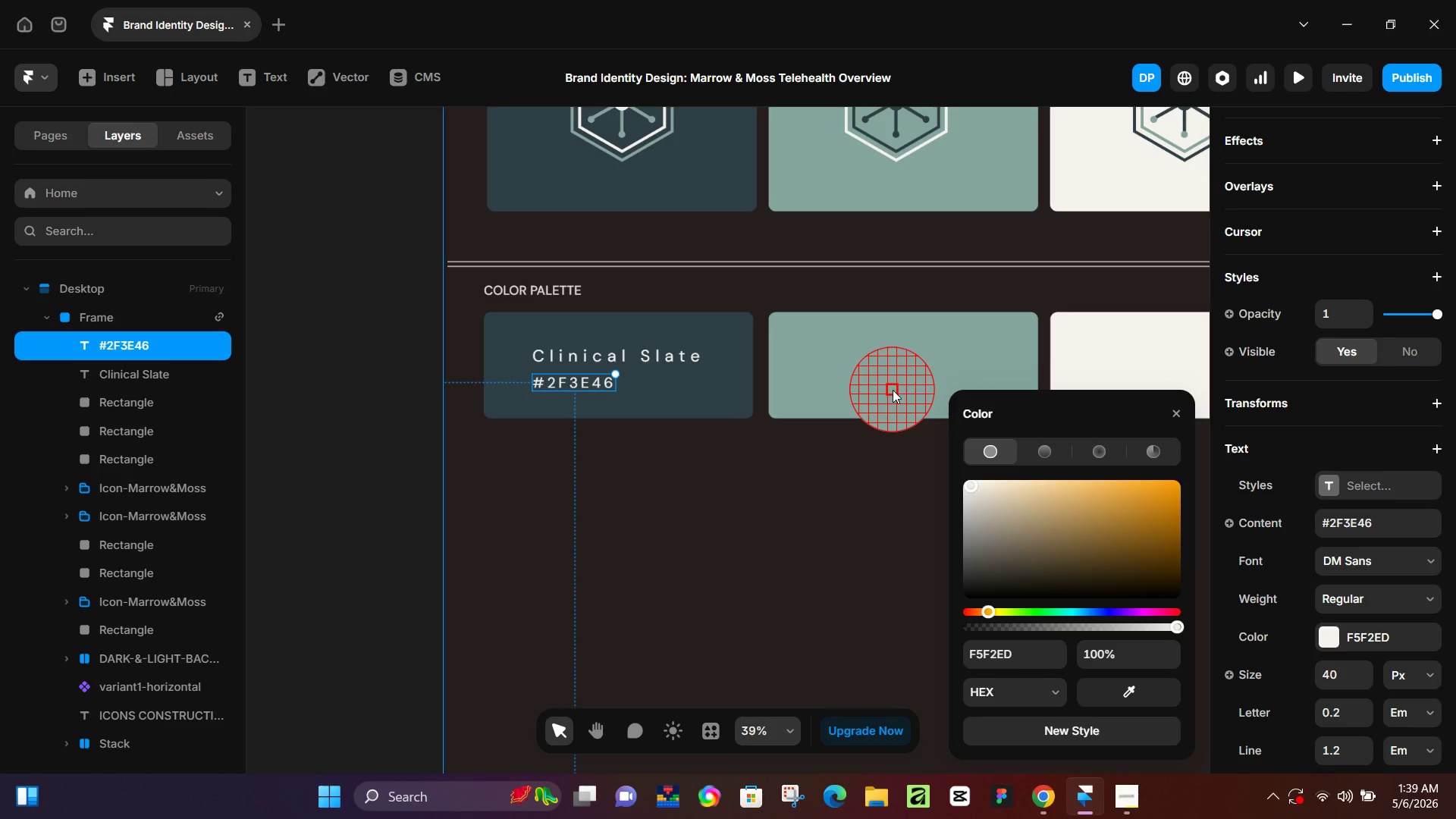 
left_click([893, 390])
 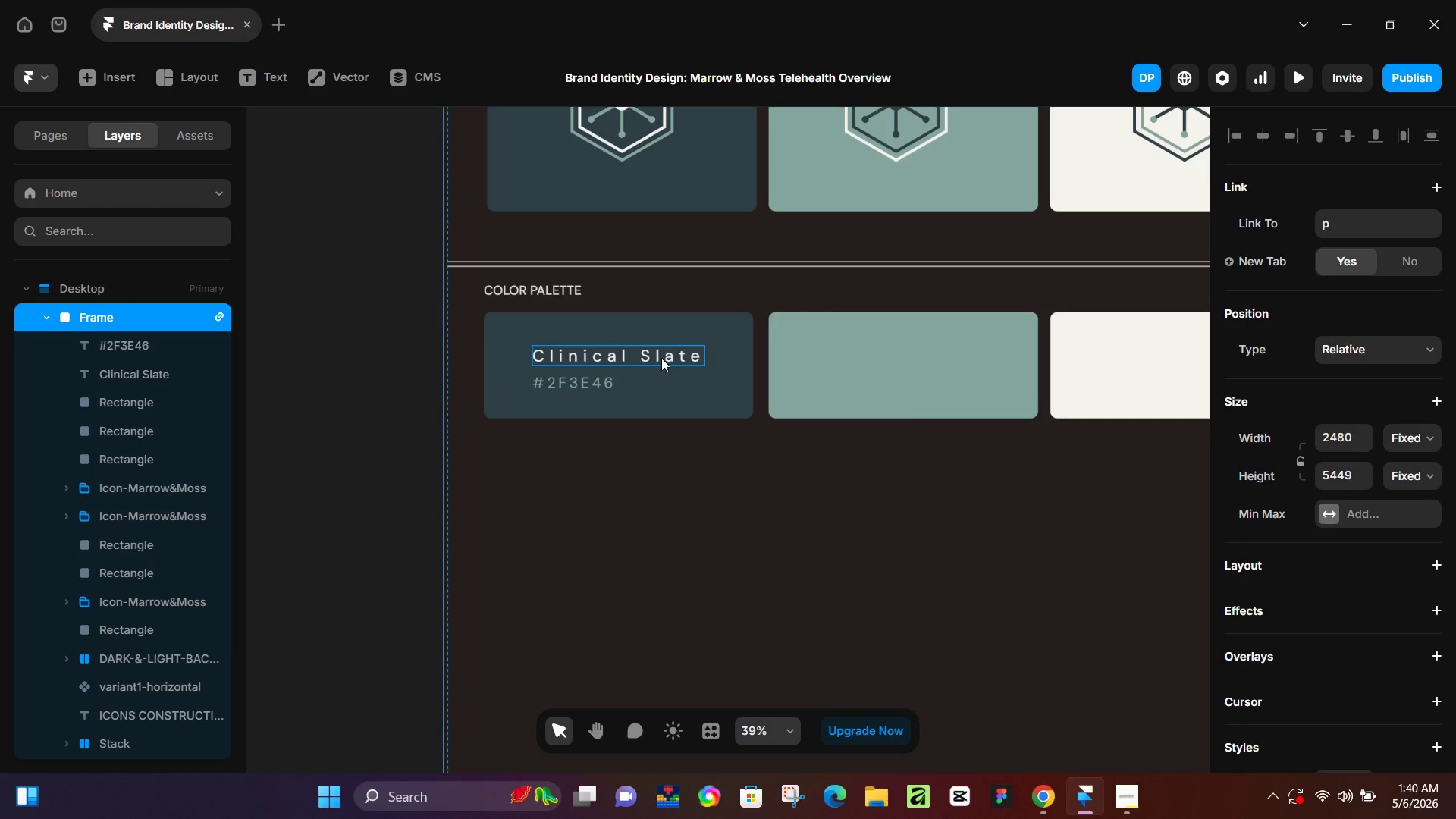 
left_click([717, 485])
 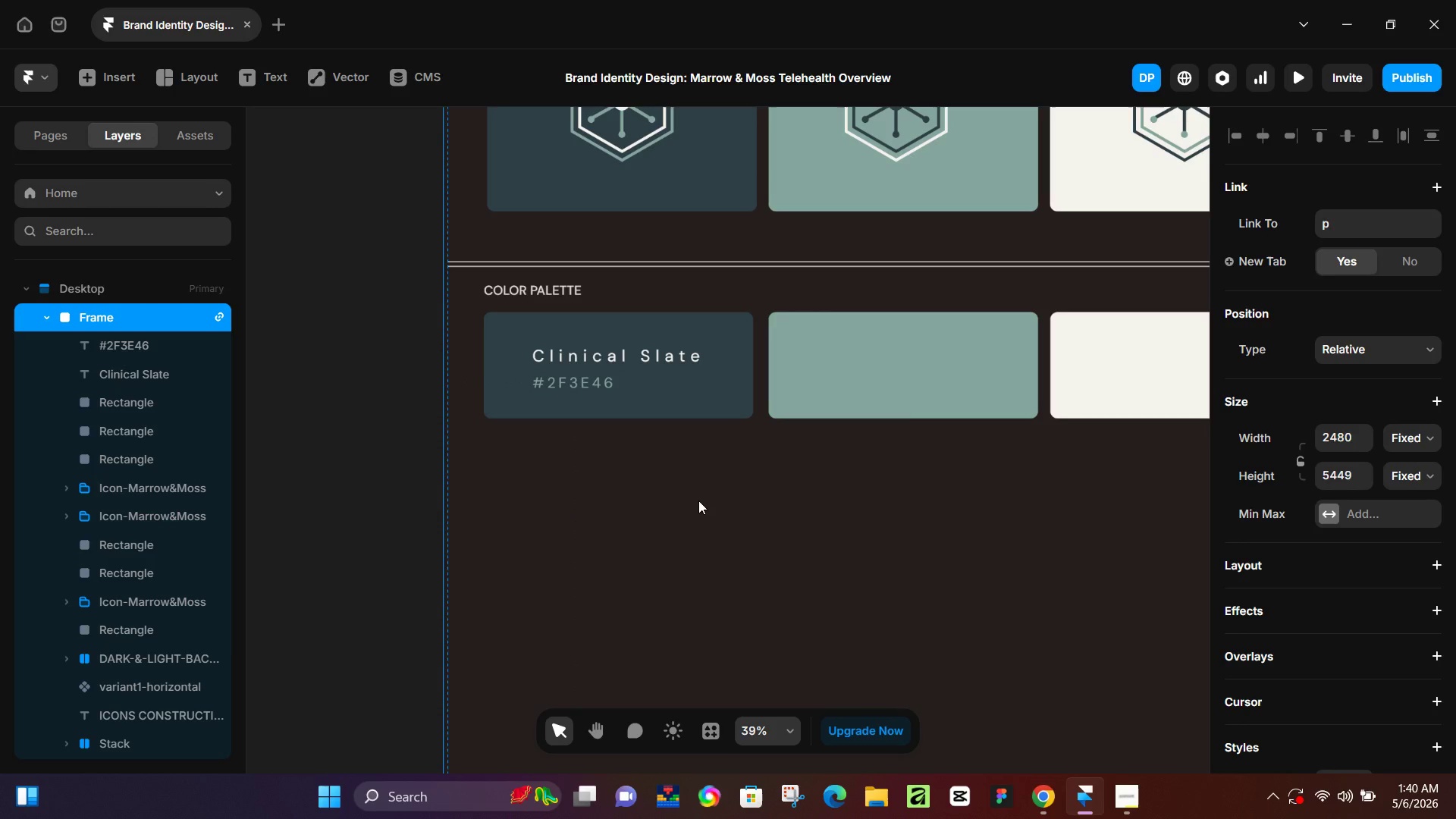 
wait(5.97)
 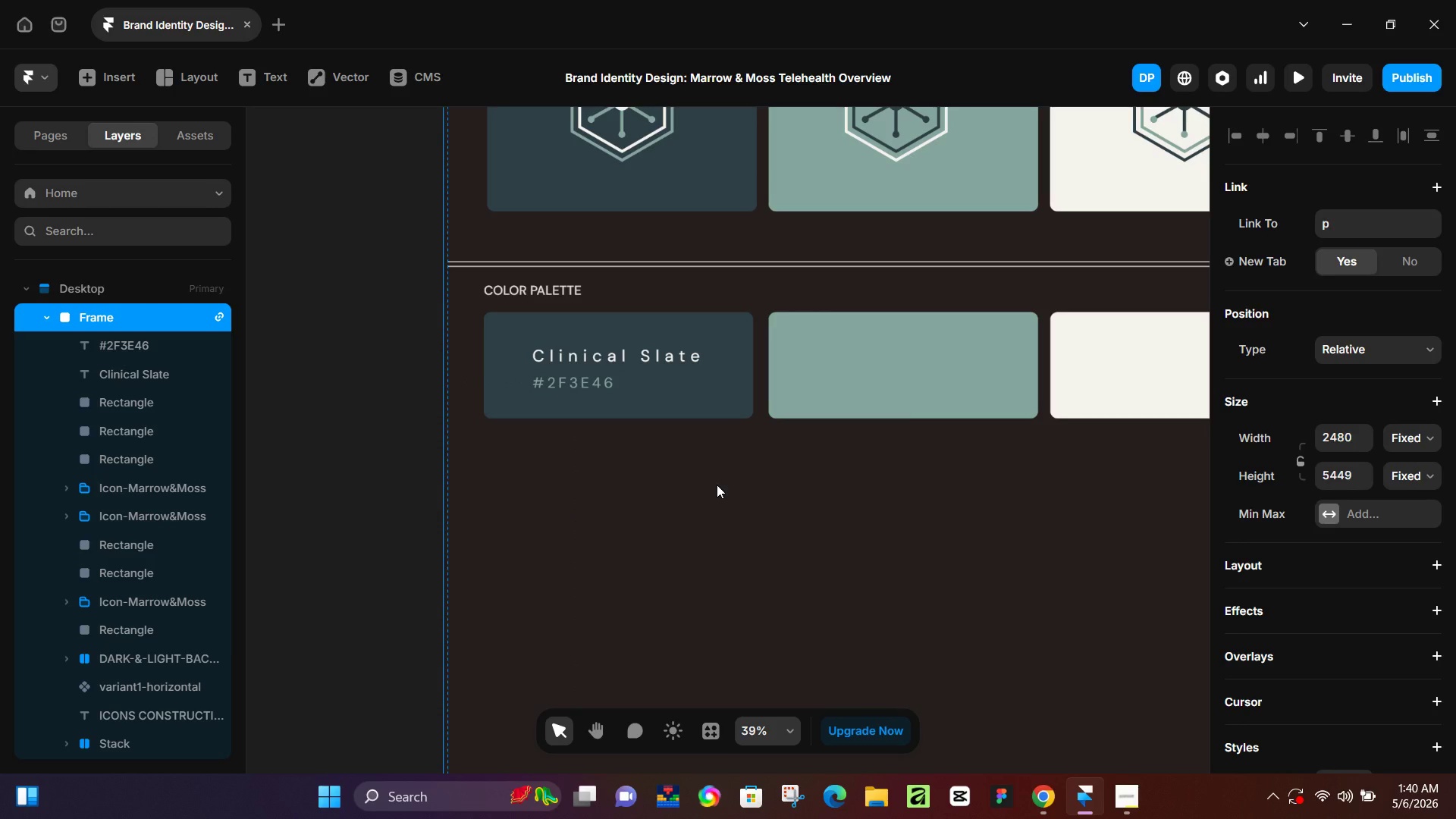 
key(Control+Z)
 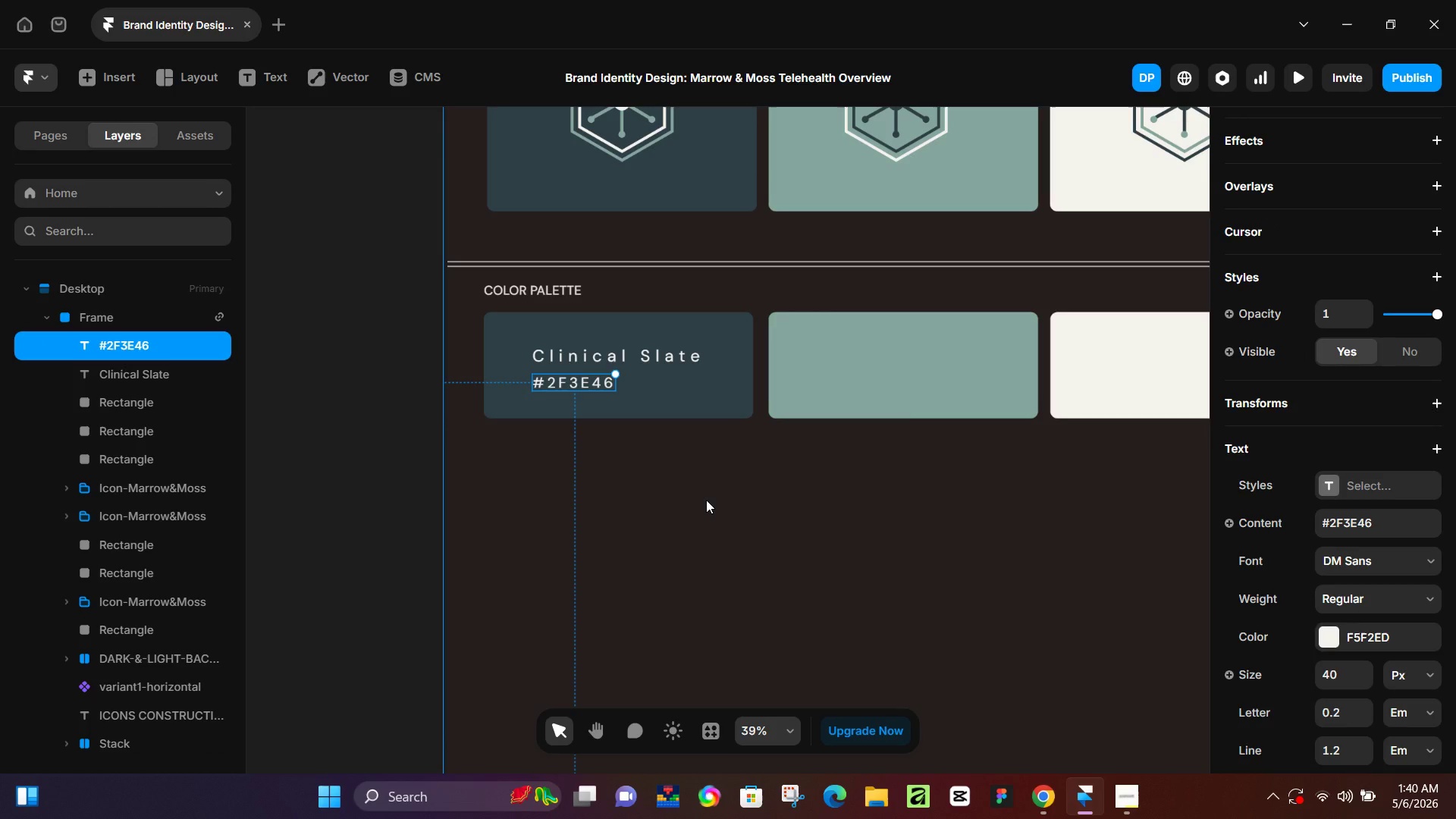 
wait(26.22)
 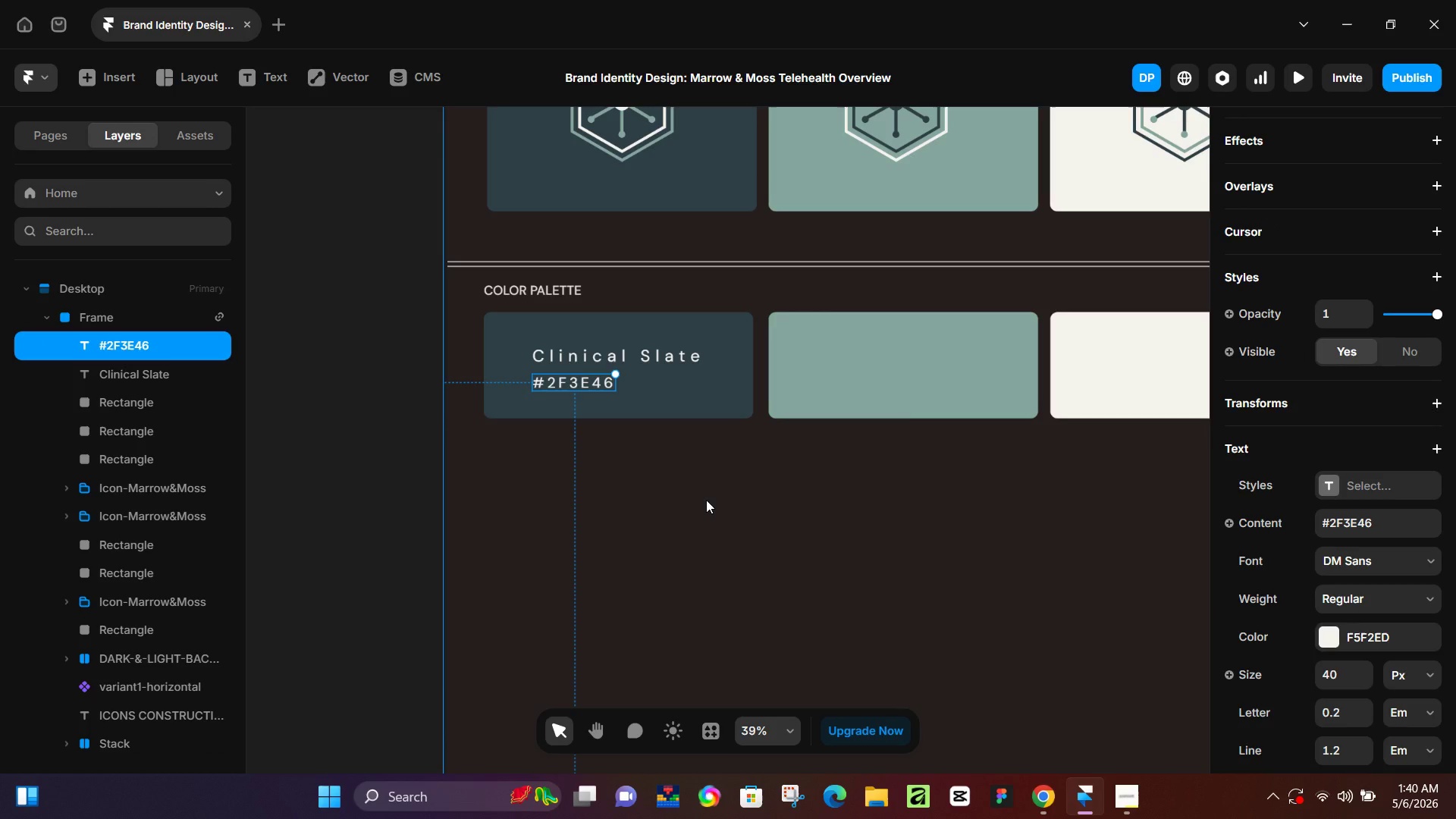 
left_click([789, 542])
 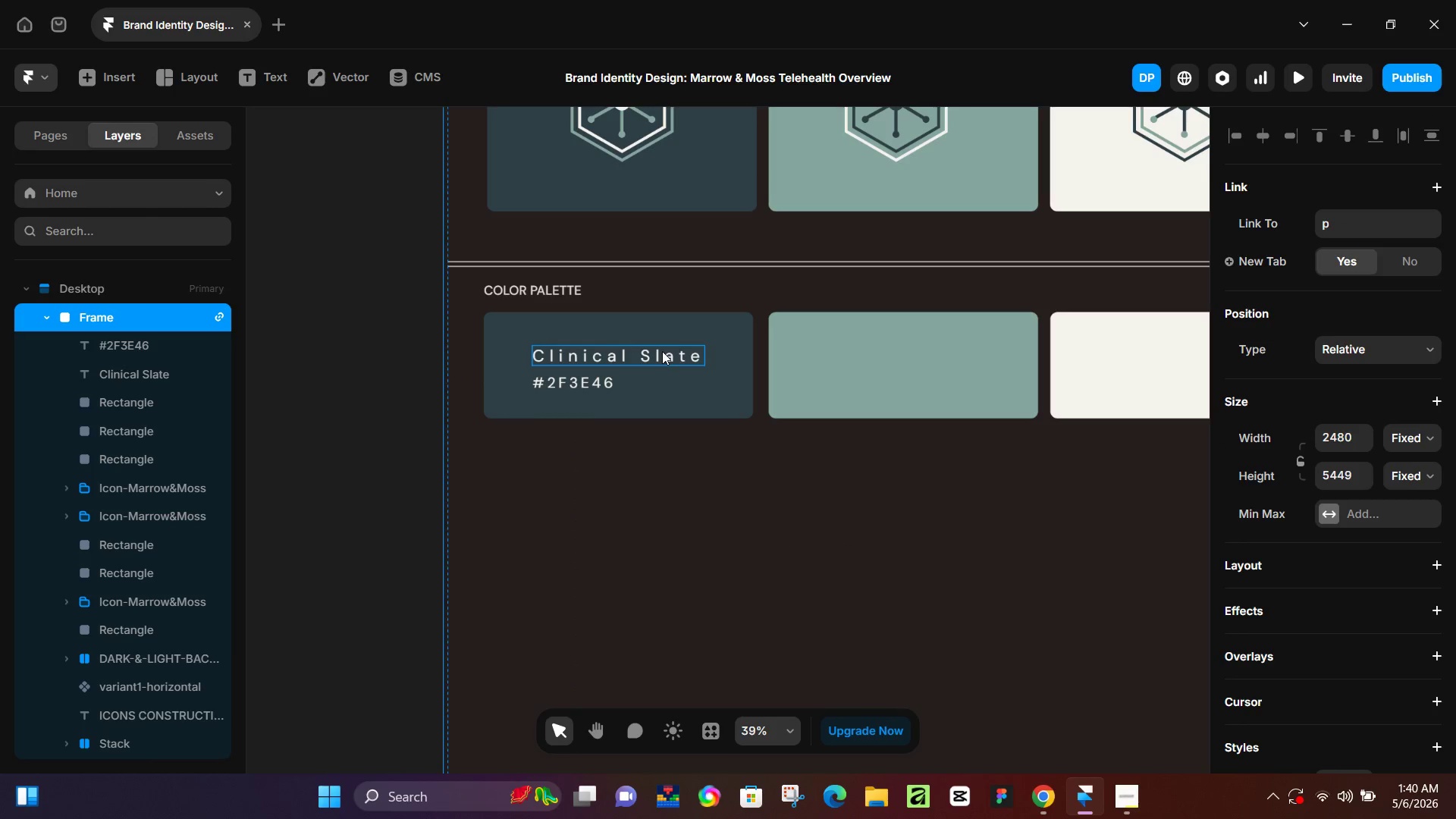 
left_click([659, 357])
 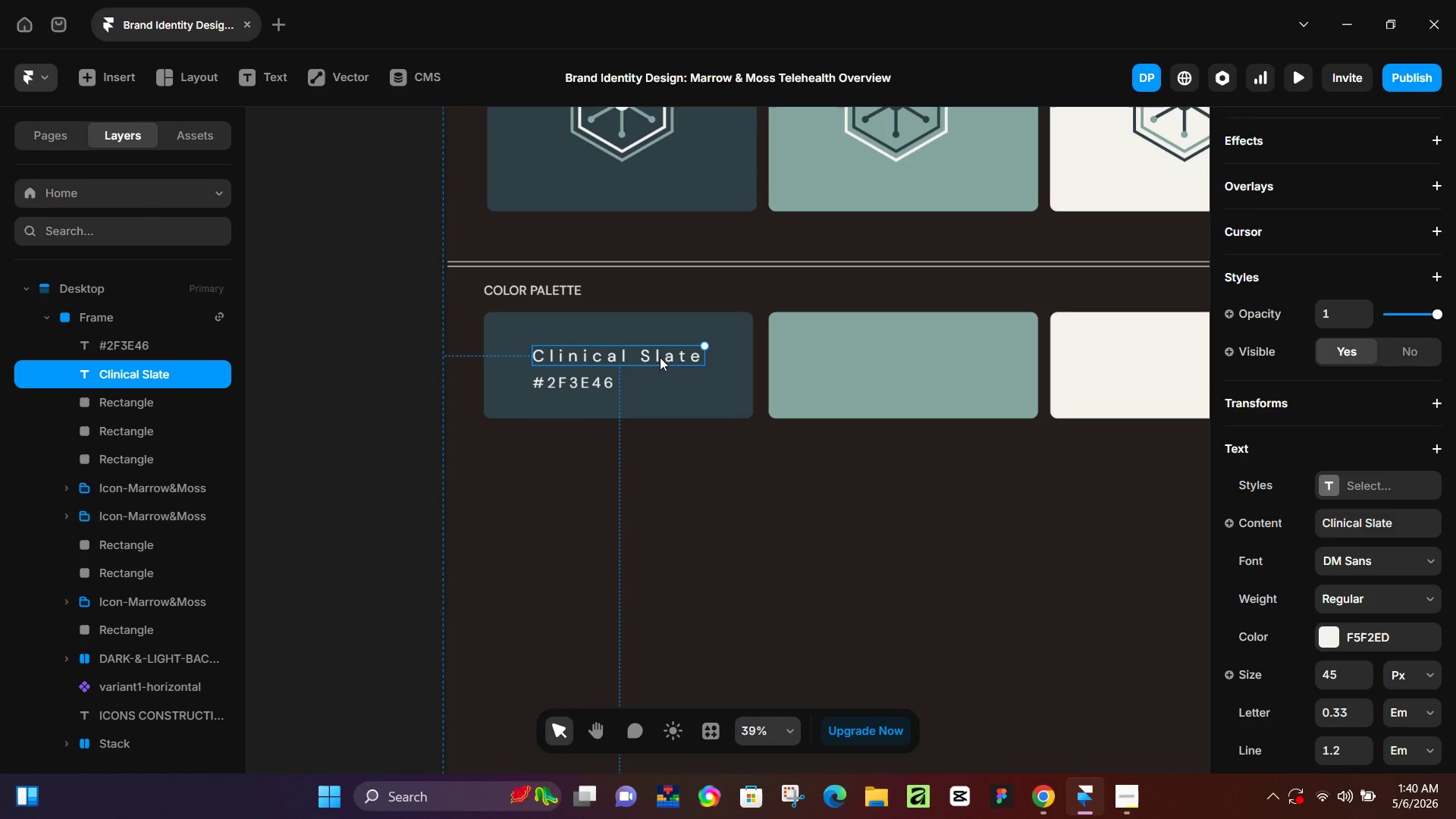 
key(Control+B)
 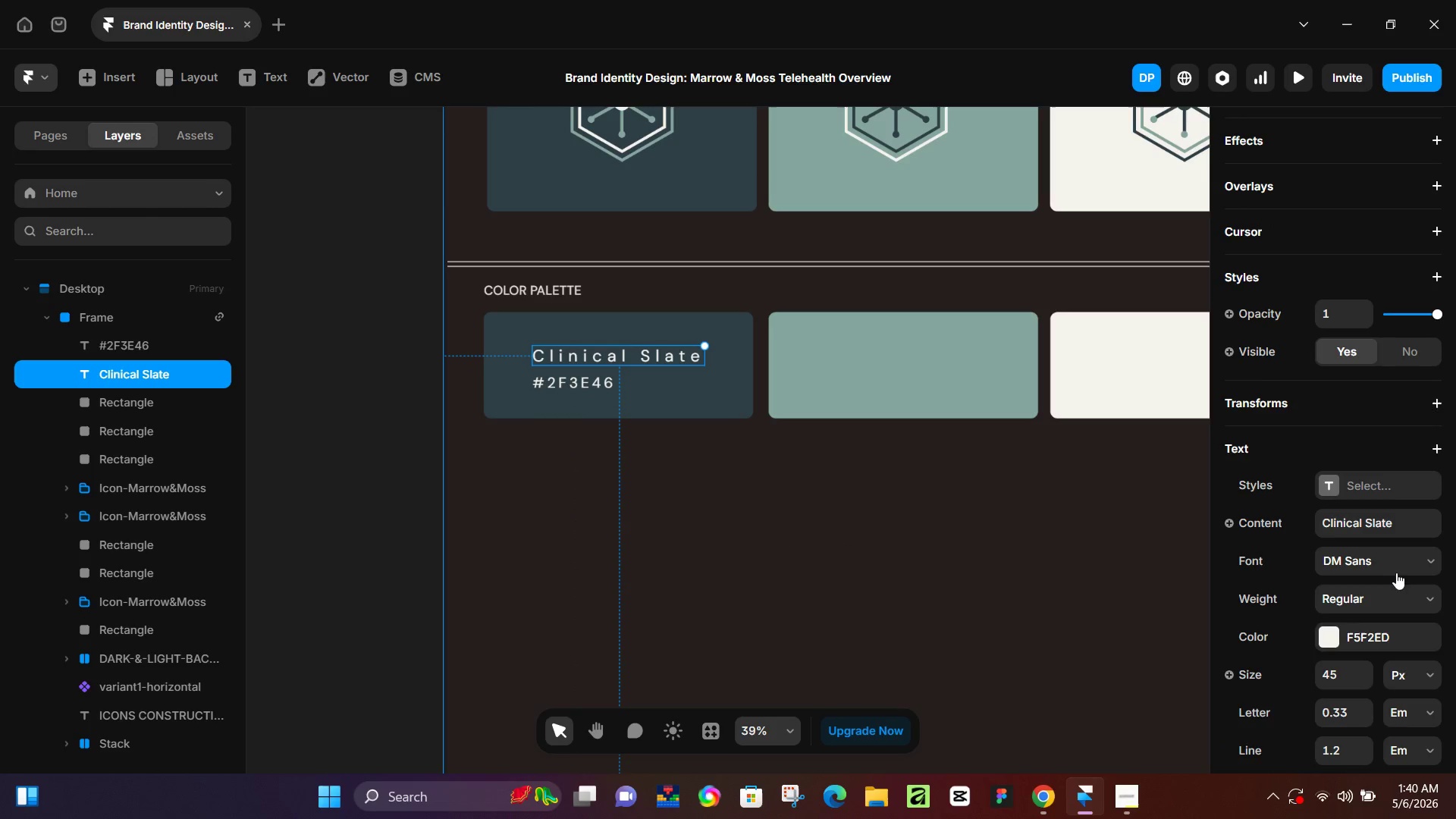 
left_click([1367, 593])
 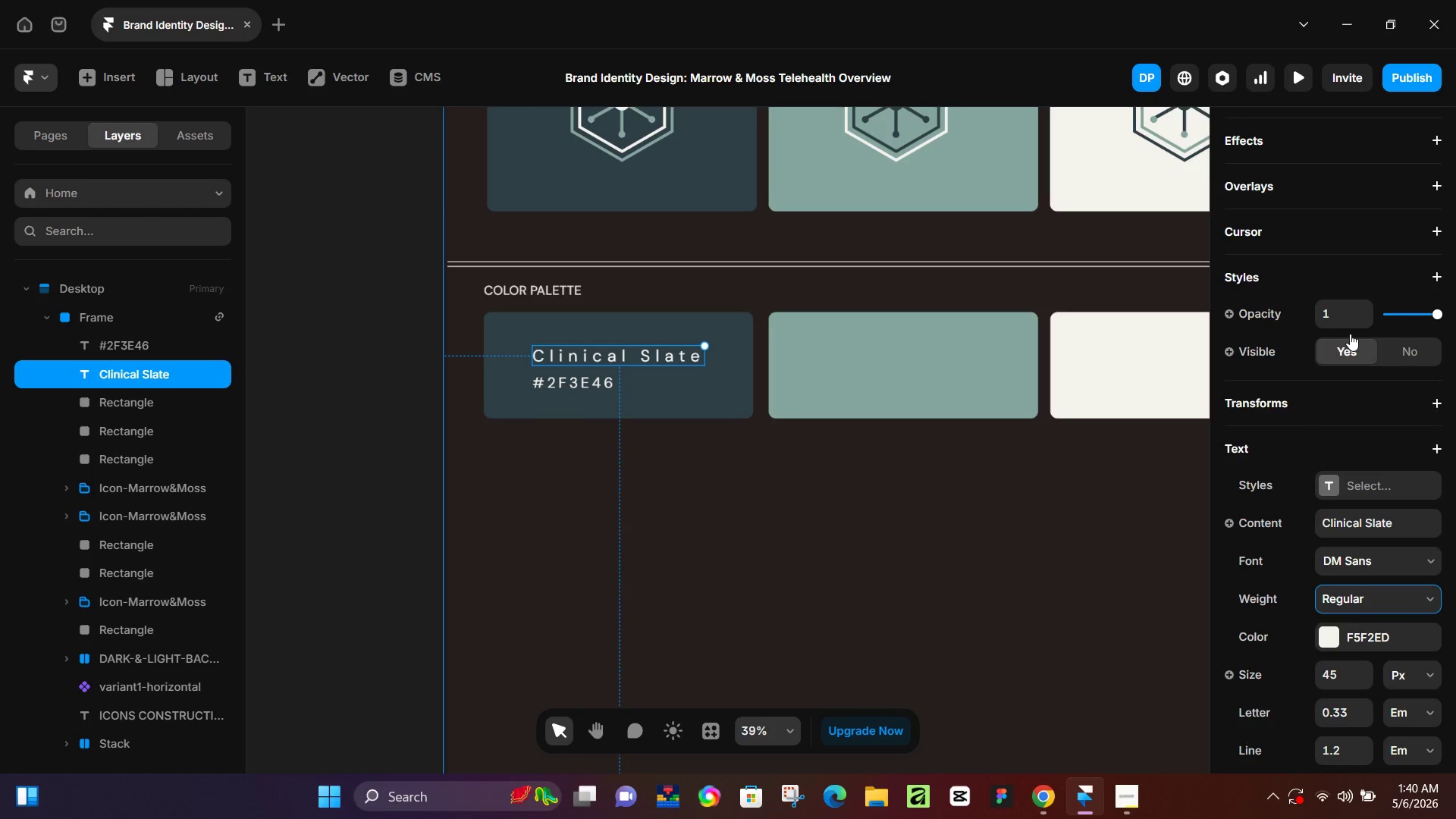 
left_click([666, 518])
 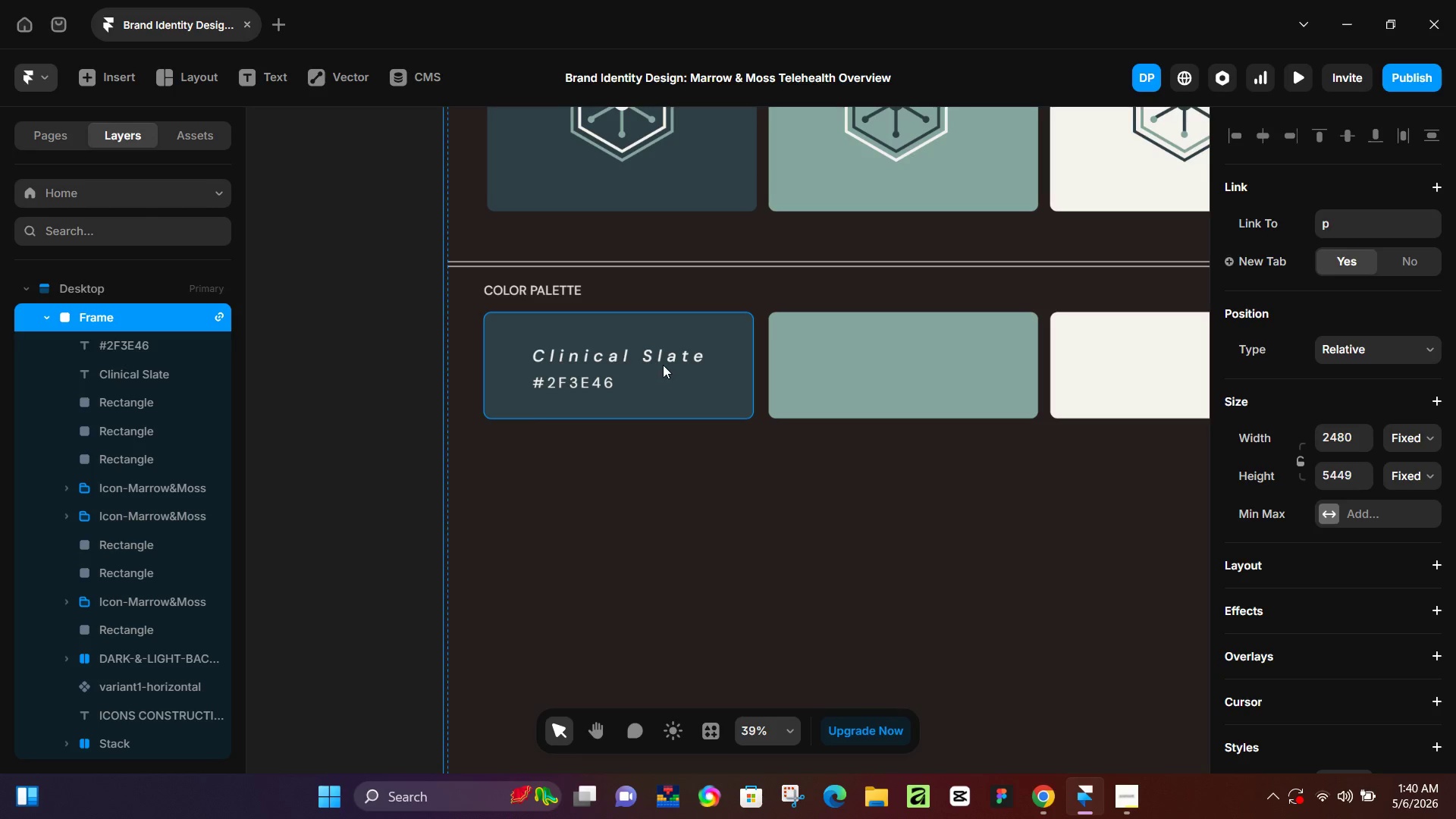 
left_click([667, 354])
 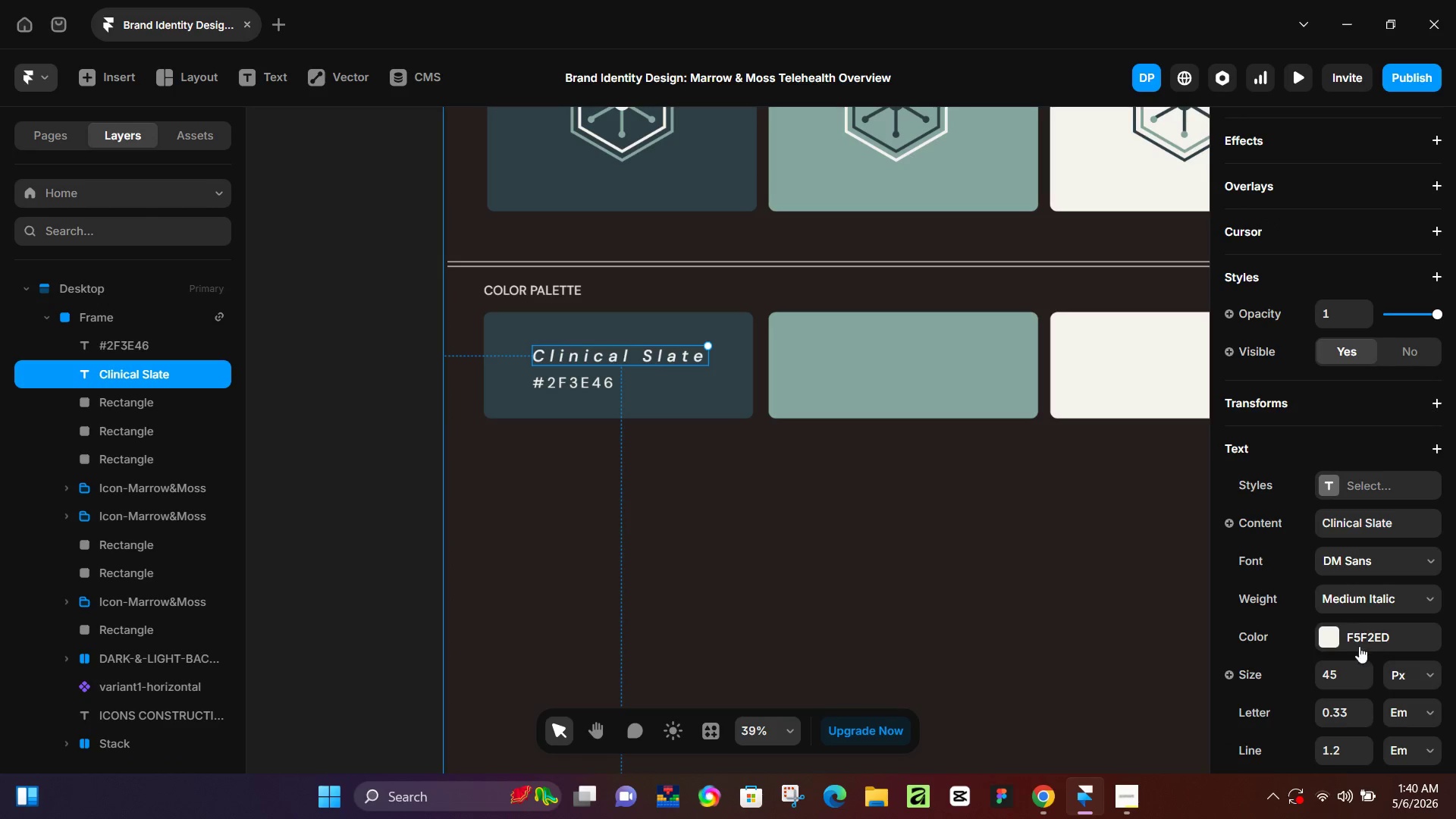 
key(Control+Z)
 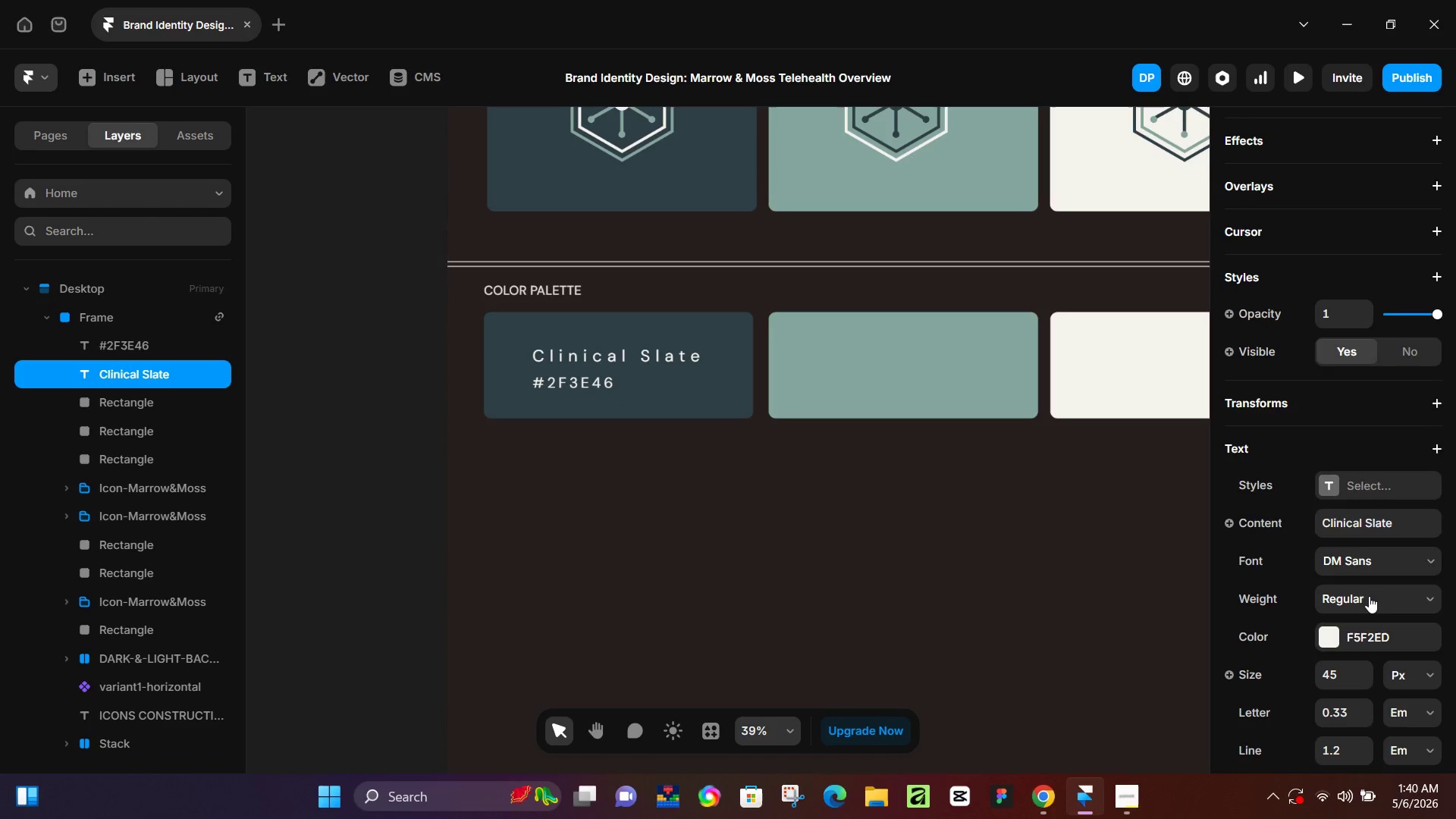 
left_click([1369, 596])
 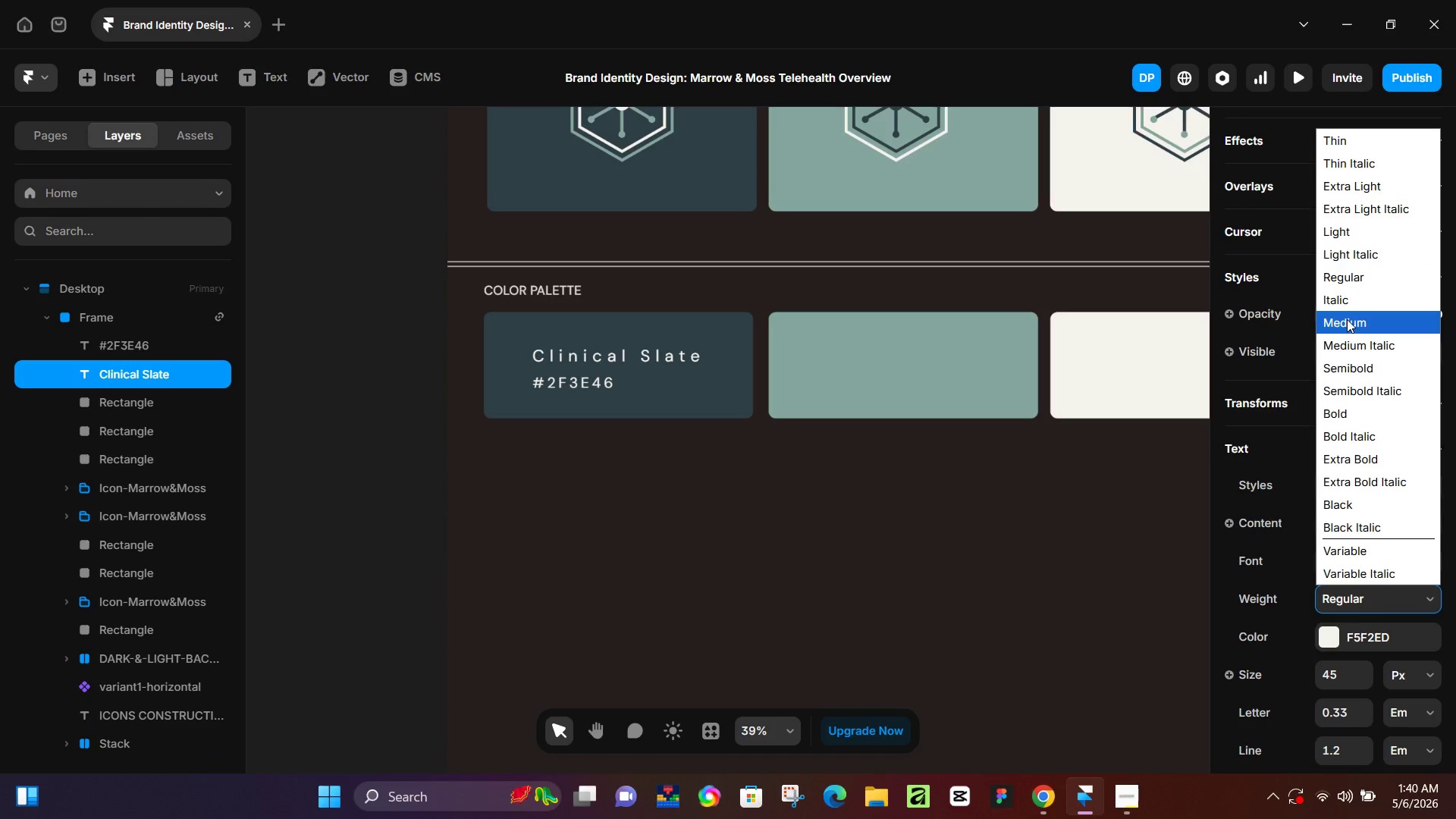 
left_click([1347, 319])
 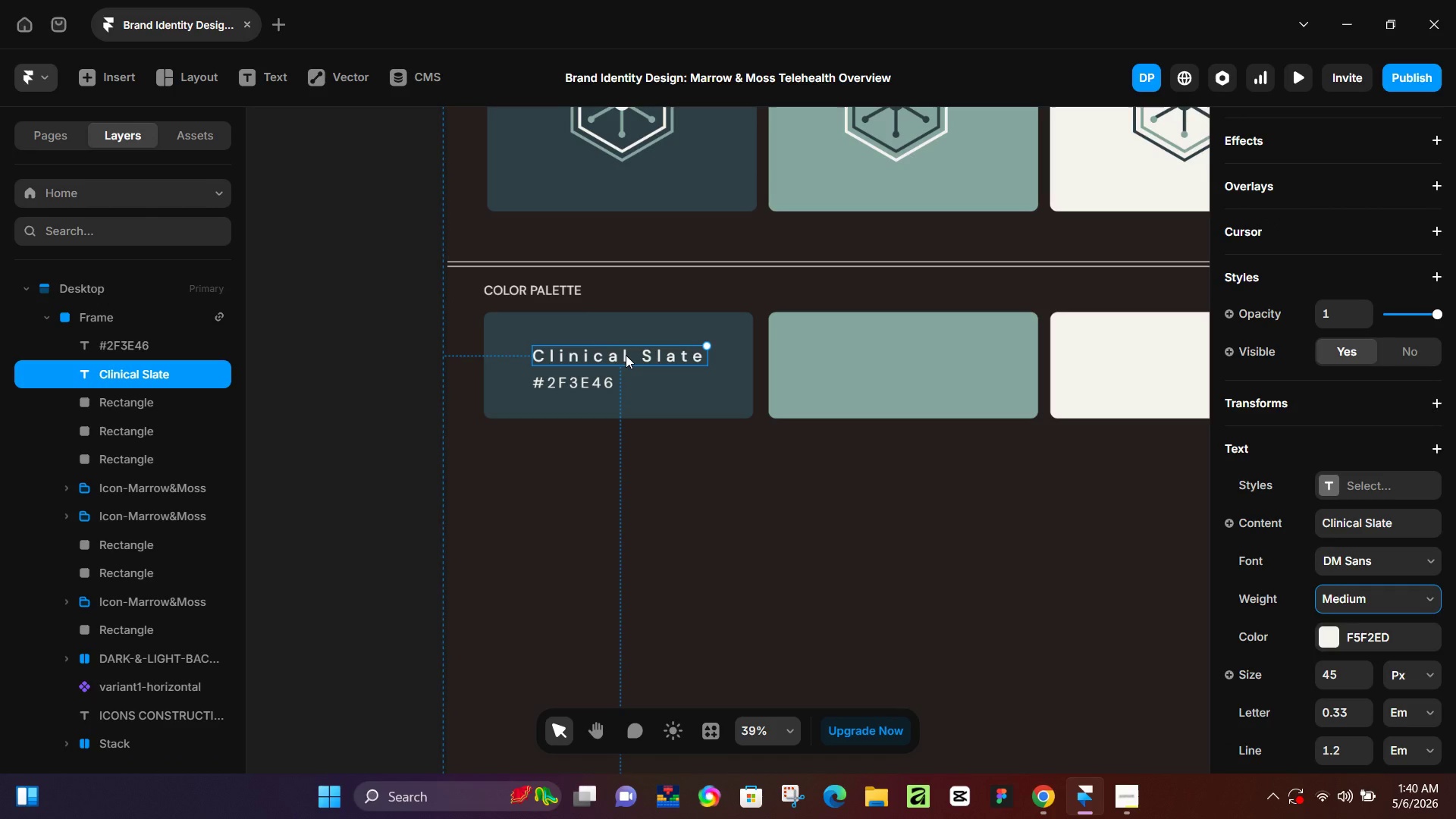 
left_click_drag(start_coordinate=[626, 355], to_coordinate=[617, 356])
 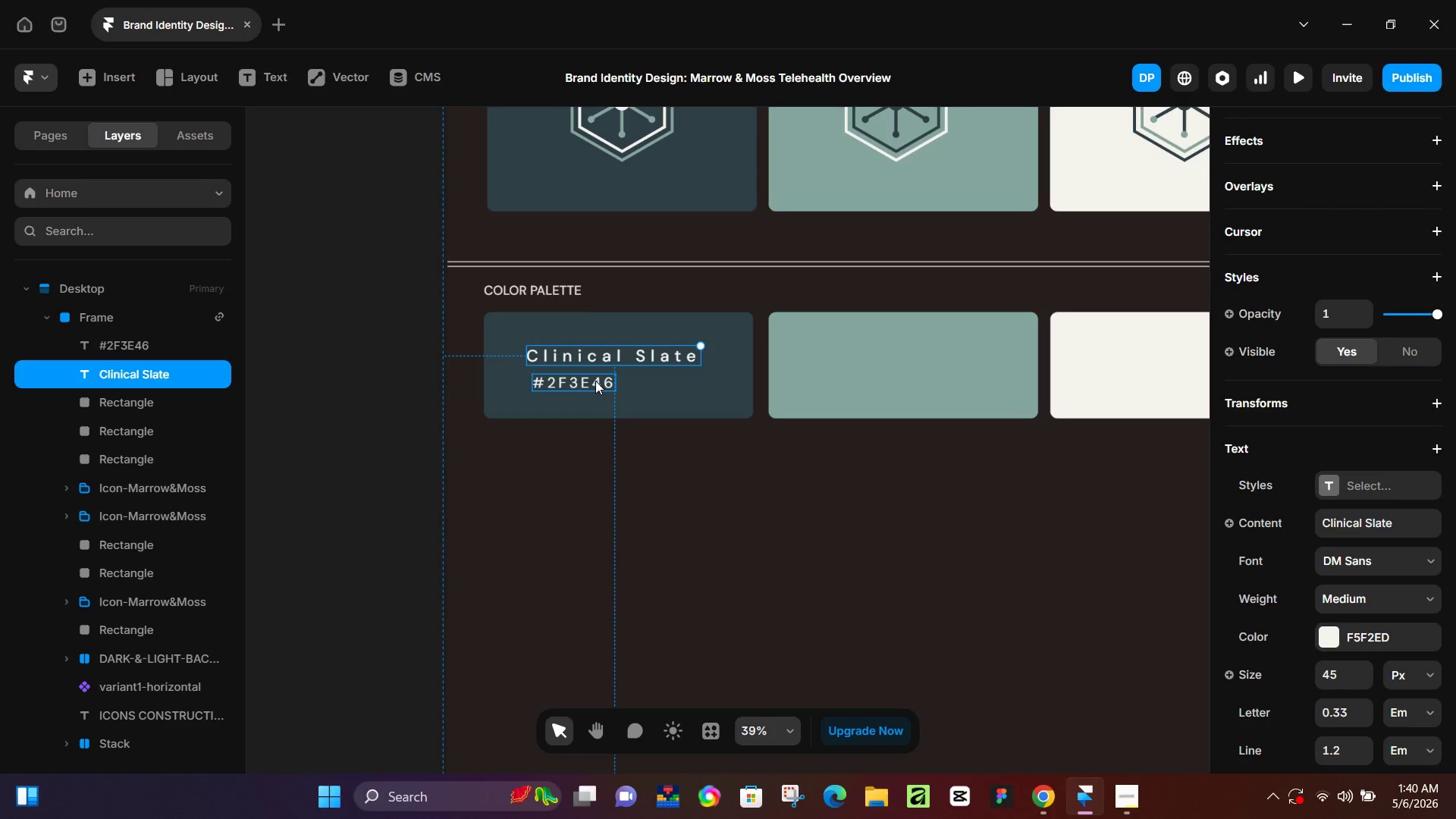 
left_click([595, 381])
 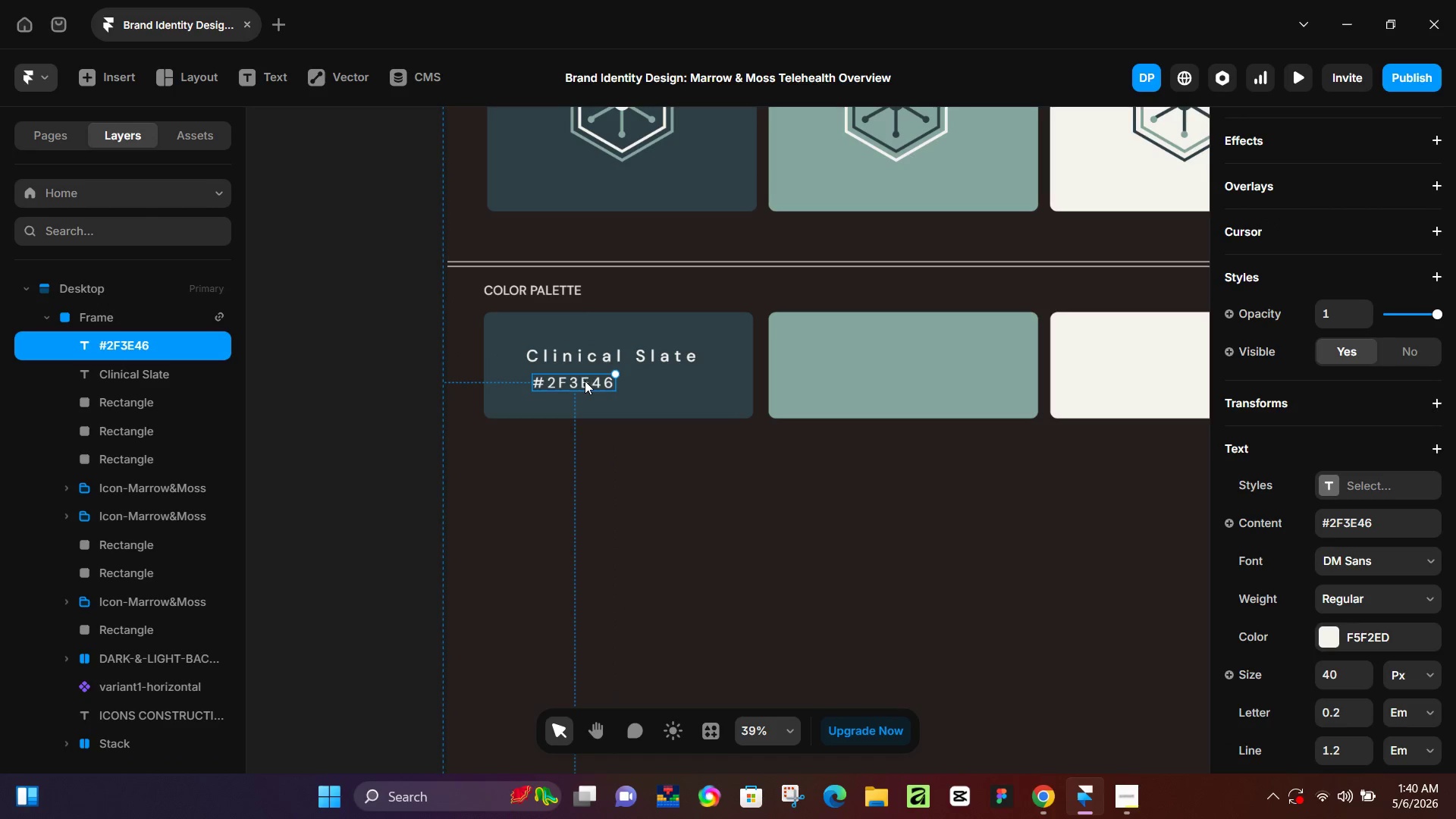 
left_click_drag(start_coordinate=[585, 381], to_coordinate=[572, 378])
 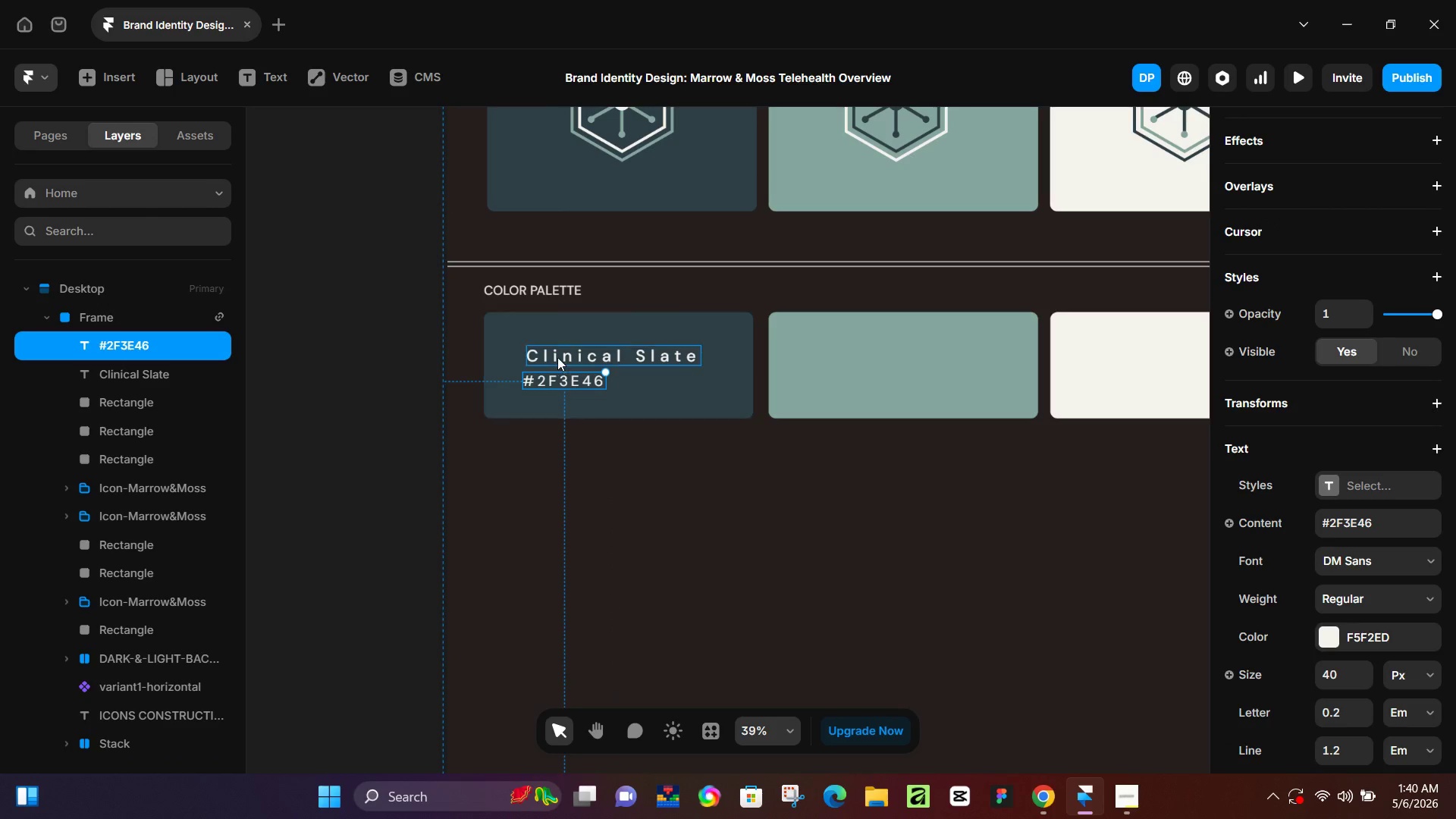 
hold_key(key=ShiftLeft, duration=0.66)
left_click([557, 356])
 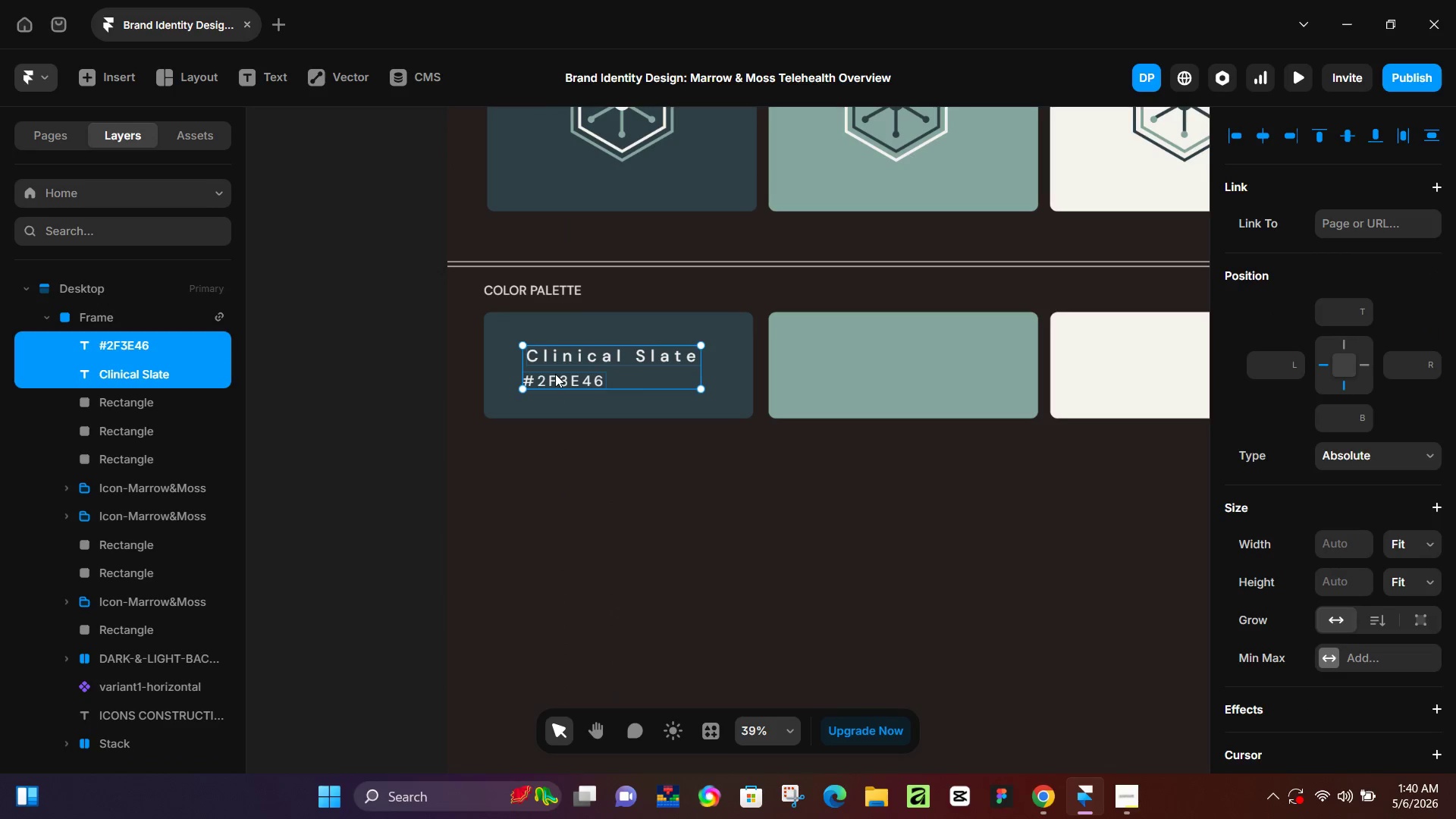 
left_click([555, 374])
 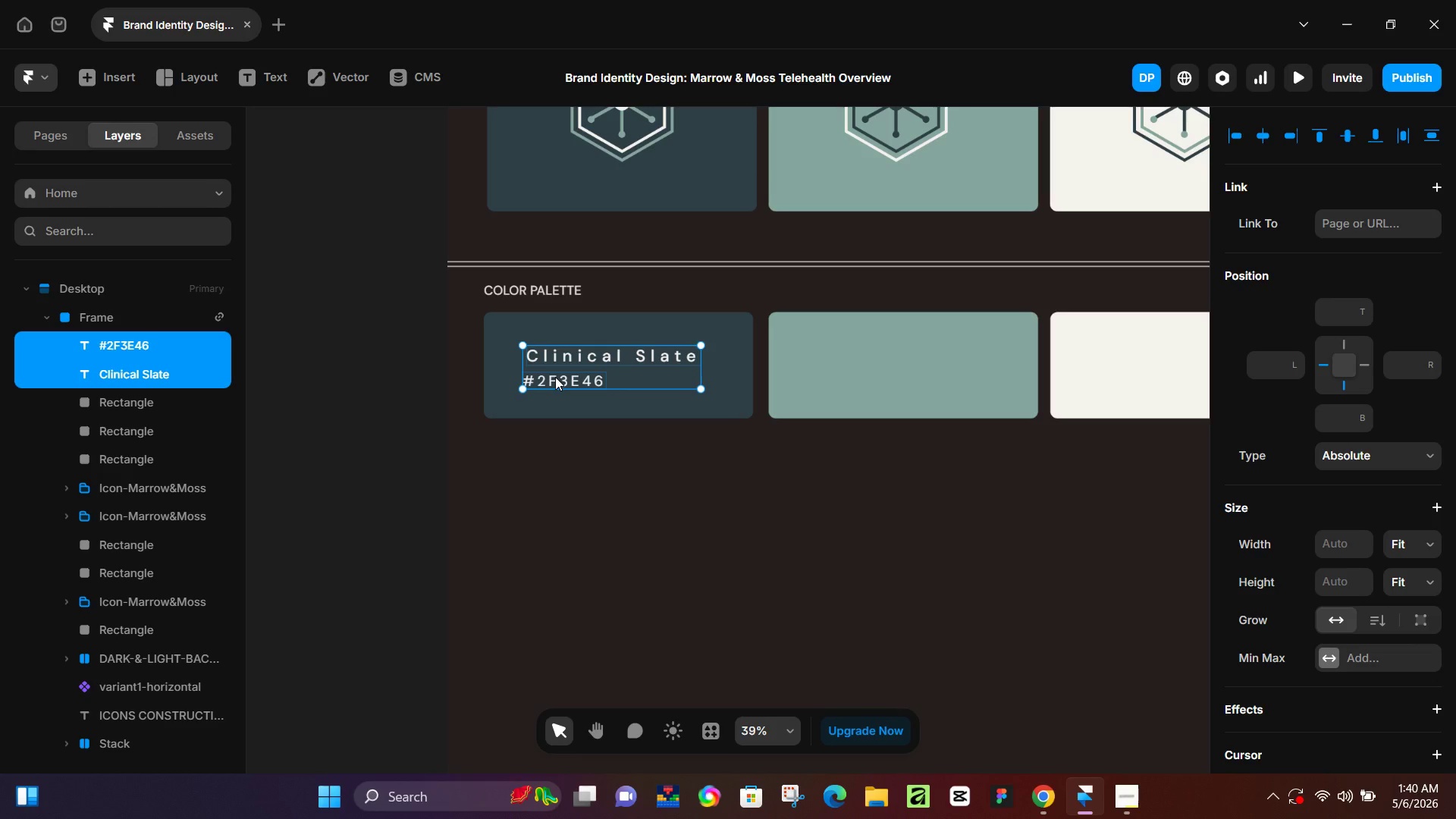 
left_click([555, 378])
 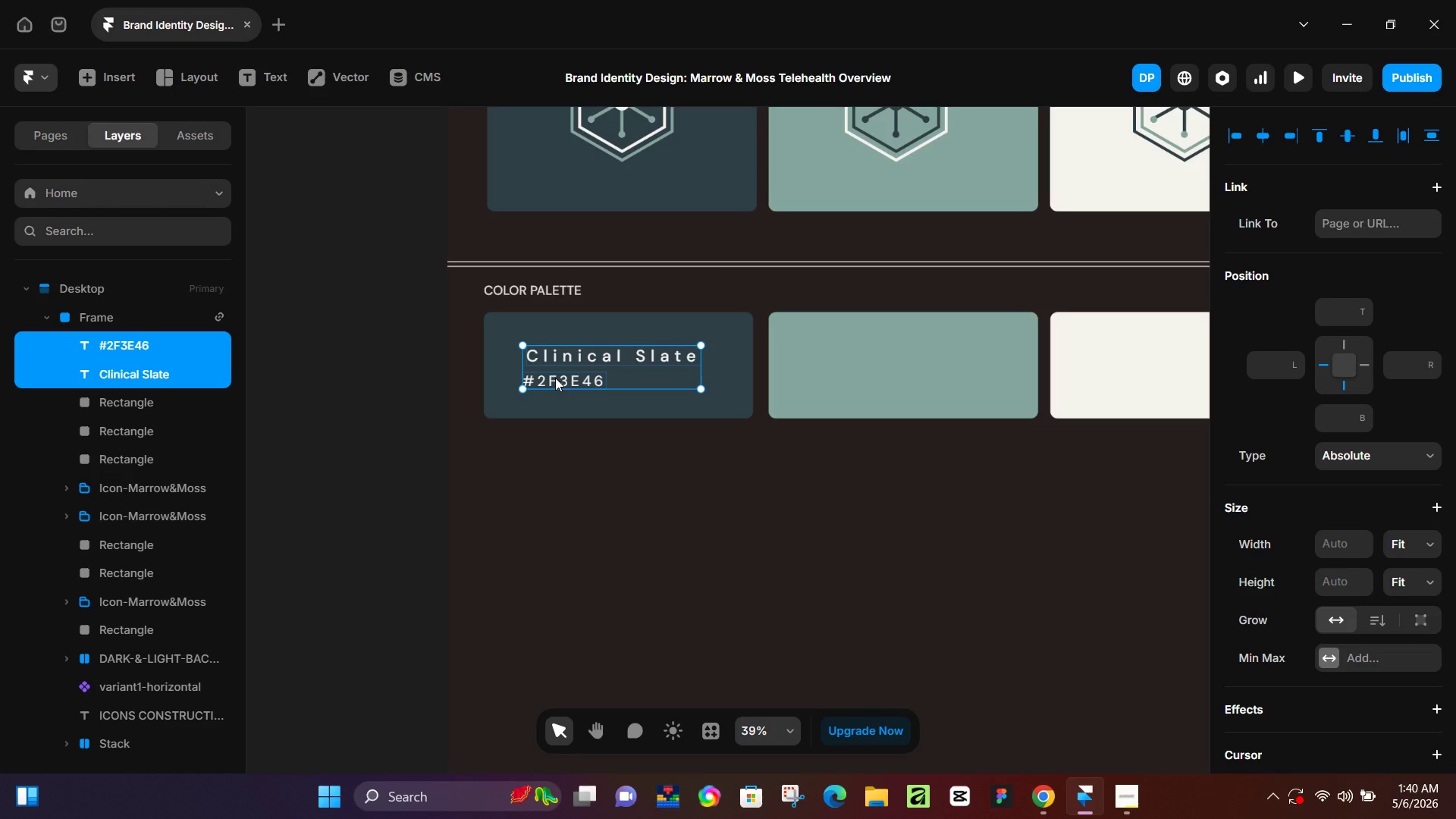 
left_click([555, 378])
 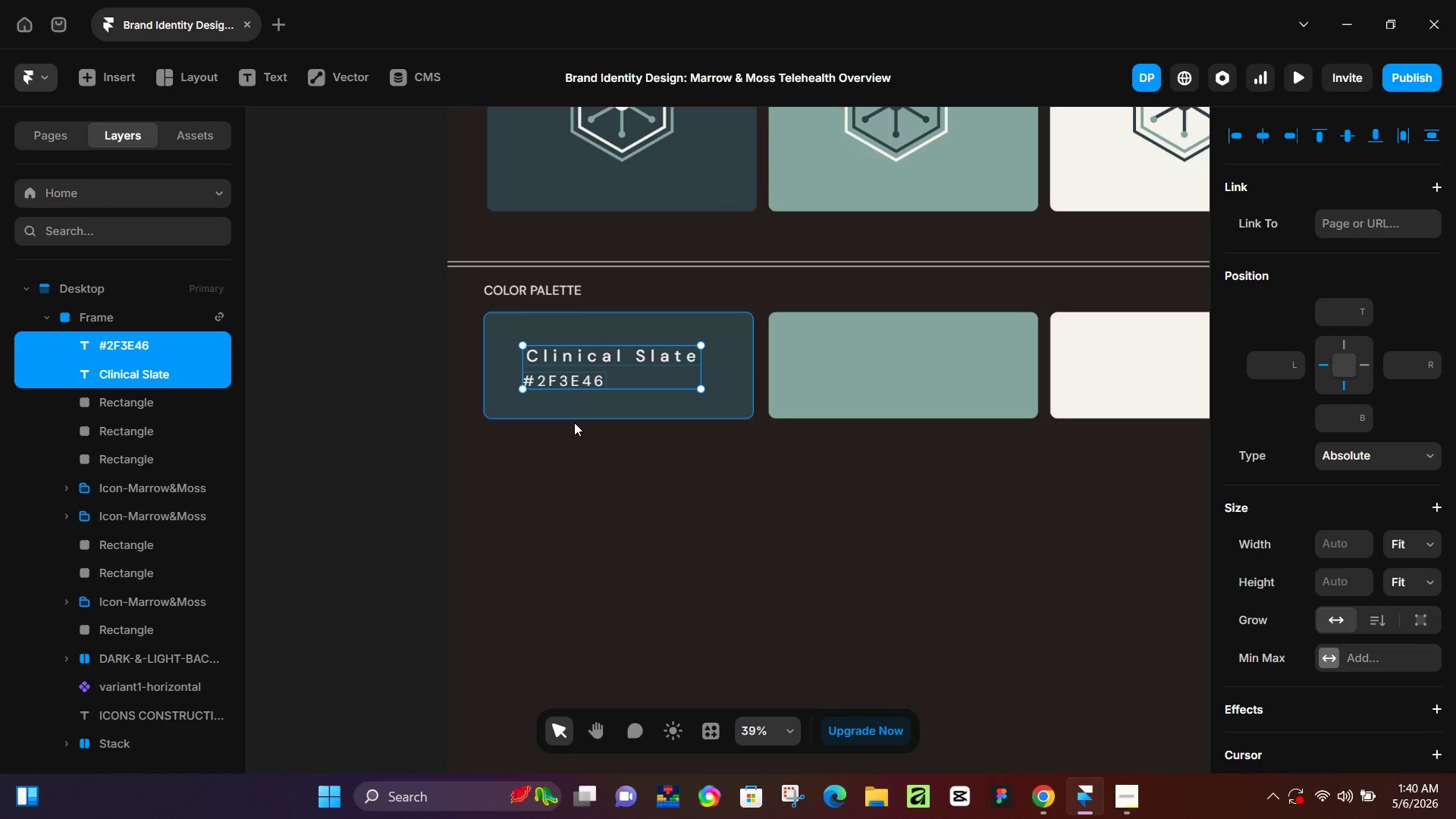 
double_click([574, 423])
 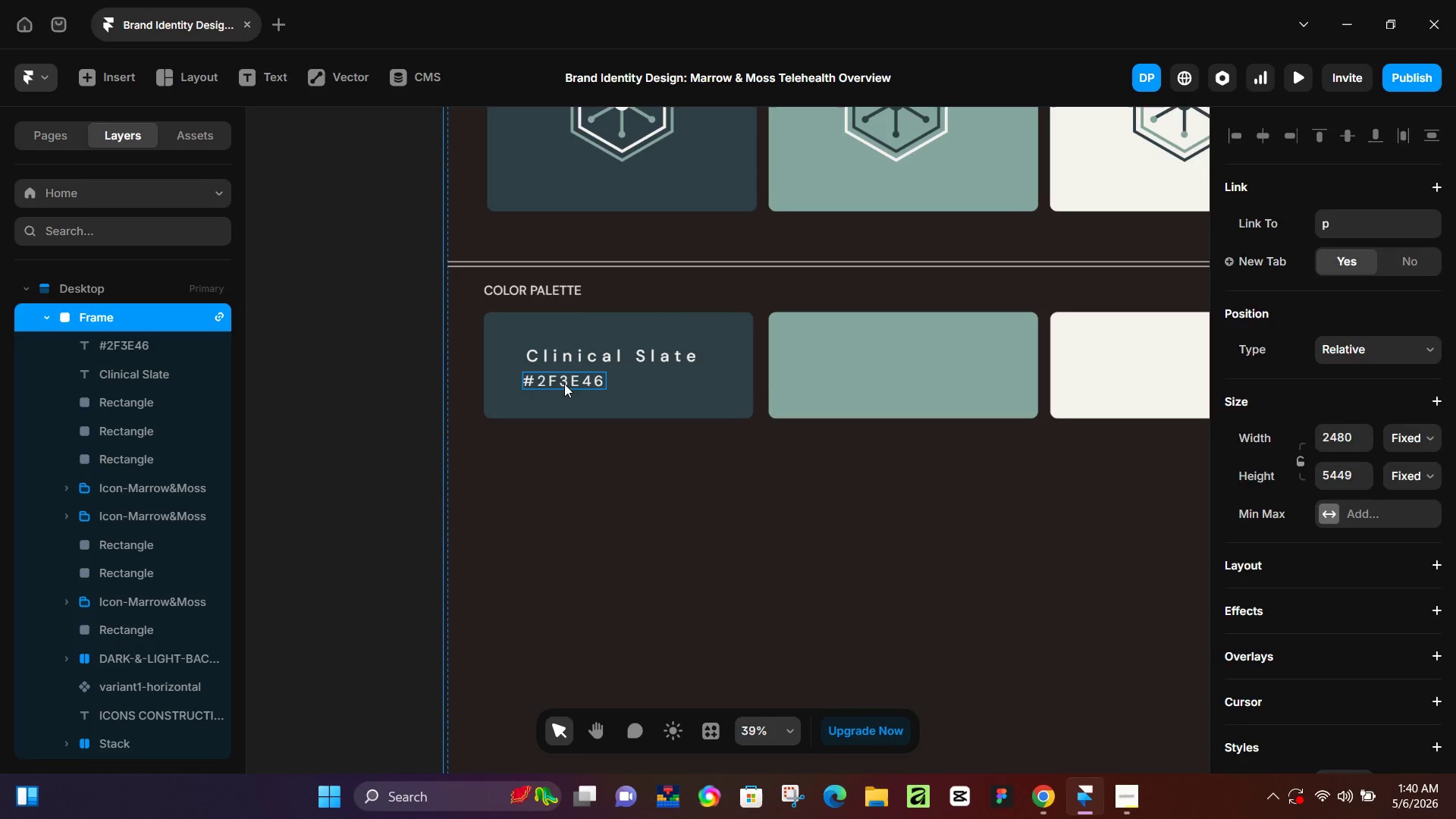 
left_click([564, 383])
 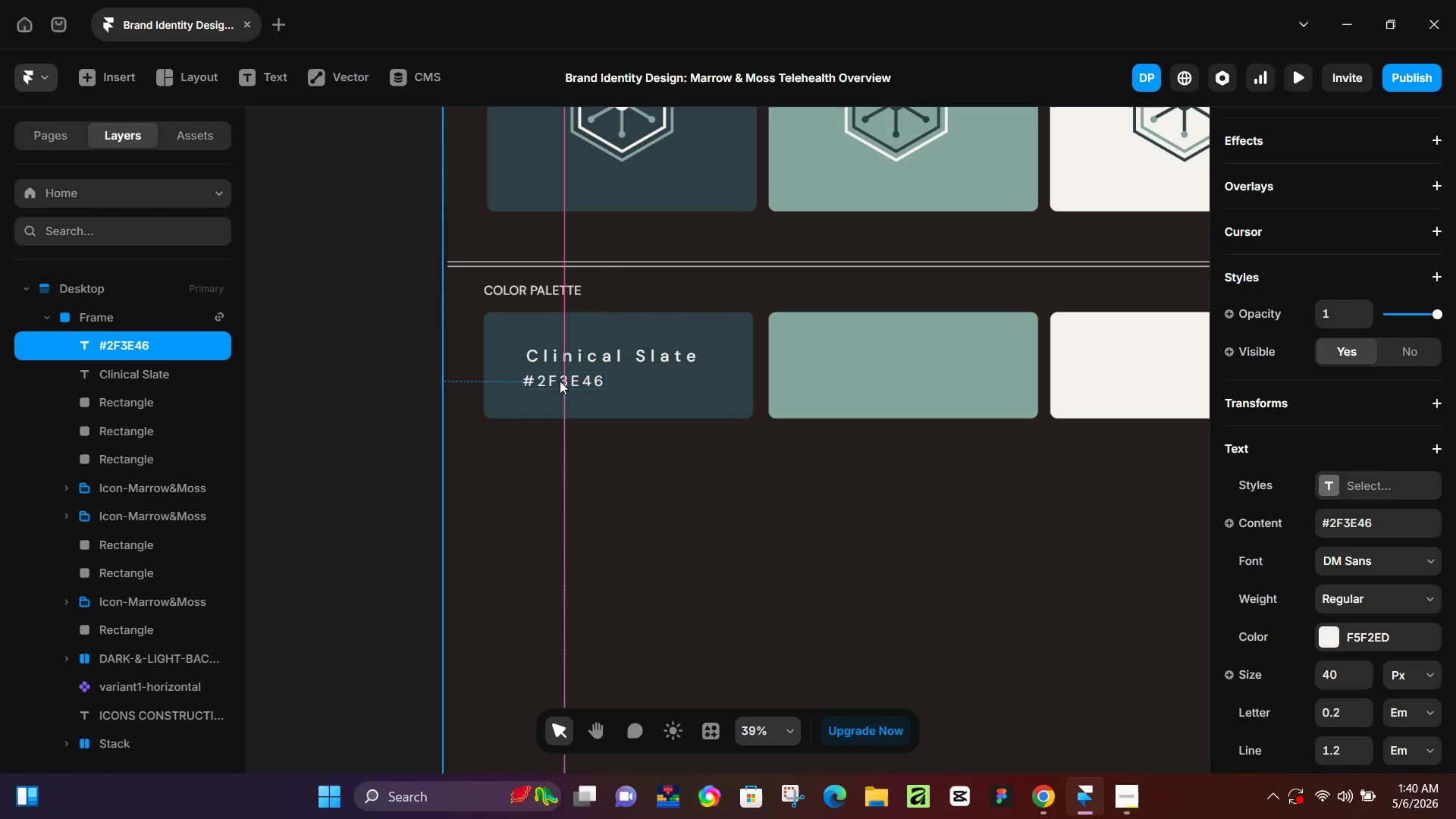 
key(ArrowRight)
 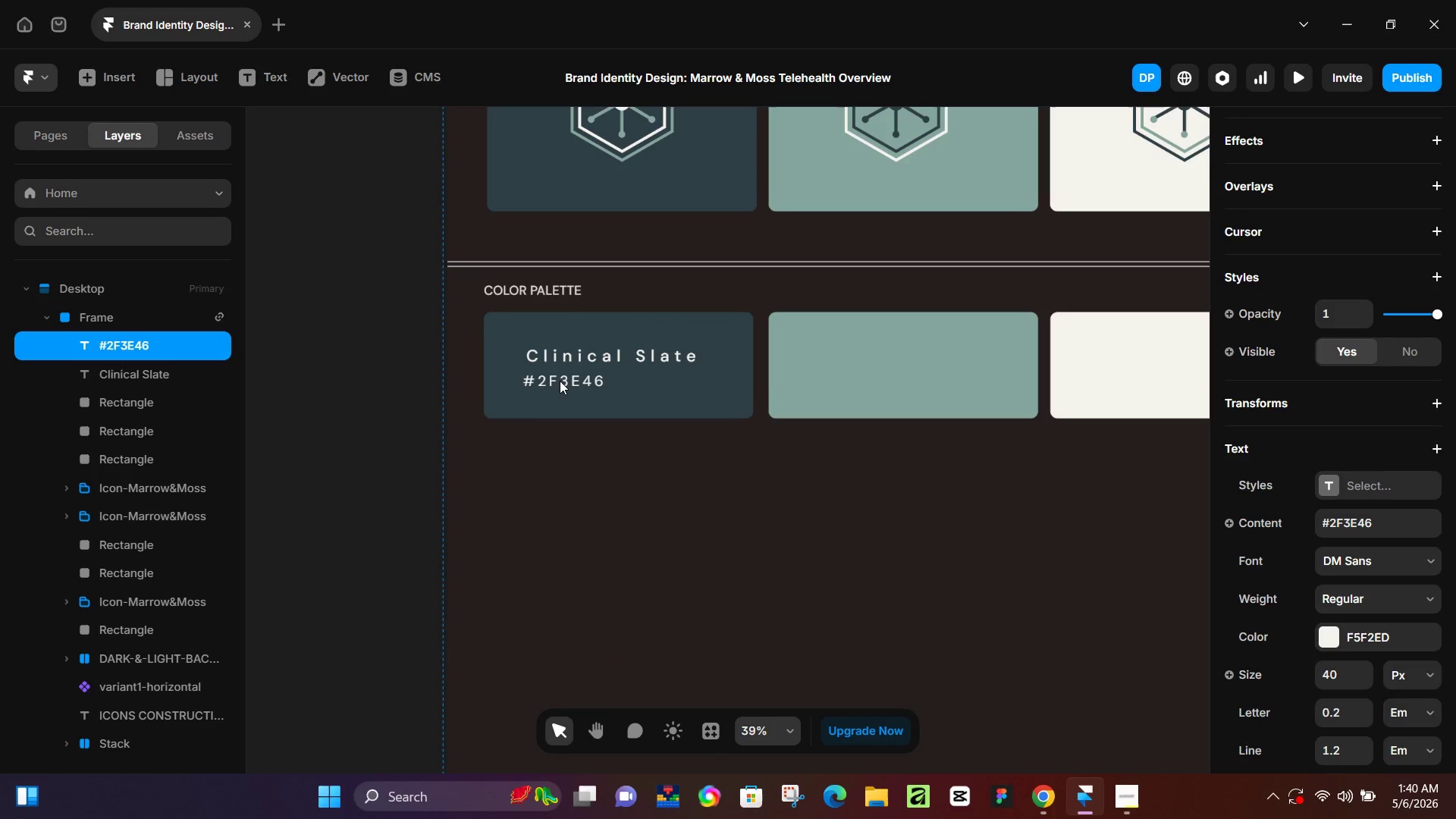 
key(ArrowRight)
 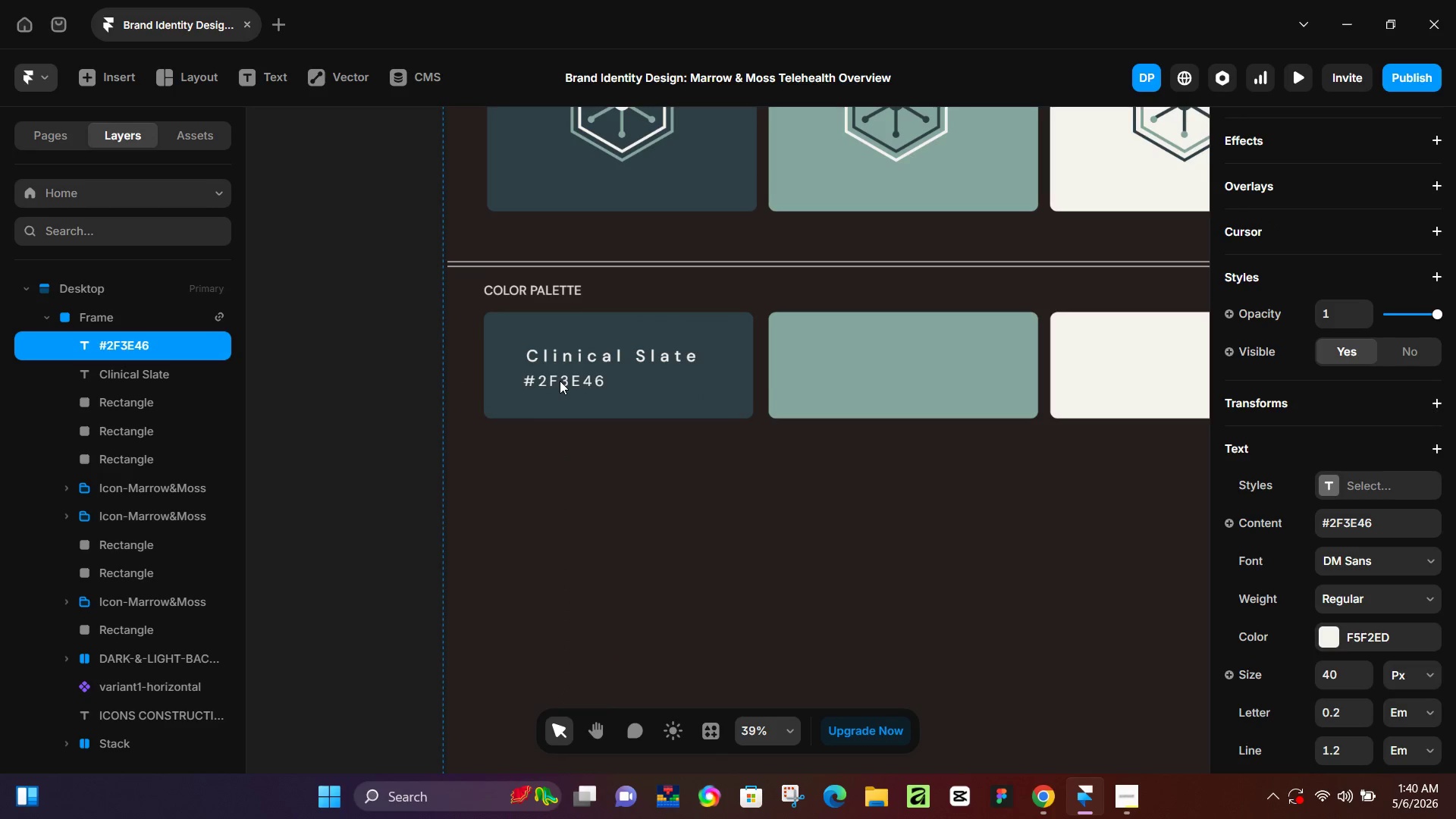 
key(ArrowRight)
 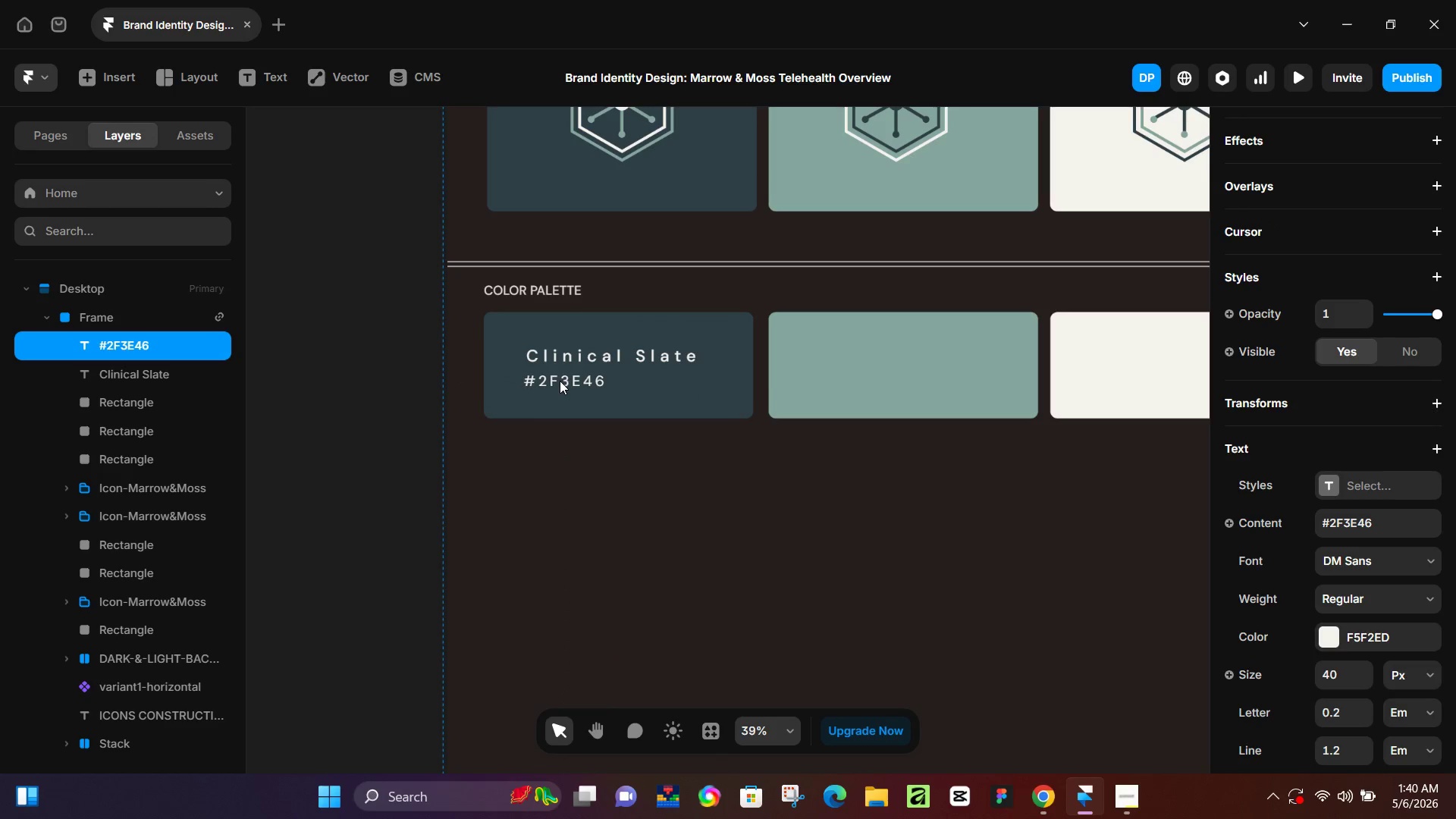 
key(ArrowRight)
 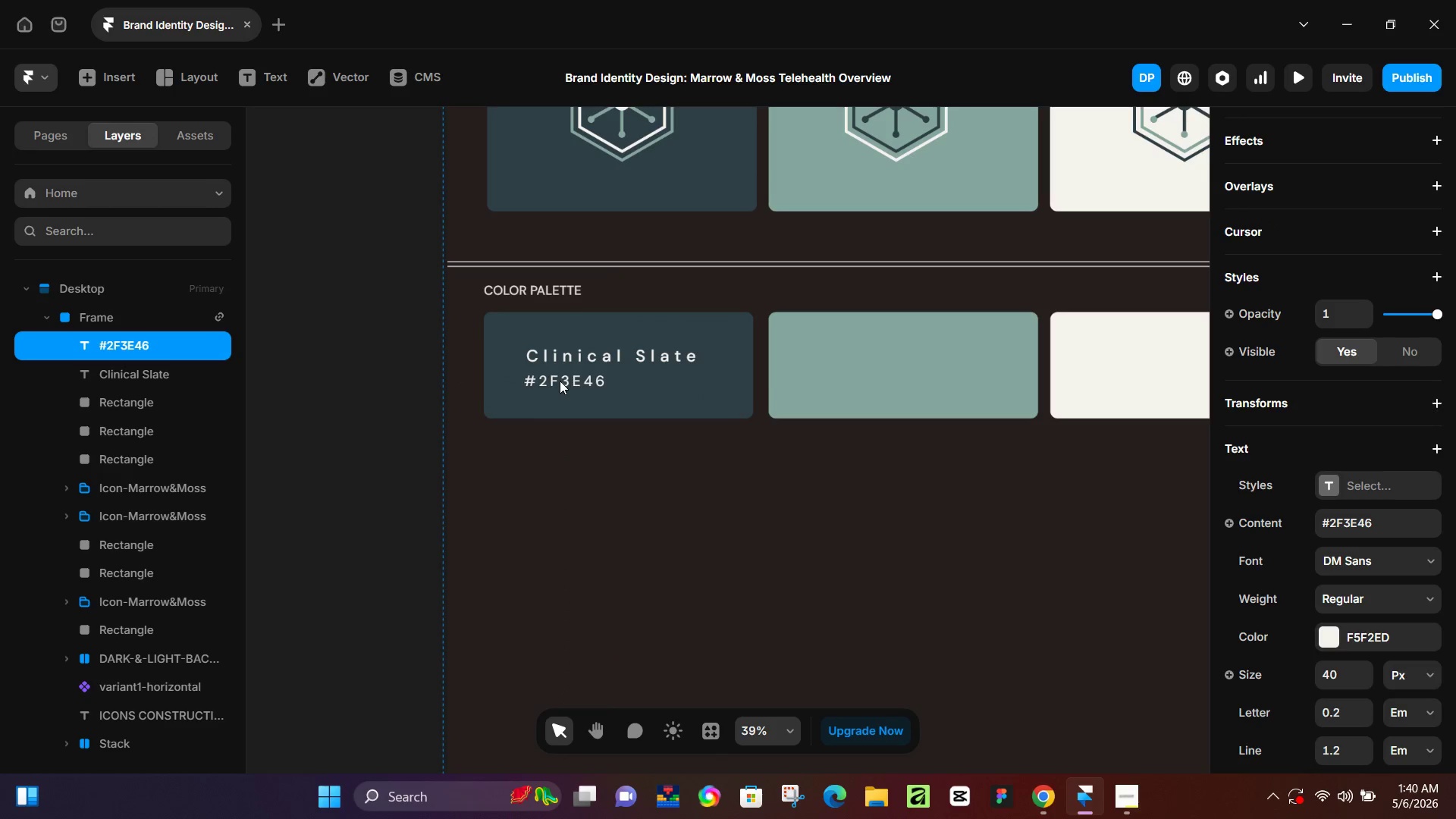 
key(ArrowRight)
 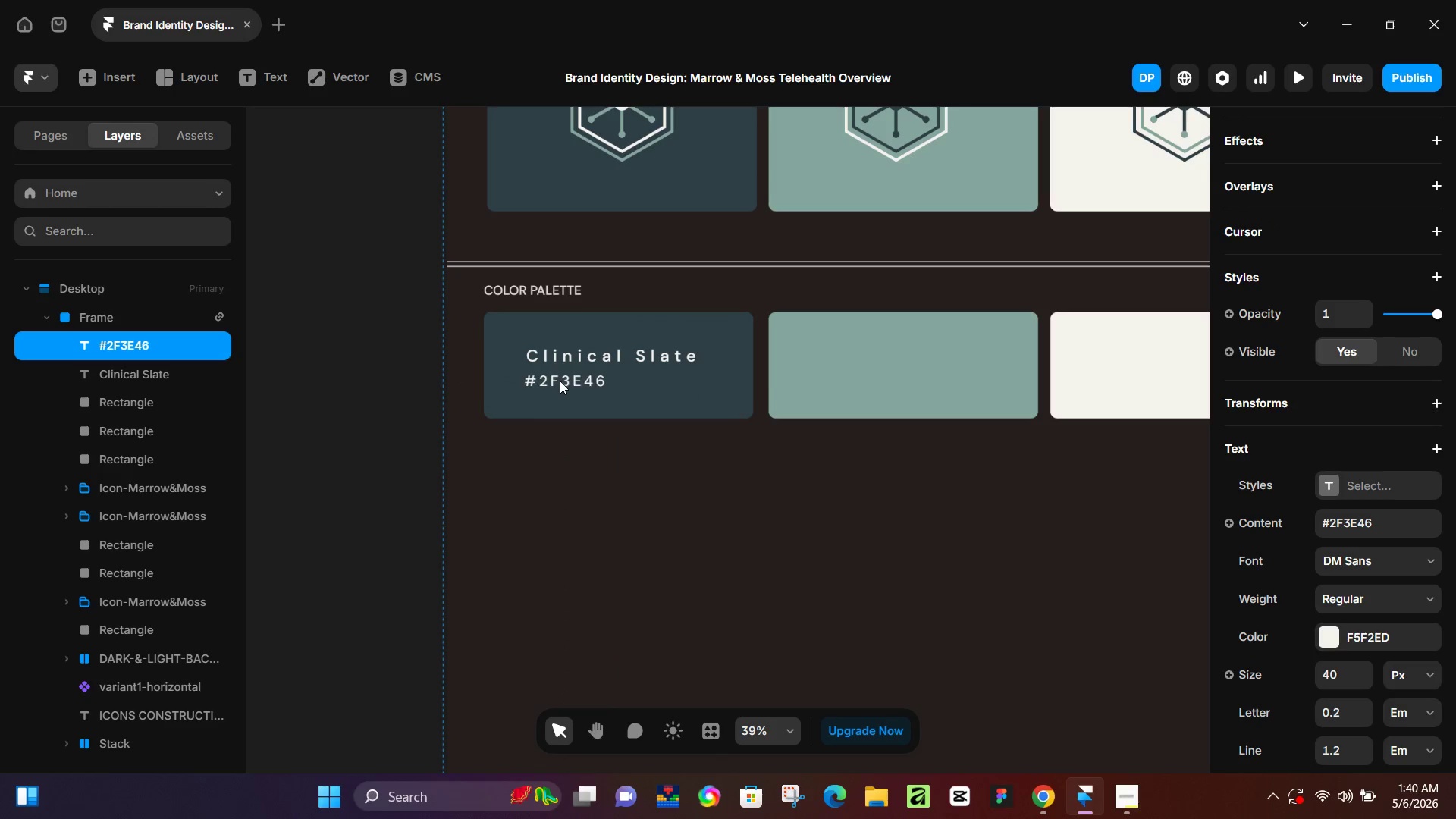 
key(ArrowRight)
 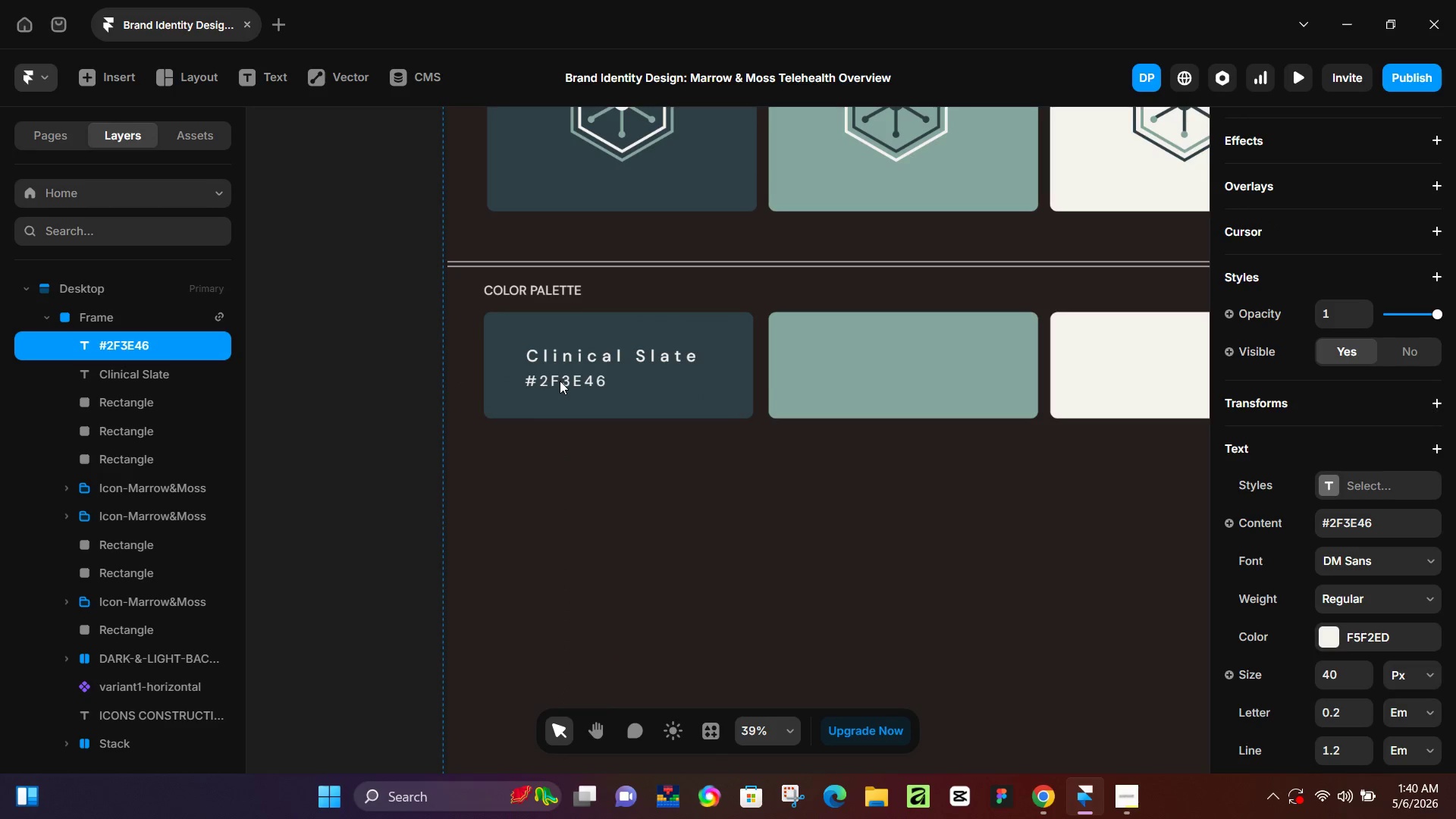 
key(ArrowRight)
 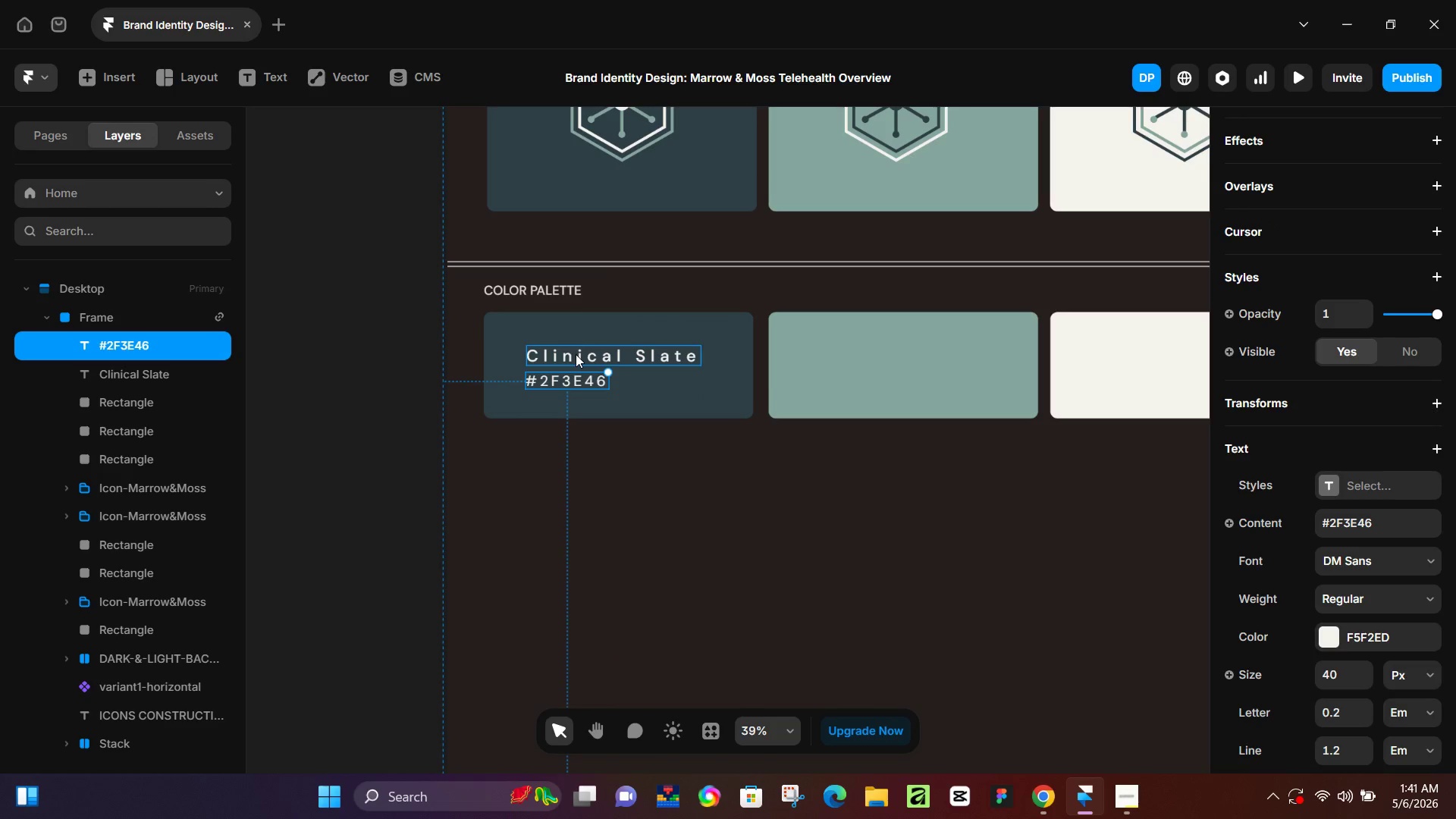 
key(ArrowRight)
 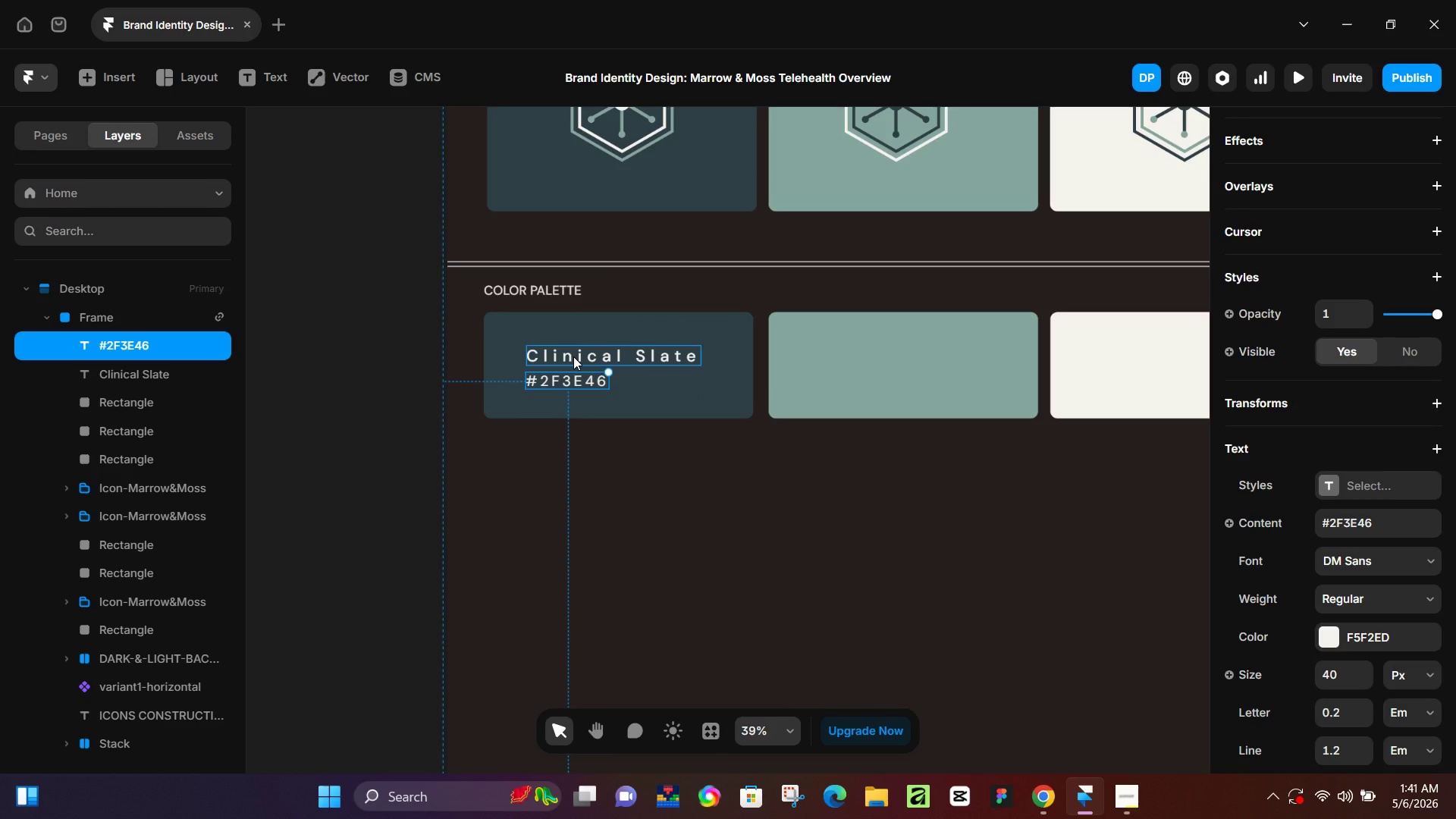 
hold_key(key=ShiftLeft, duration=0.58)
left_click([573, 356])
 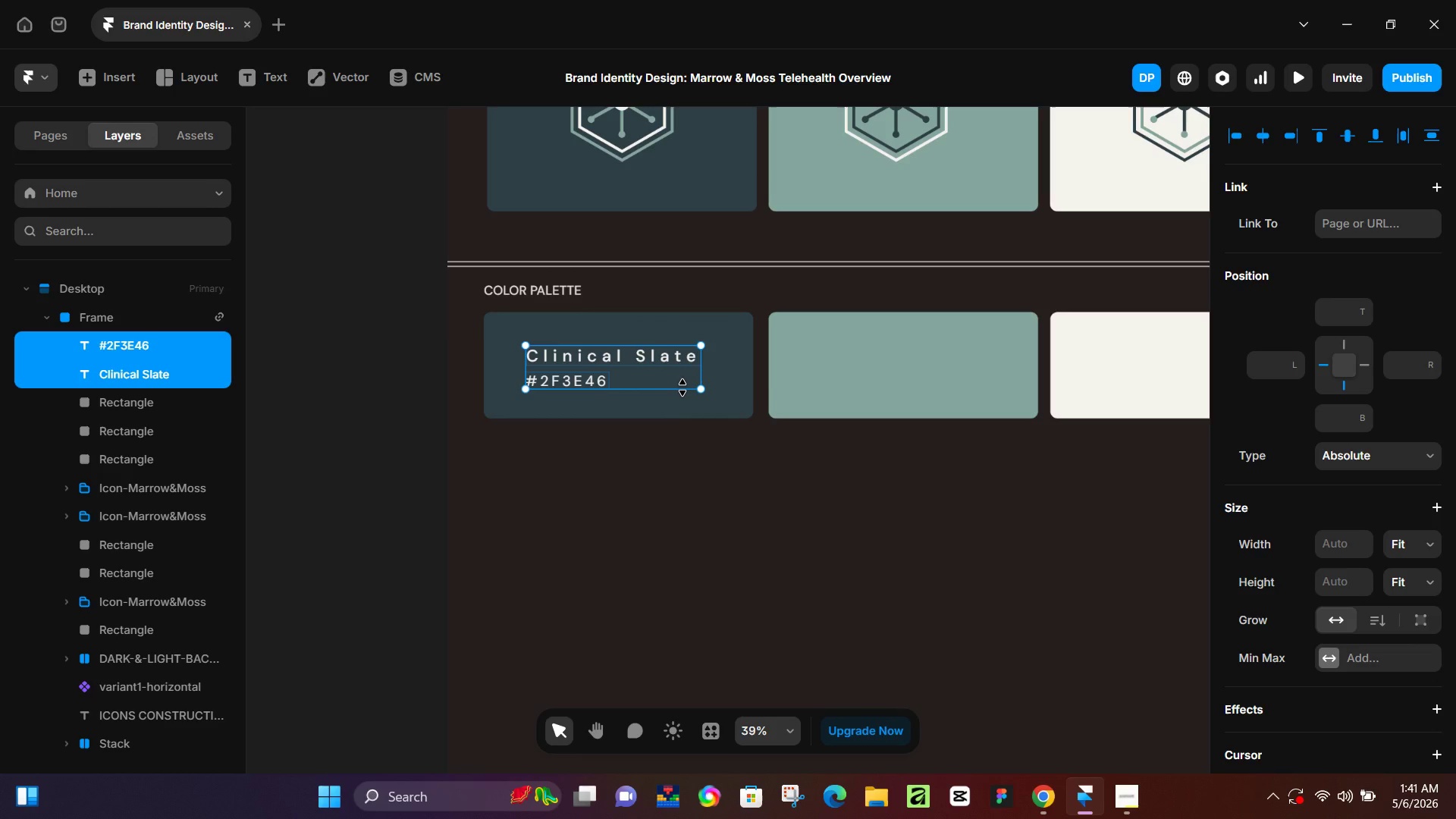 
key(K)
 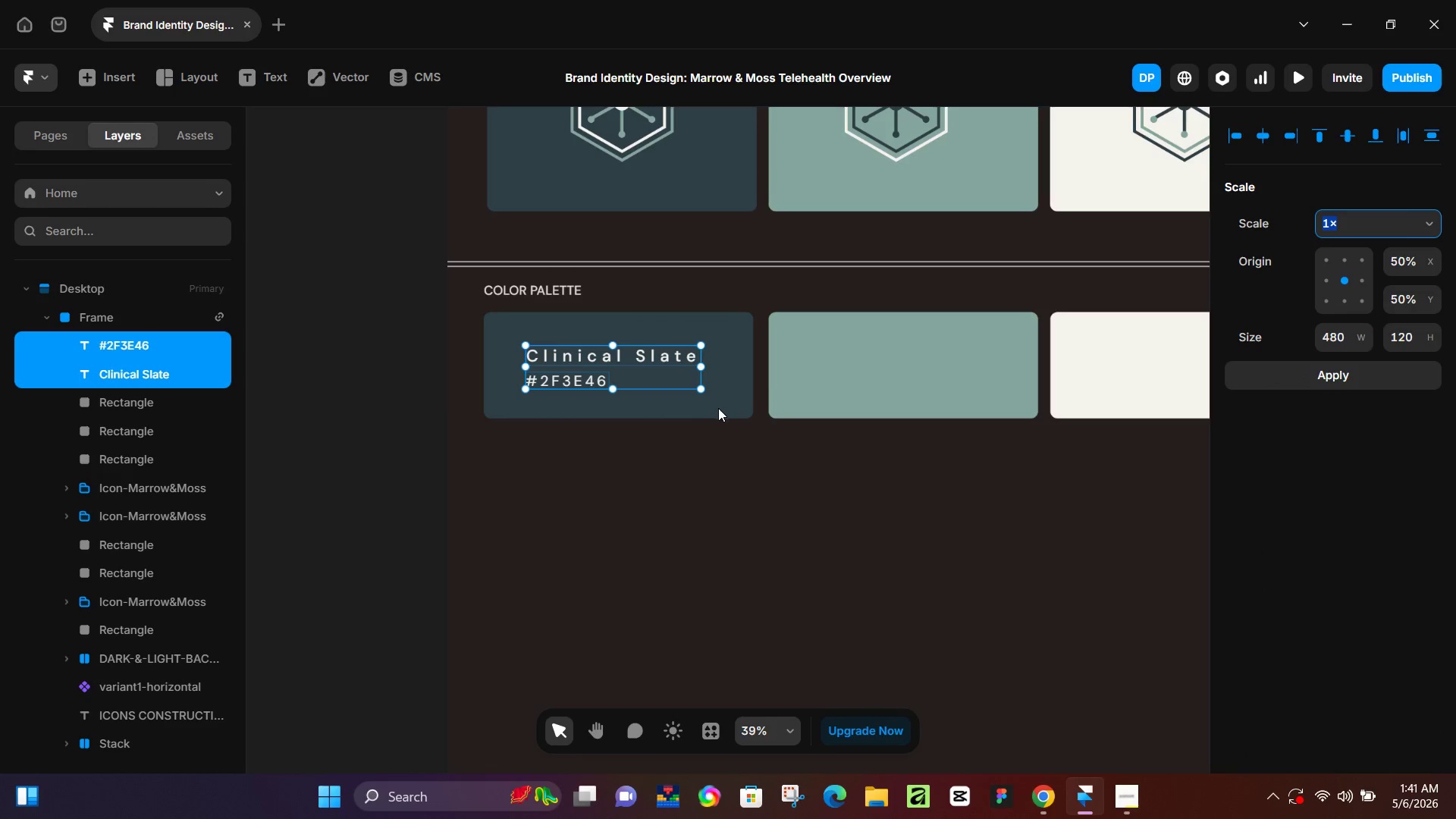 
left_click_drag(start_coordinate=[704, 382], to_coordinate=[745, 396])
 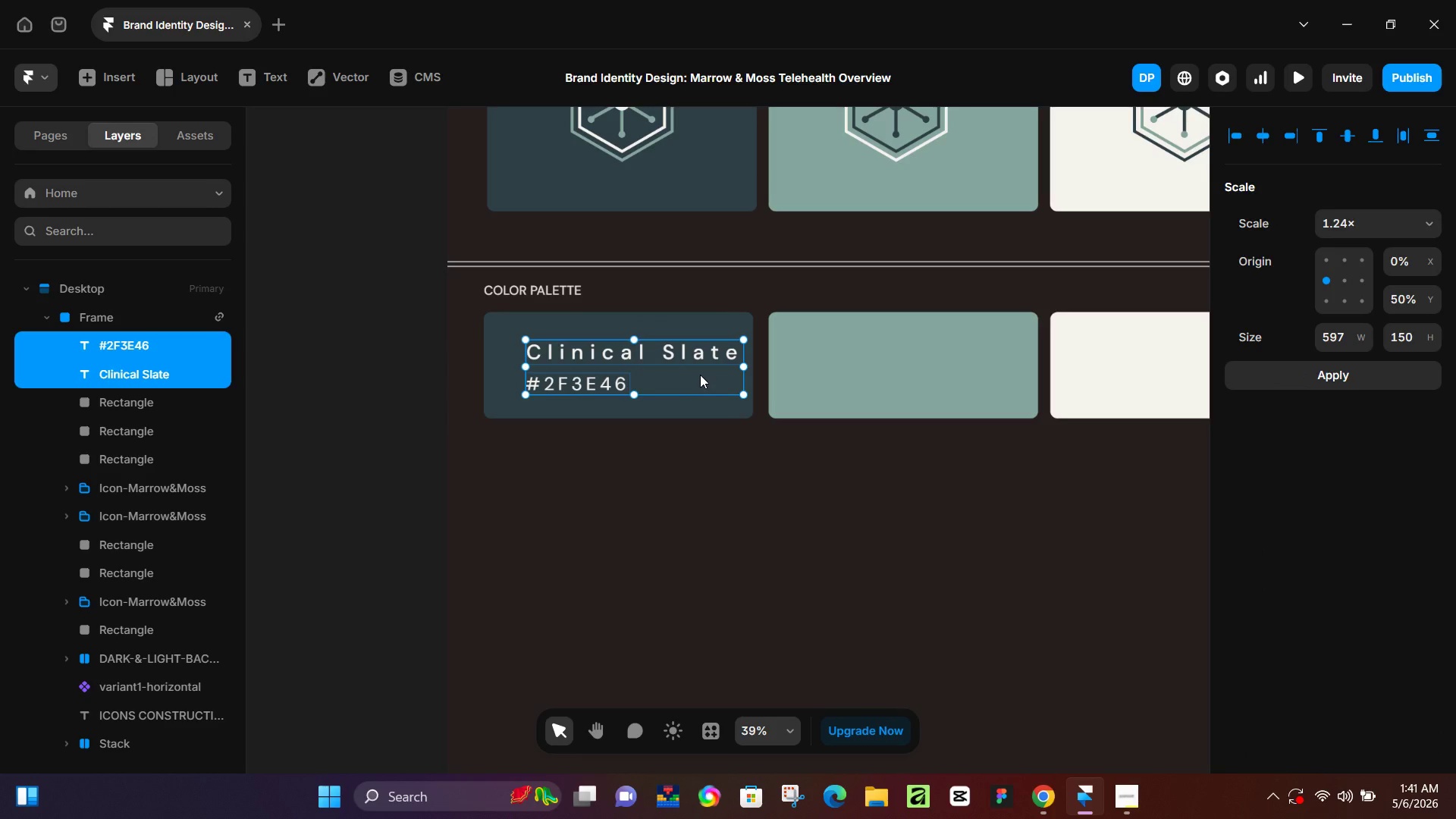 
left_click_drag(start_coordinate=[700, 375], to_coordinate=[691, 375])
 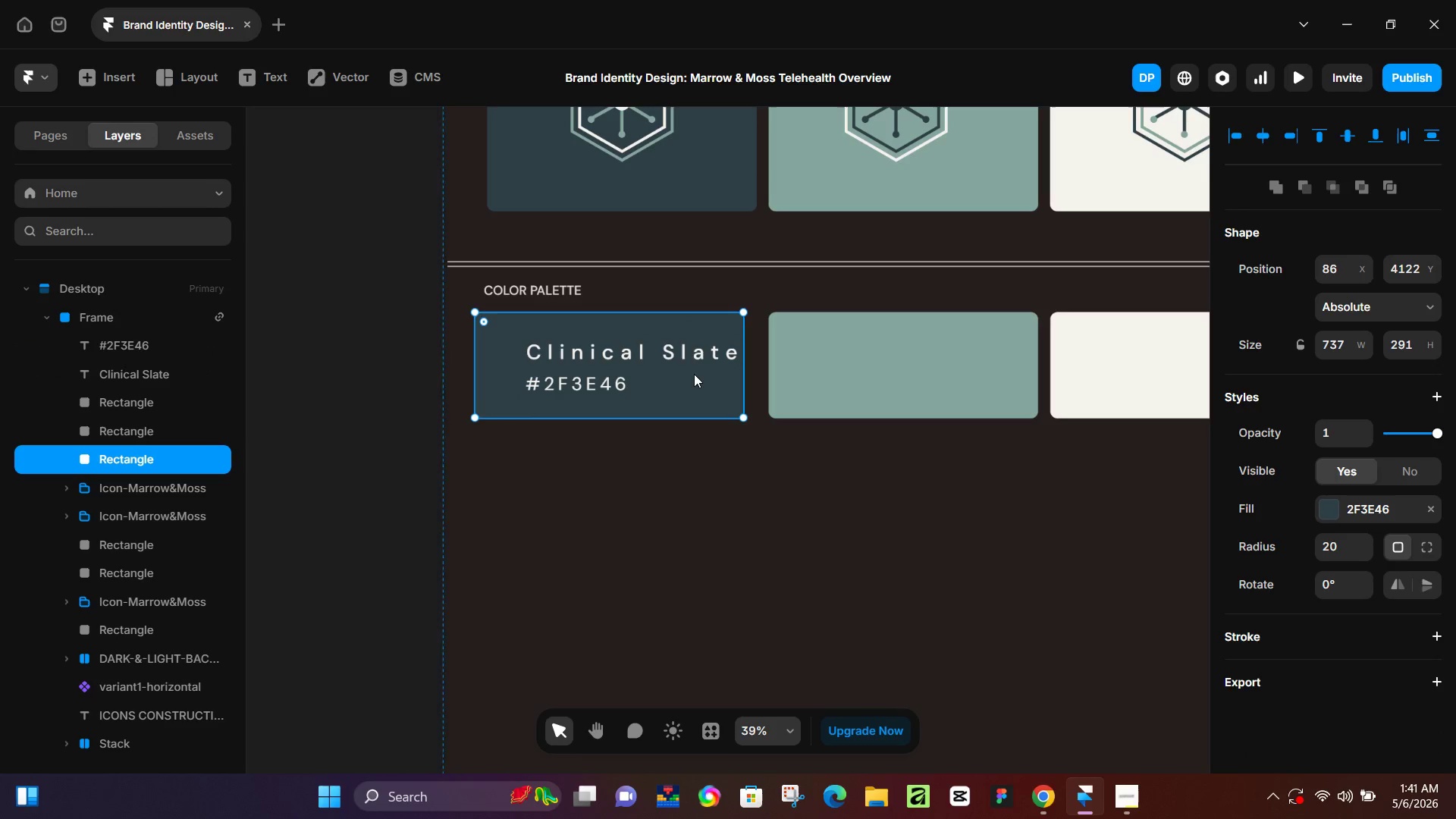 
key(Control+Z)
 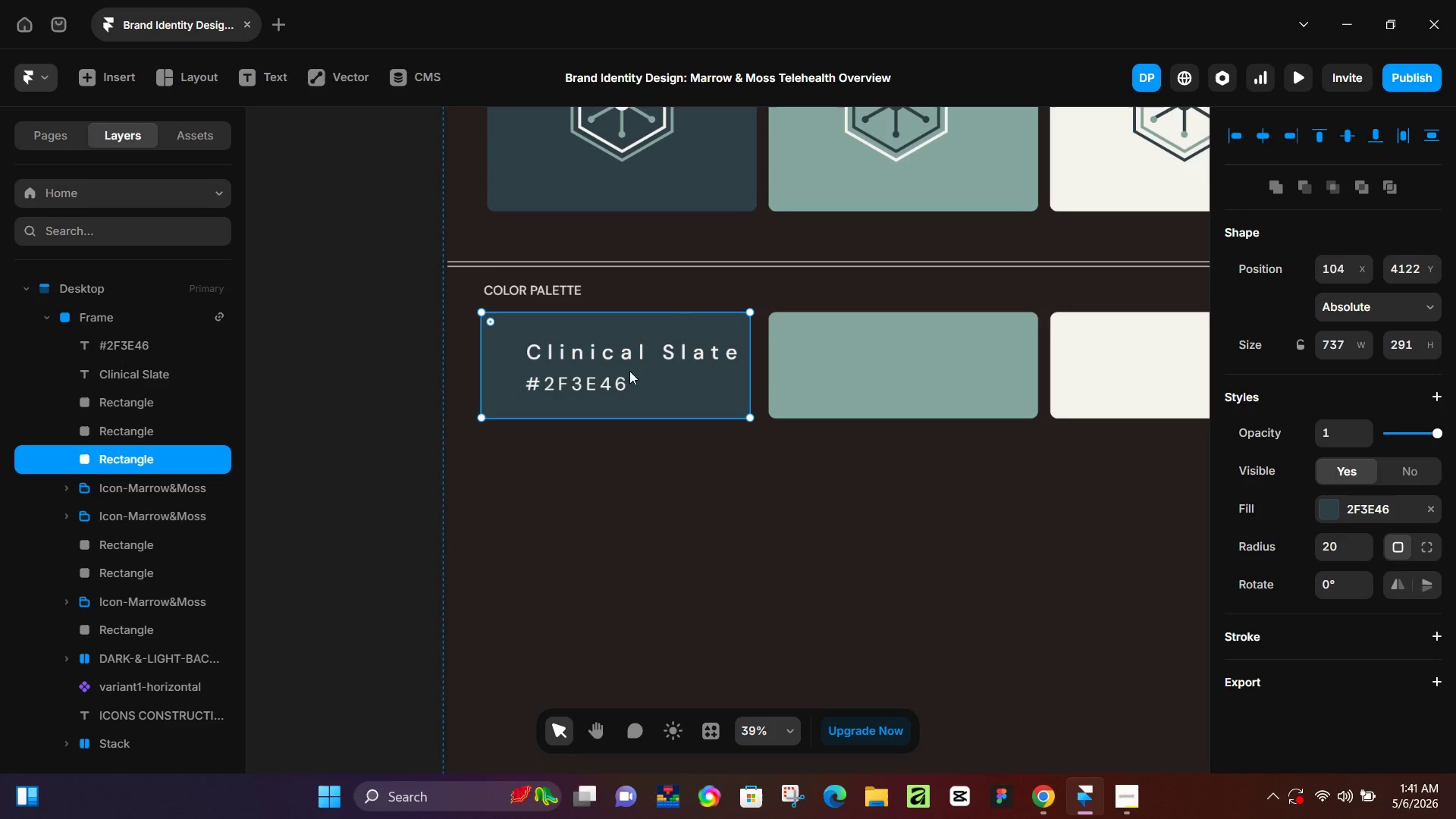 
double_click([610, 374])
 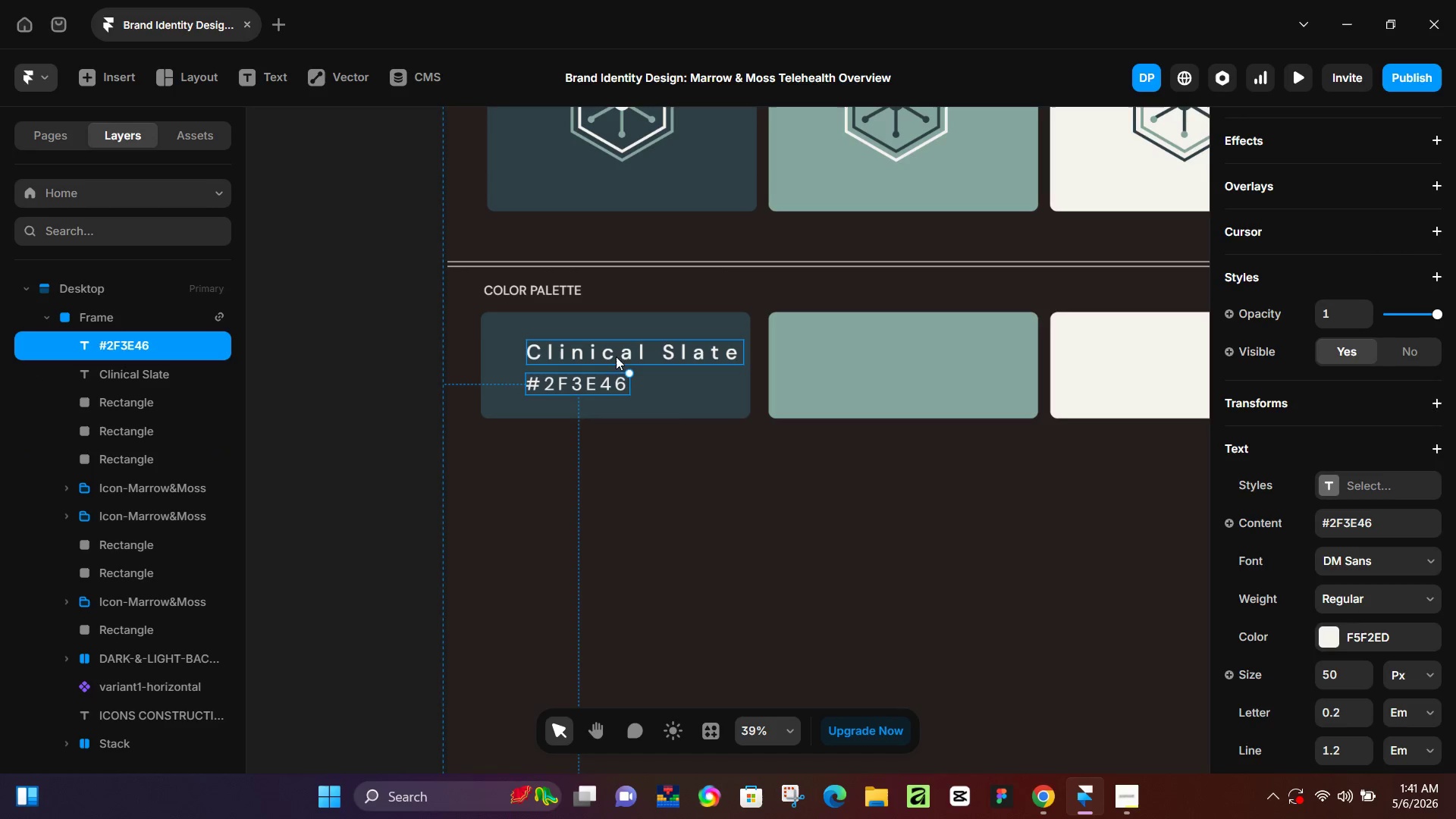 
hold_key(key=ShiftLeft, duration=0.42)
left_click([621, 349])
 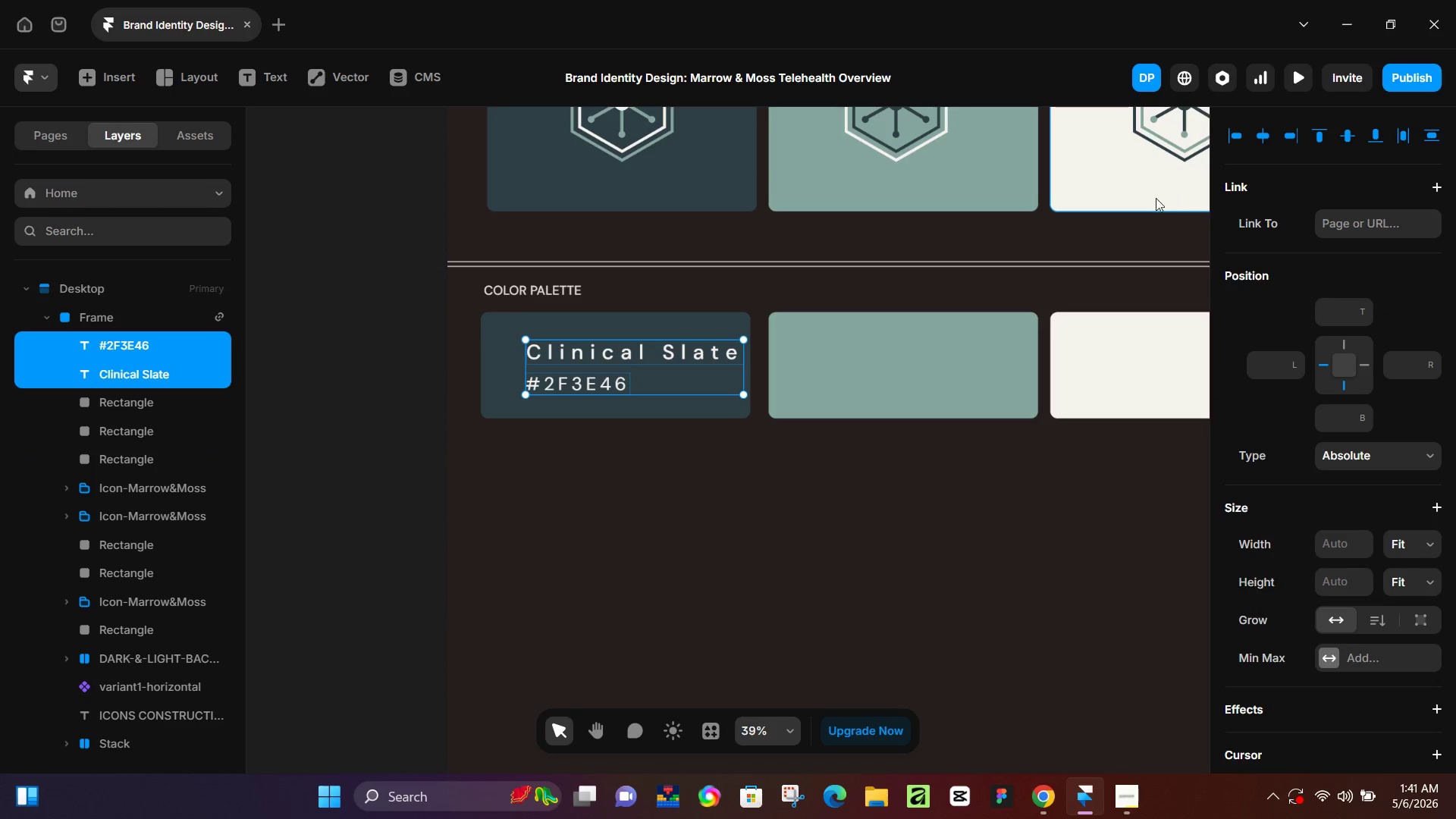 
hold_key(key=ShiftLeft, duration=1.5)
 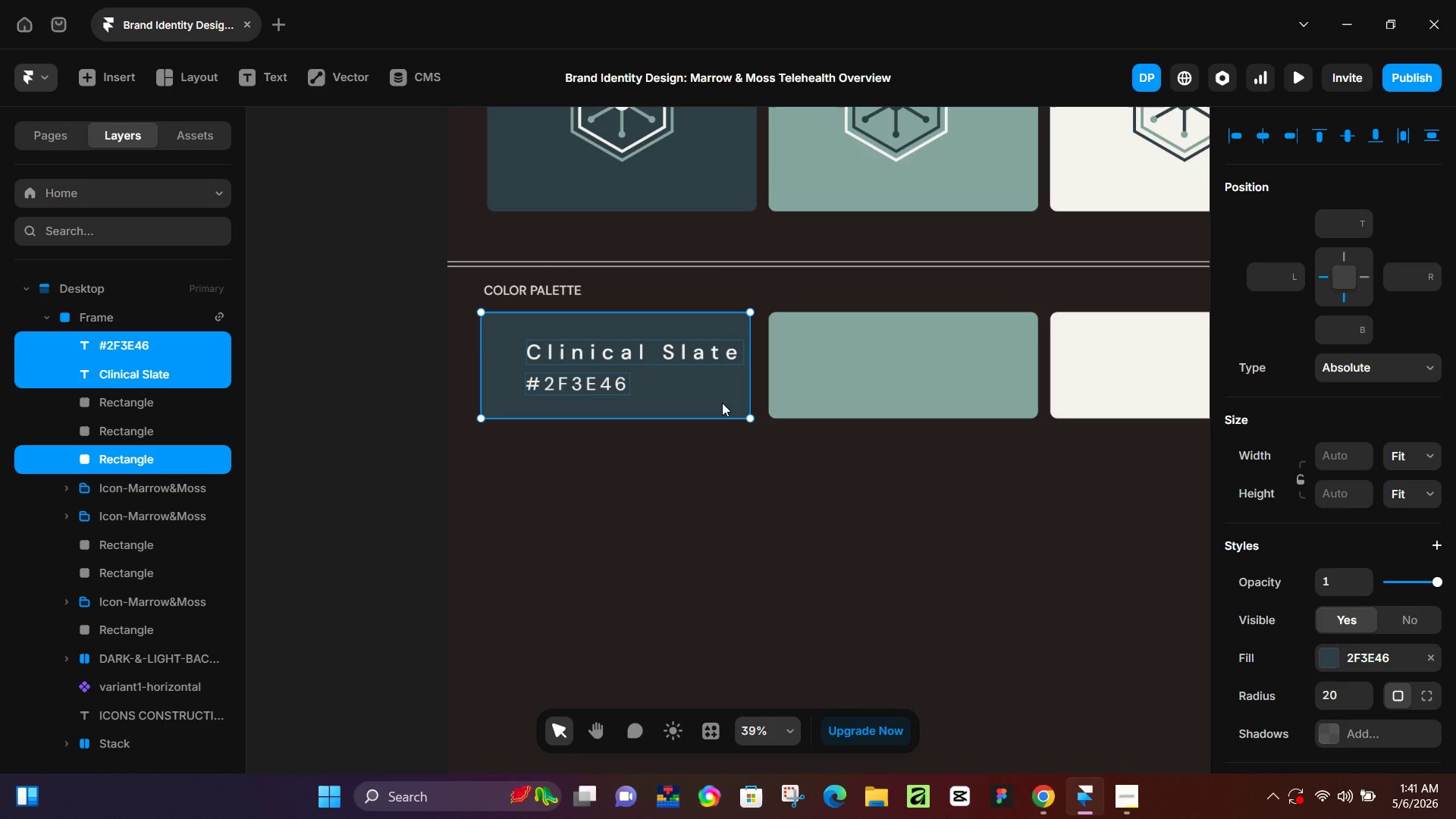 
key(Shift+ShiftLeft)
 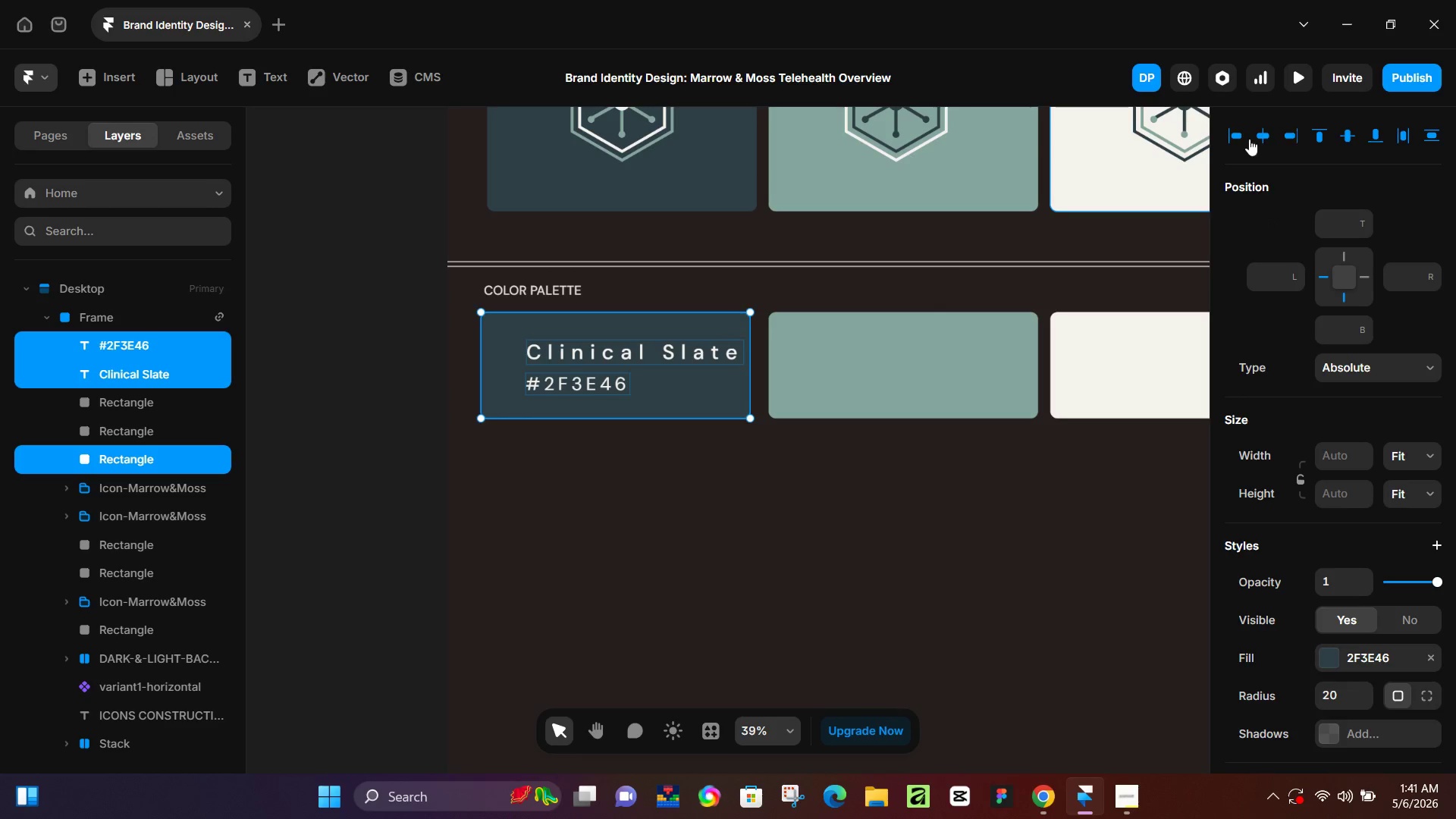 
left_click([1239, 138])
 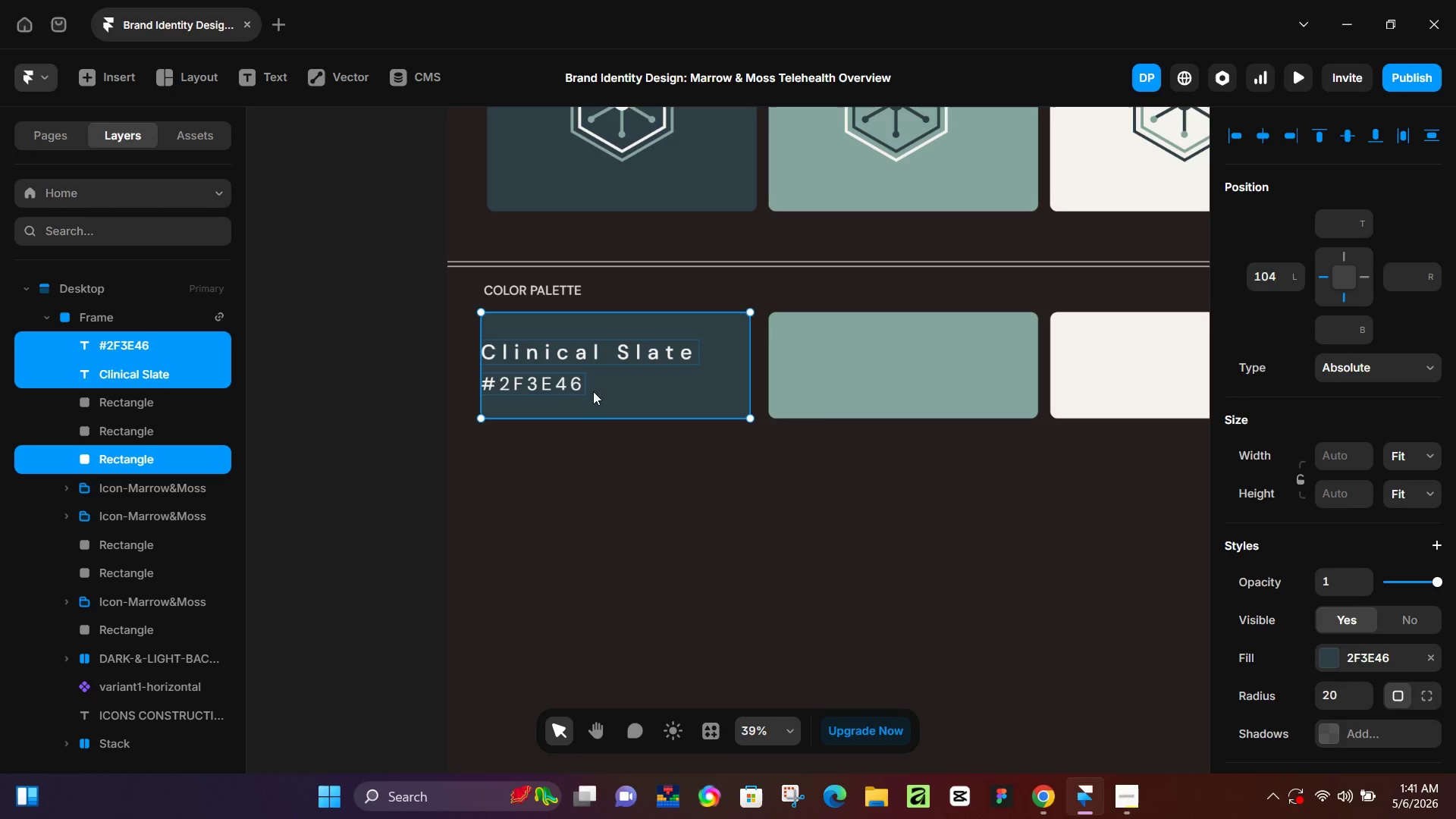 
left_click([588, 464])
 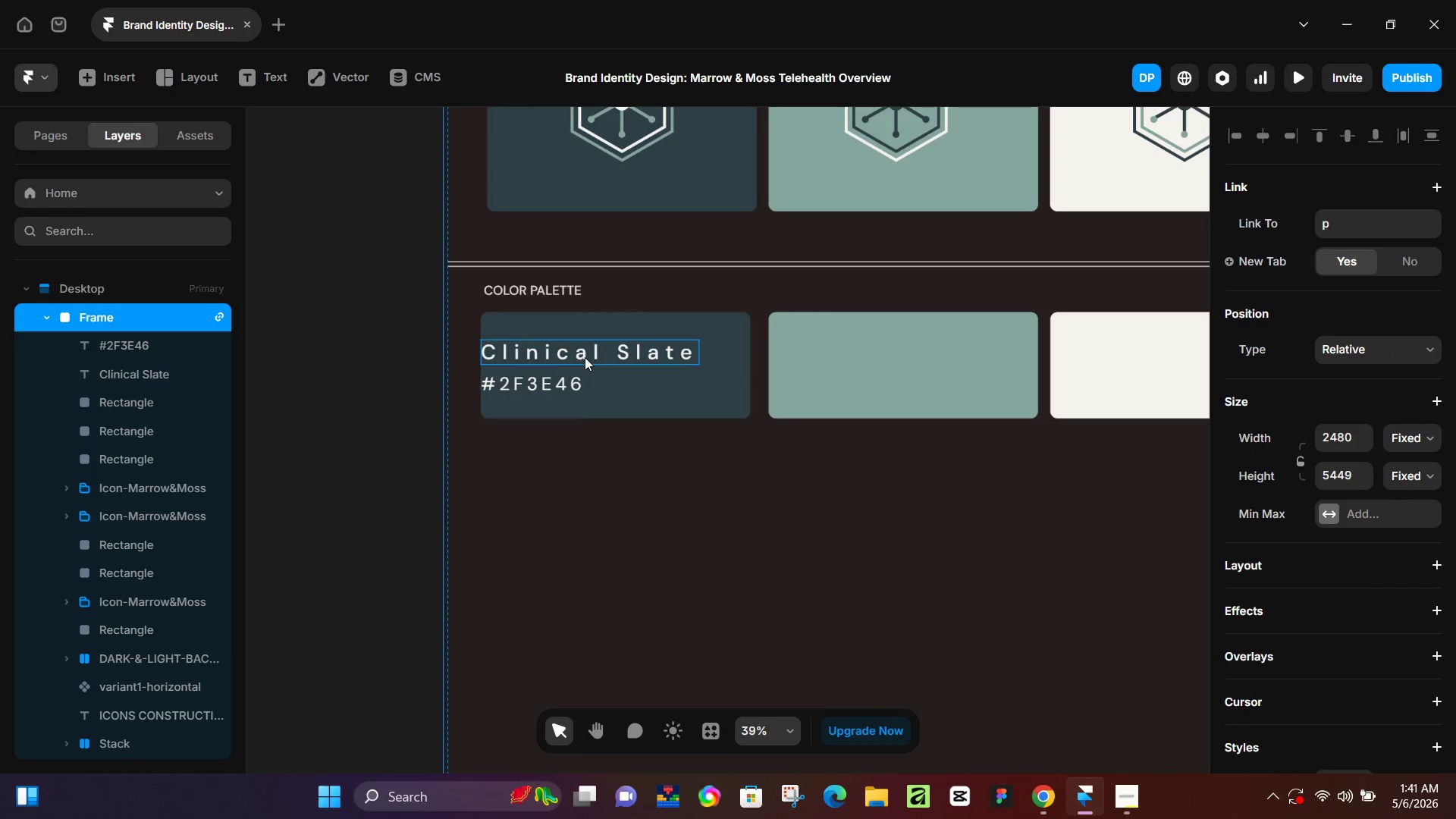 
left_click([585, 352])
 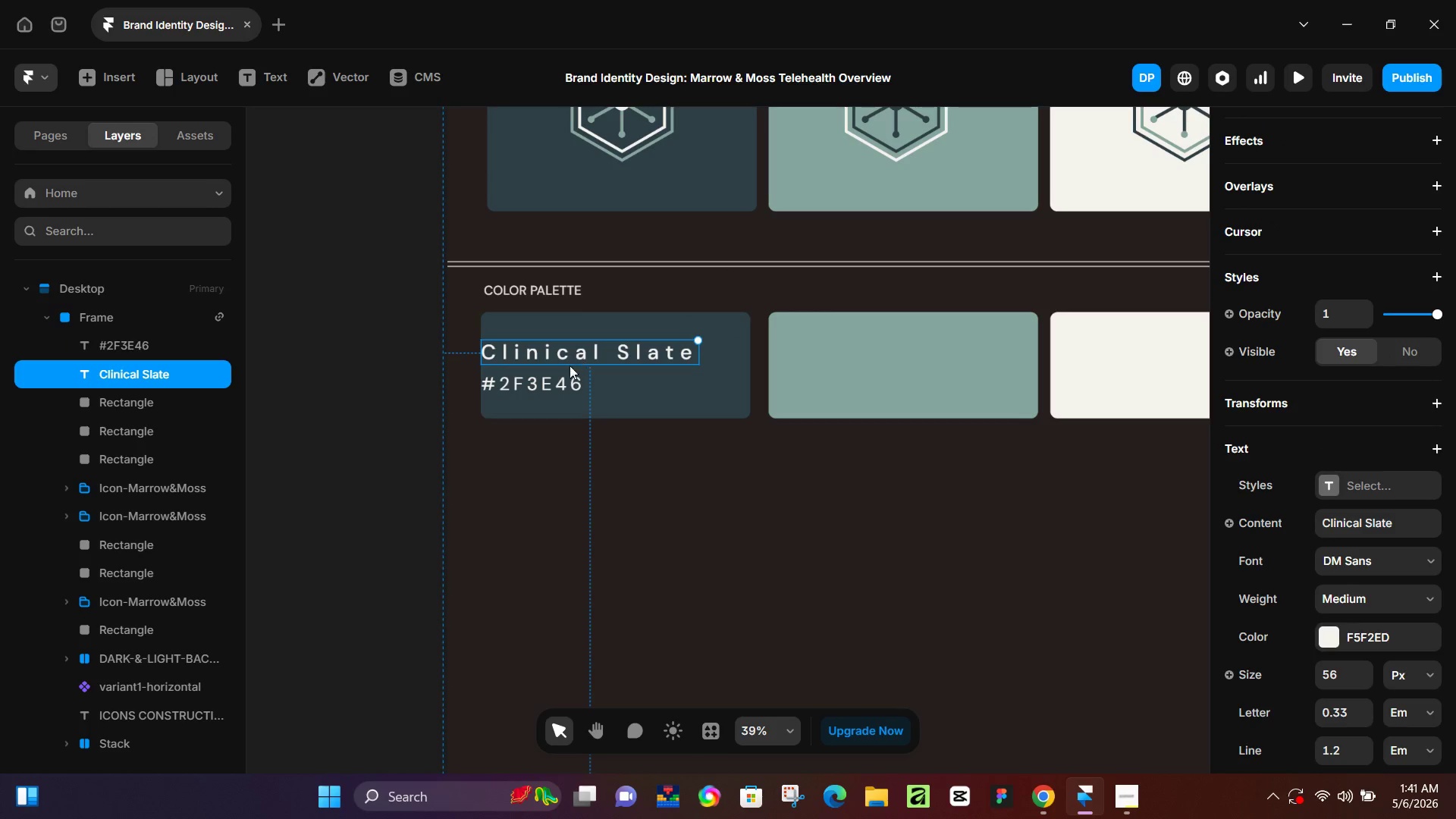 
hold_key(key=ShiftLeft, duration=0.59)
left_click([541, 380])
 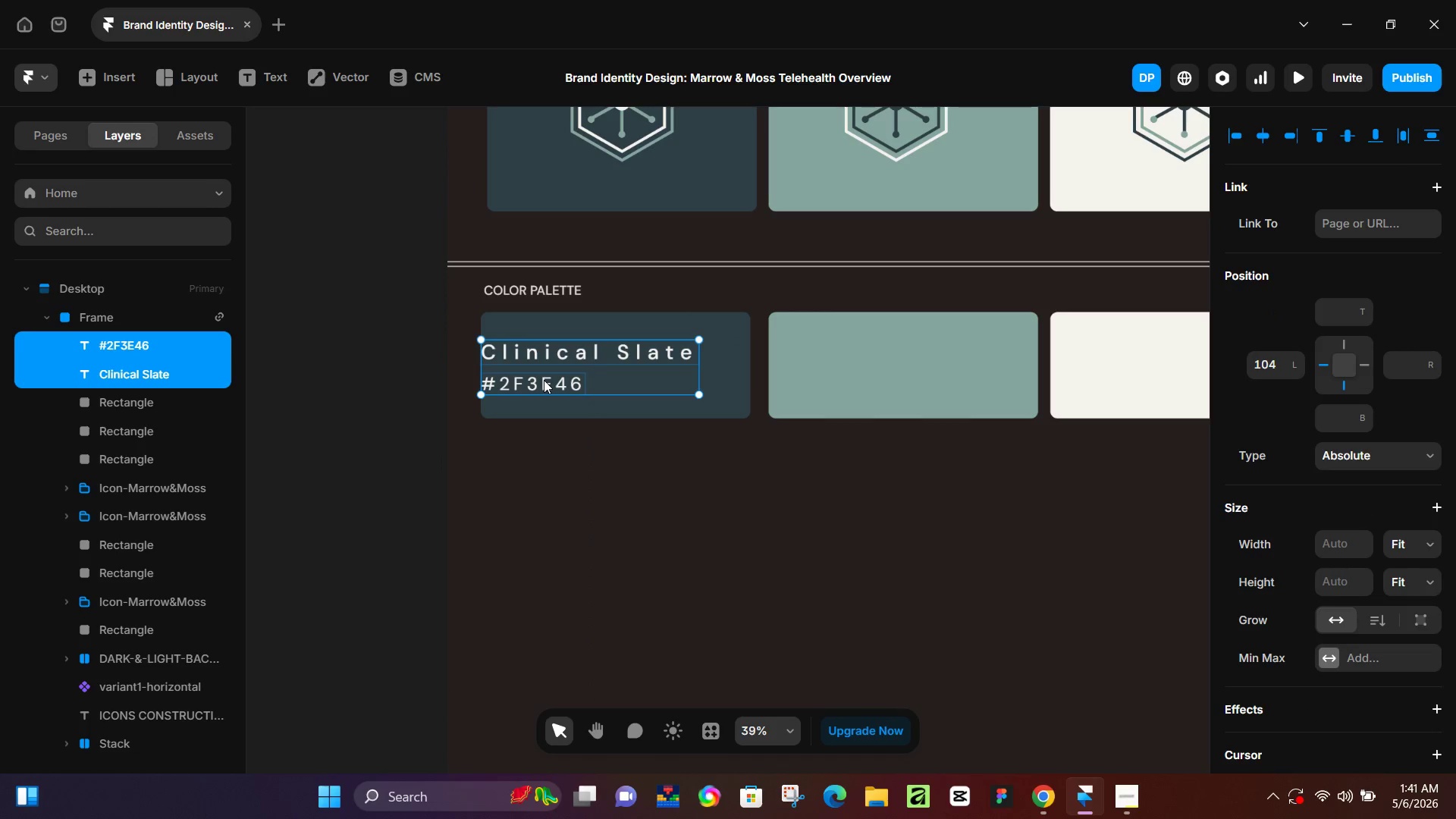 
hold_key(key=ArrowRight, duration=1.5)
 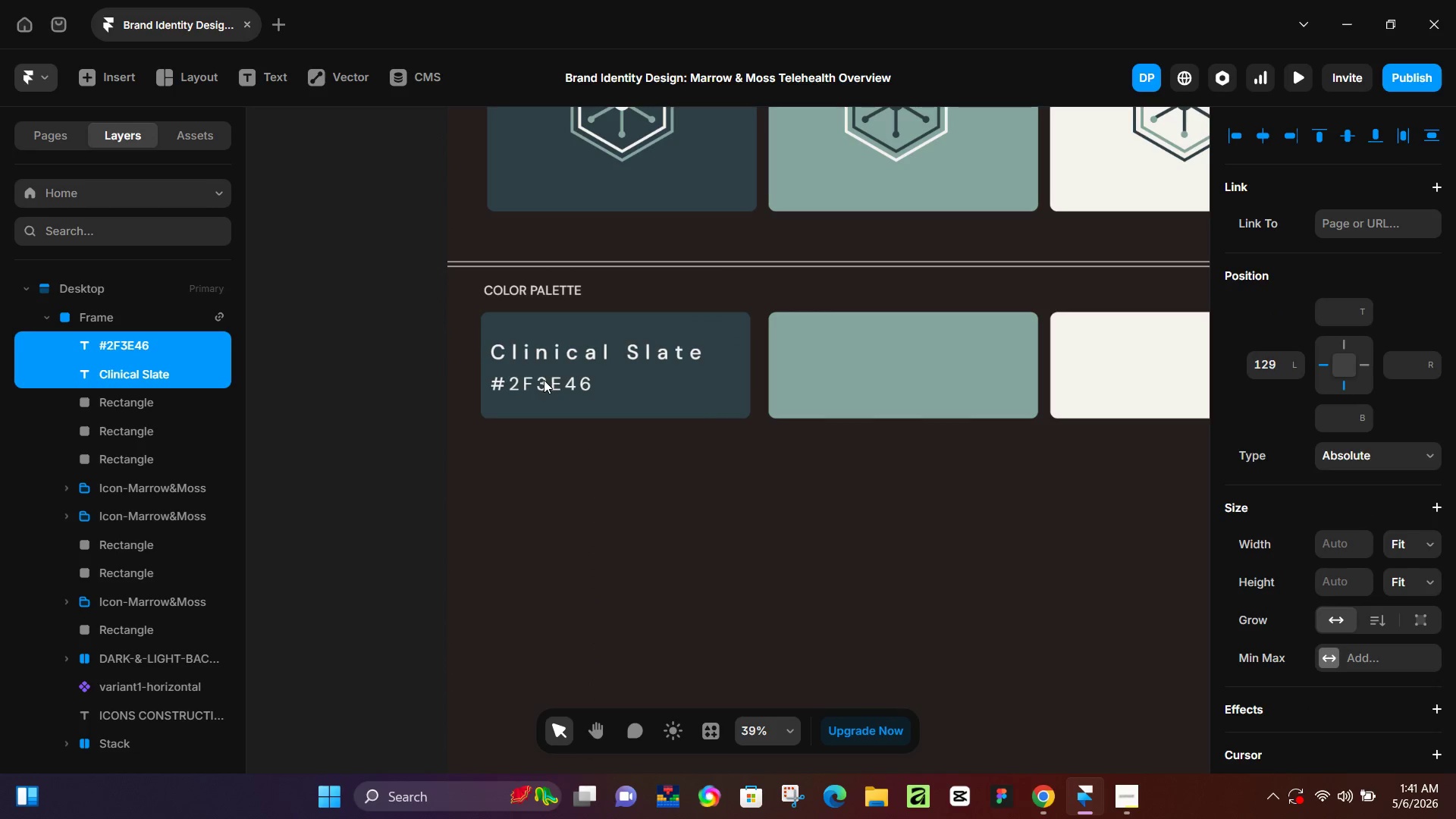 
hold_key(key=ArrowRight, duration=1.5)
 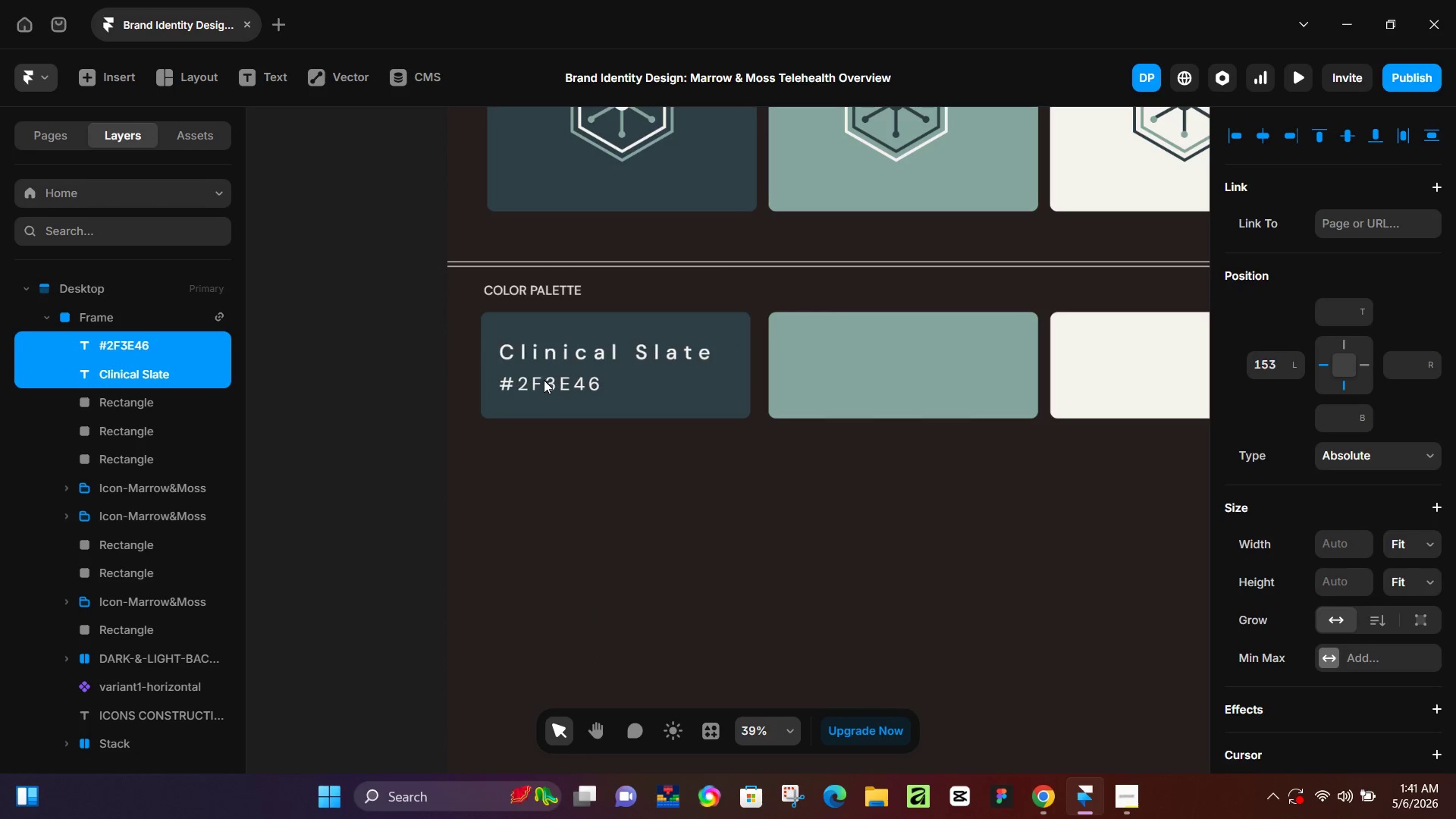 
hold_key(key=ArrowRight, duration=1.5)
 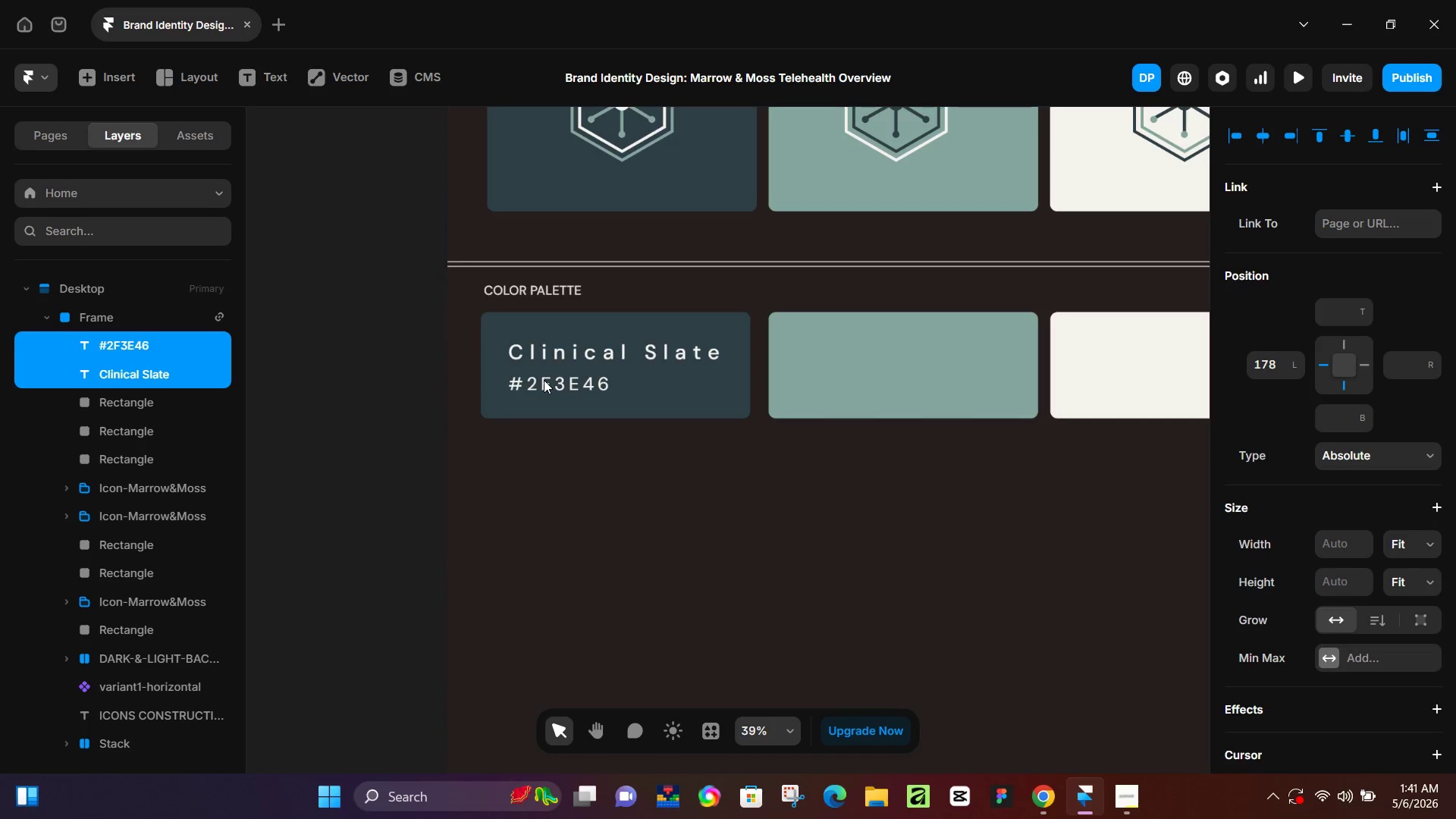 
hold_key(key=ArrowRight, duration=0.7)
 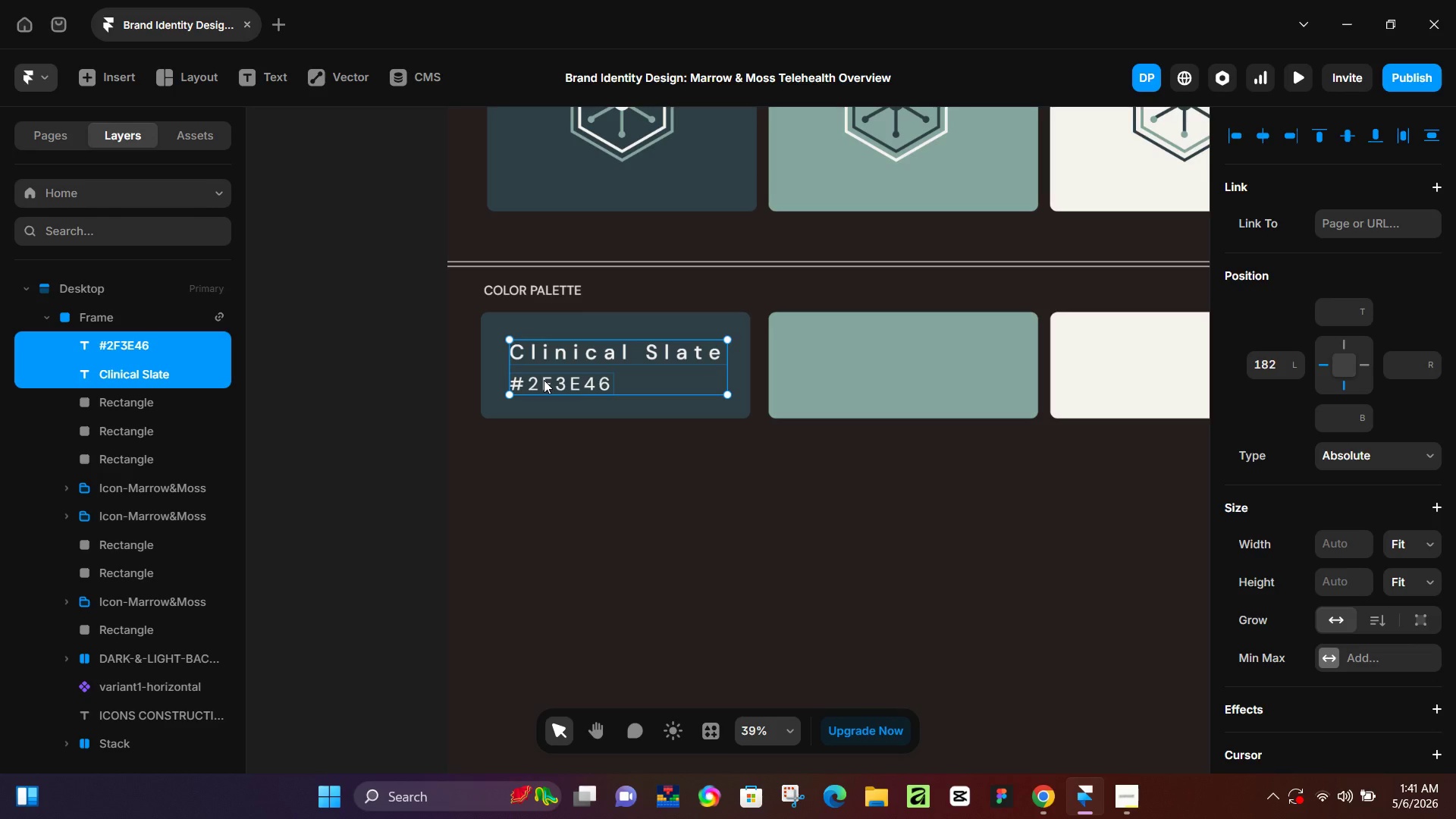 
wait(19.62)
 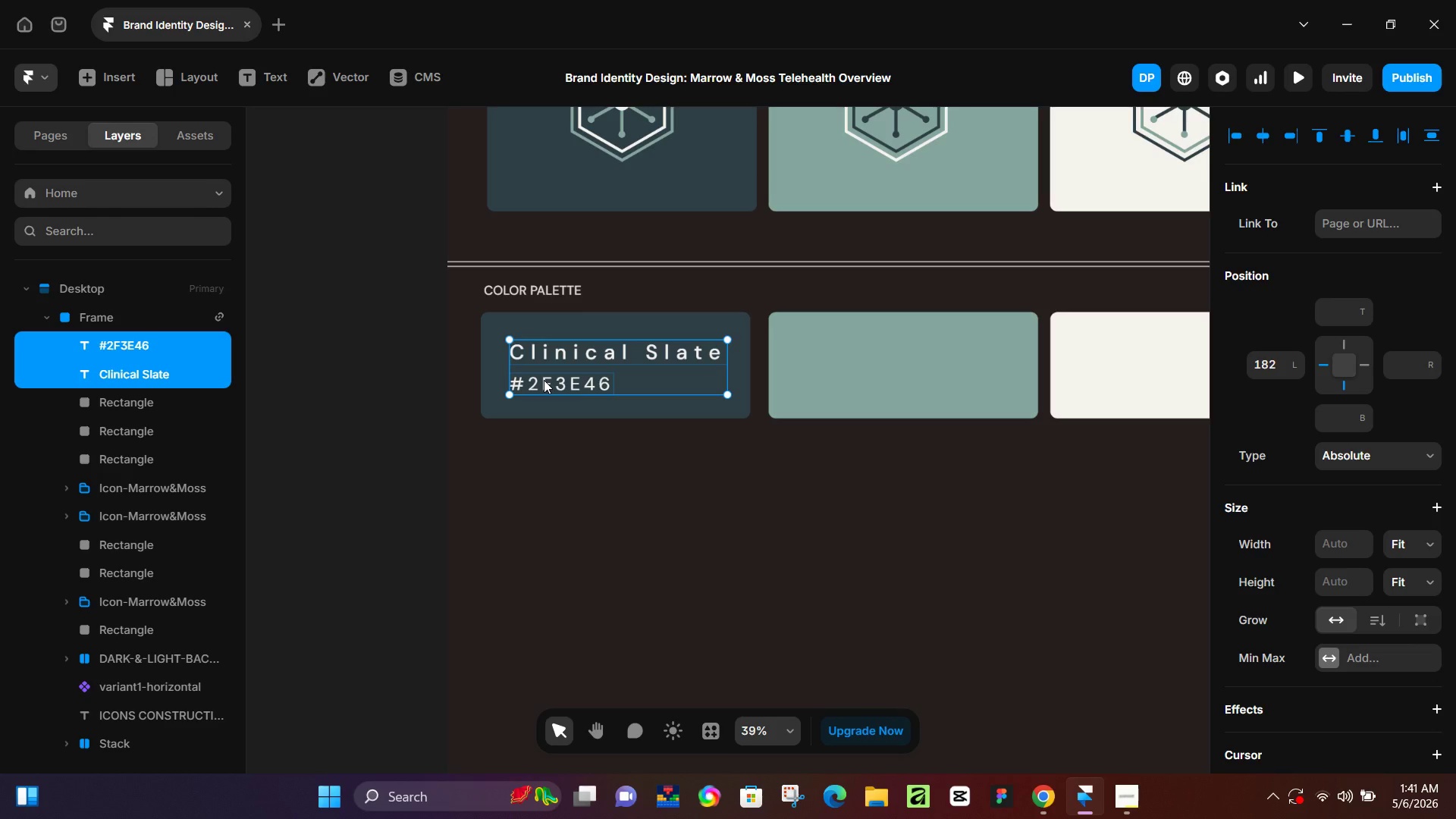 
left_click([585, 468])
 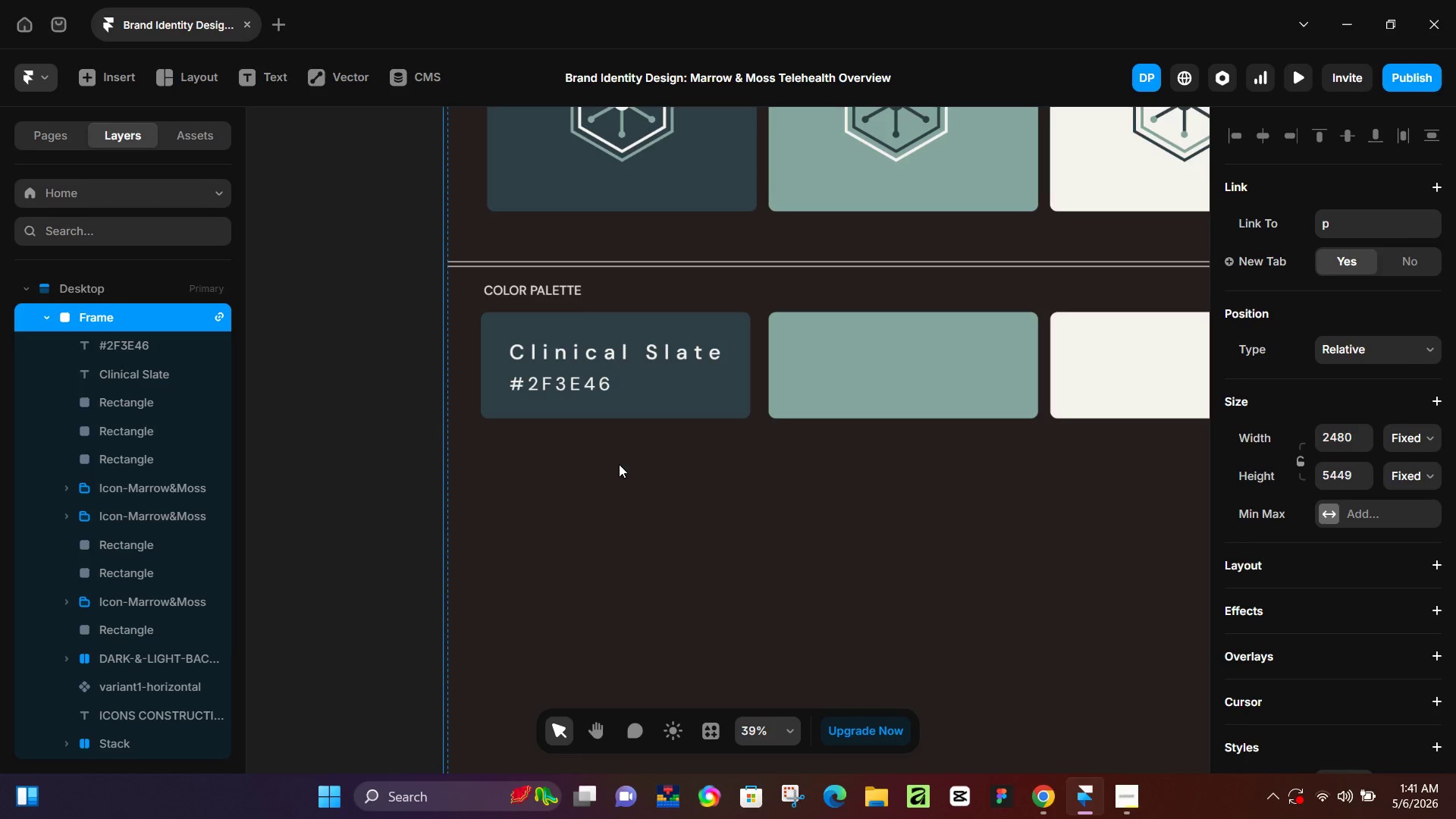 
hold_key(key=ControlLeft, duration=0.69)
 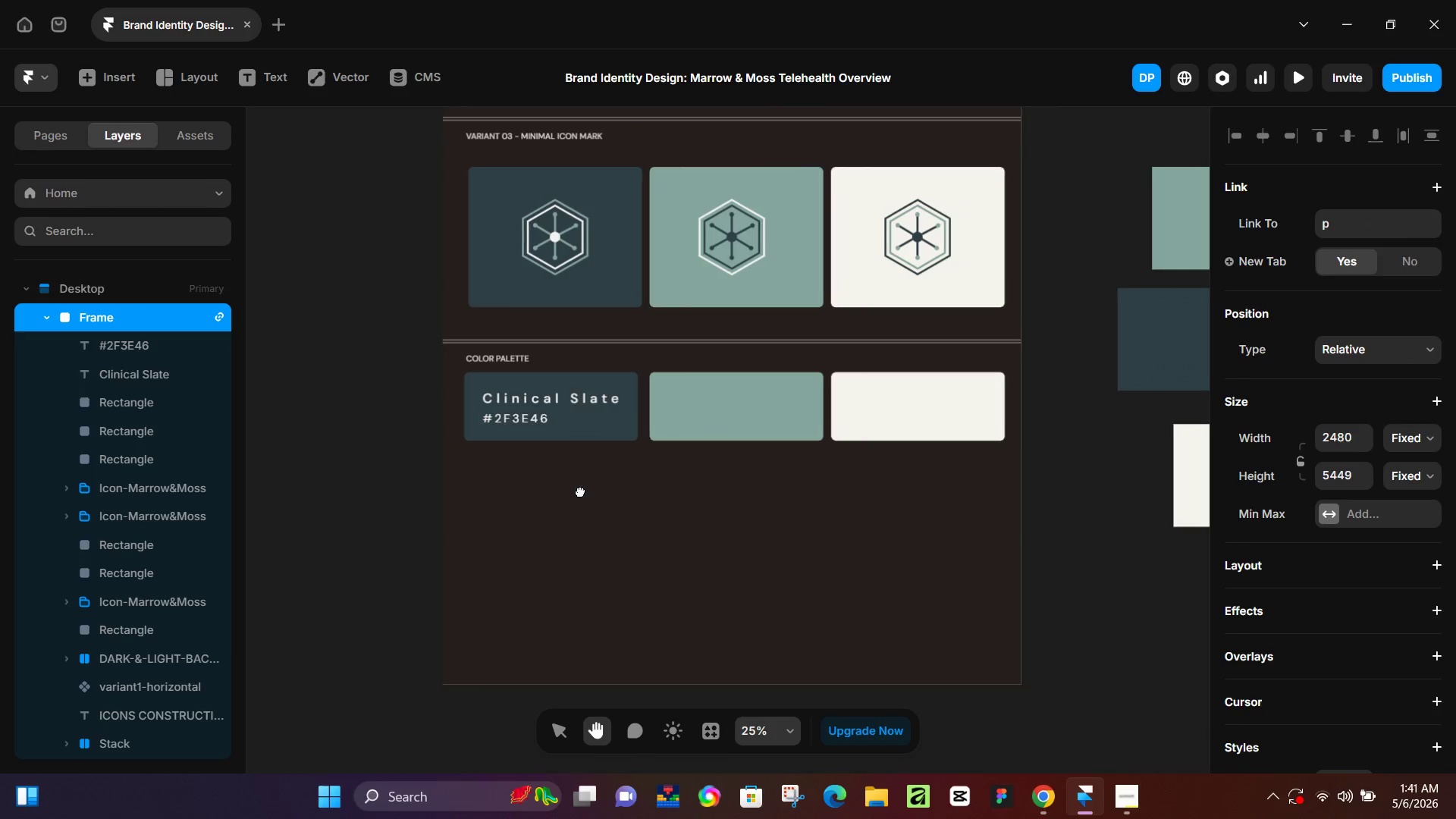 
hold_key(key=Space, duration=0.78)
 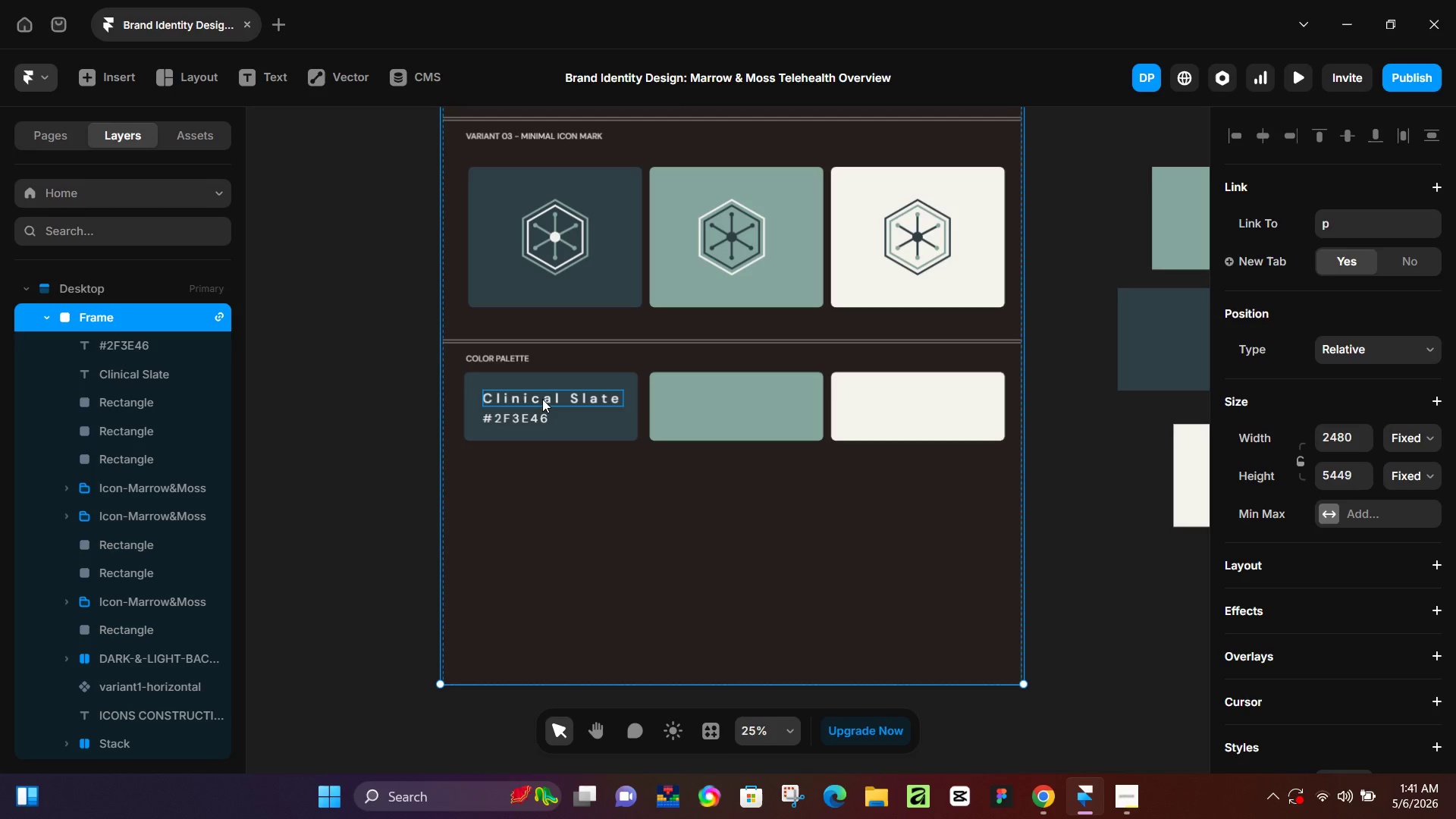 
left_click_drag(start_coordinate=[651, 487], to_coordinate=[578, 490])
 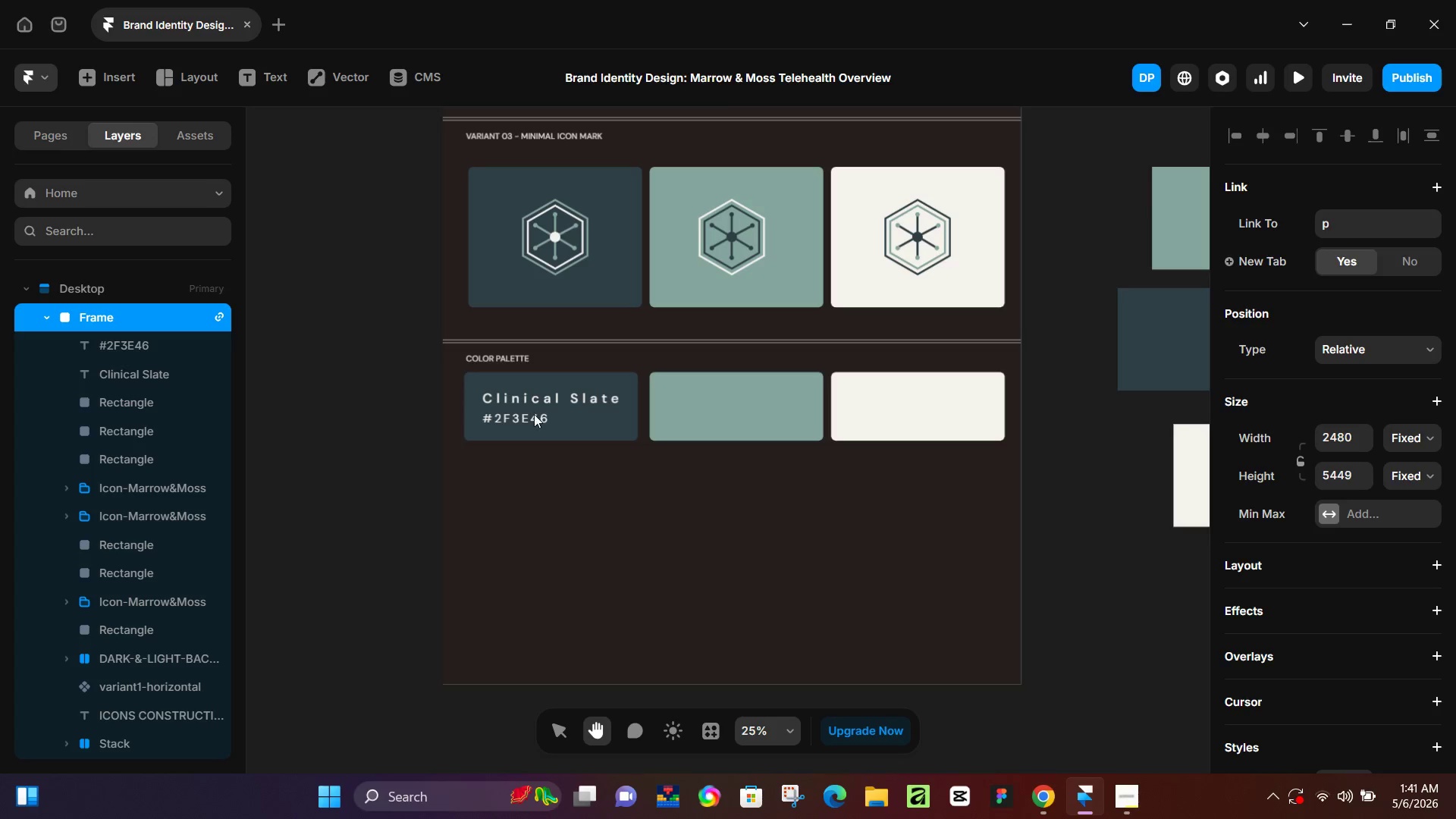 
scroll: coordinate [635, 468], scroll_direction: down, amount: 4.0
 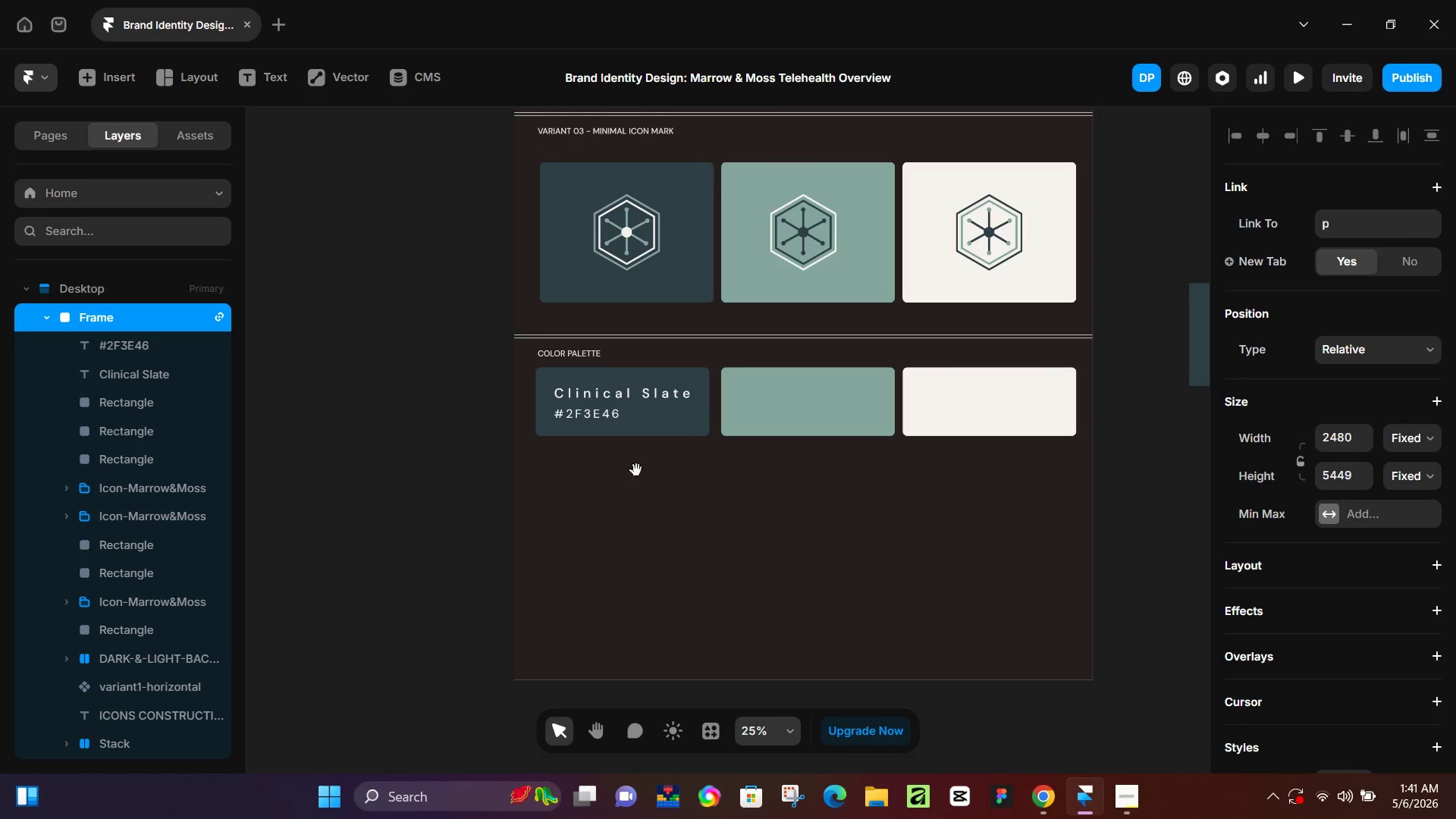 
key(Control+Z)
 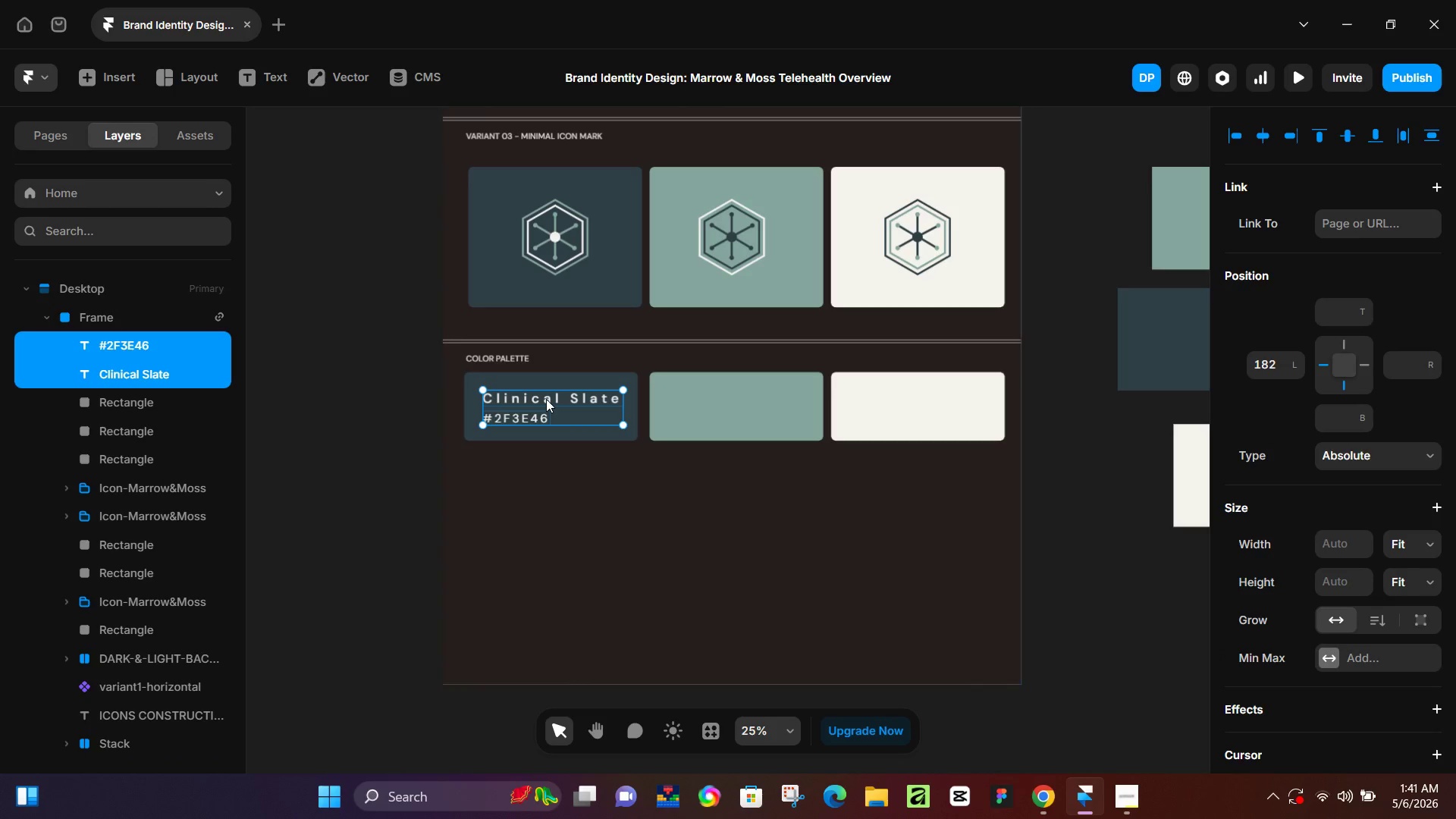 
left_click([546, 399])
 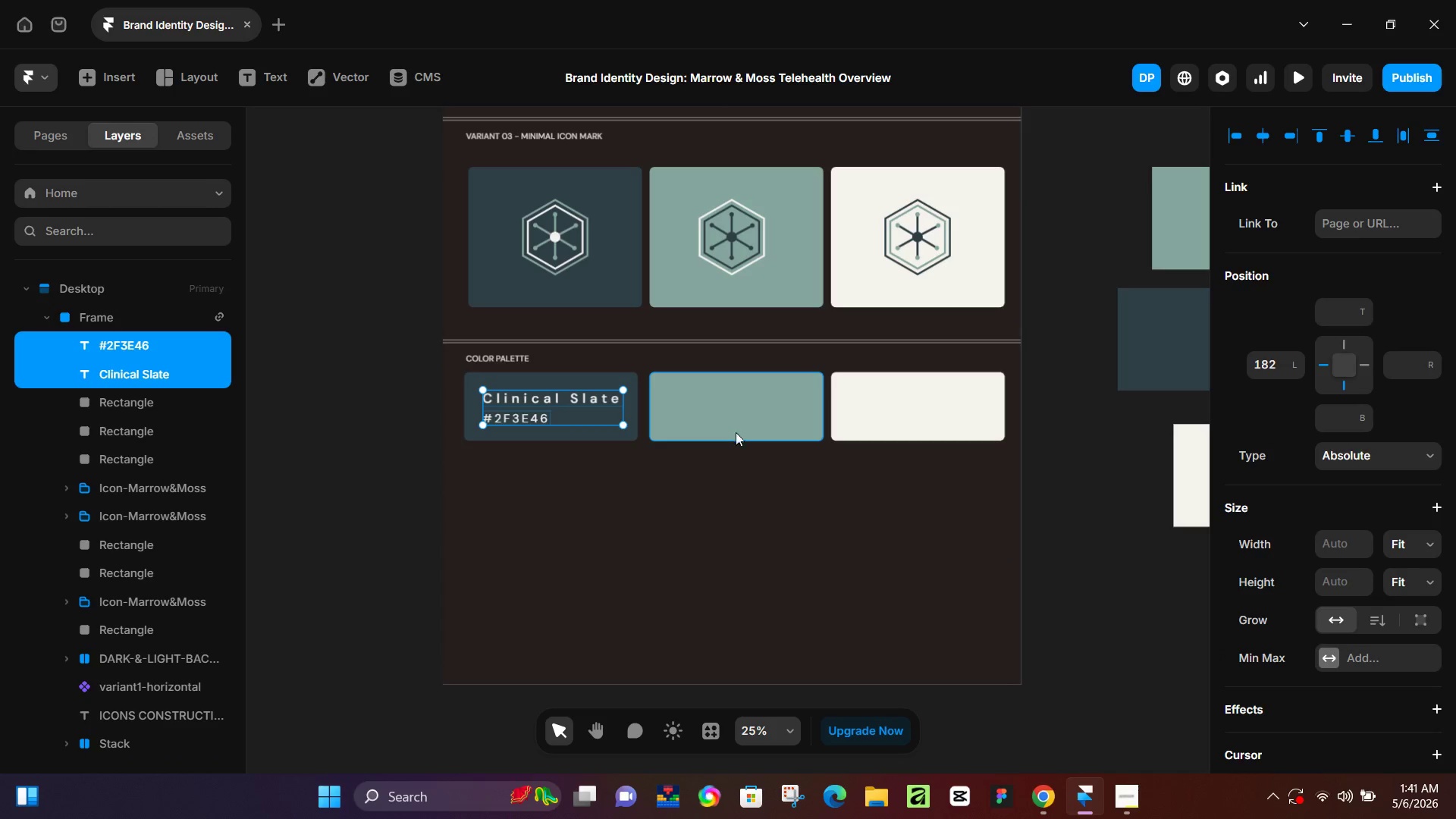 
left_click([592, 551])
 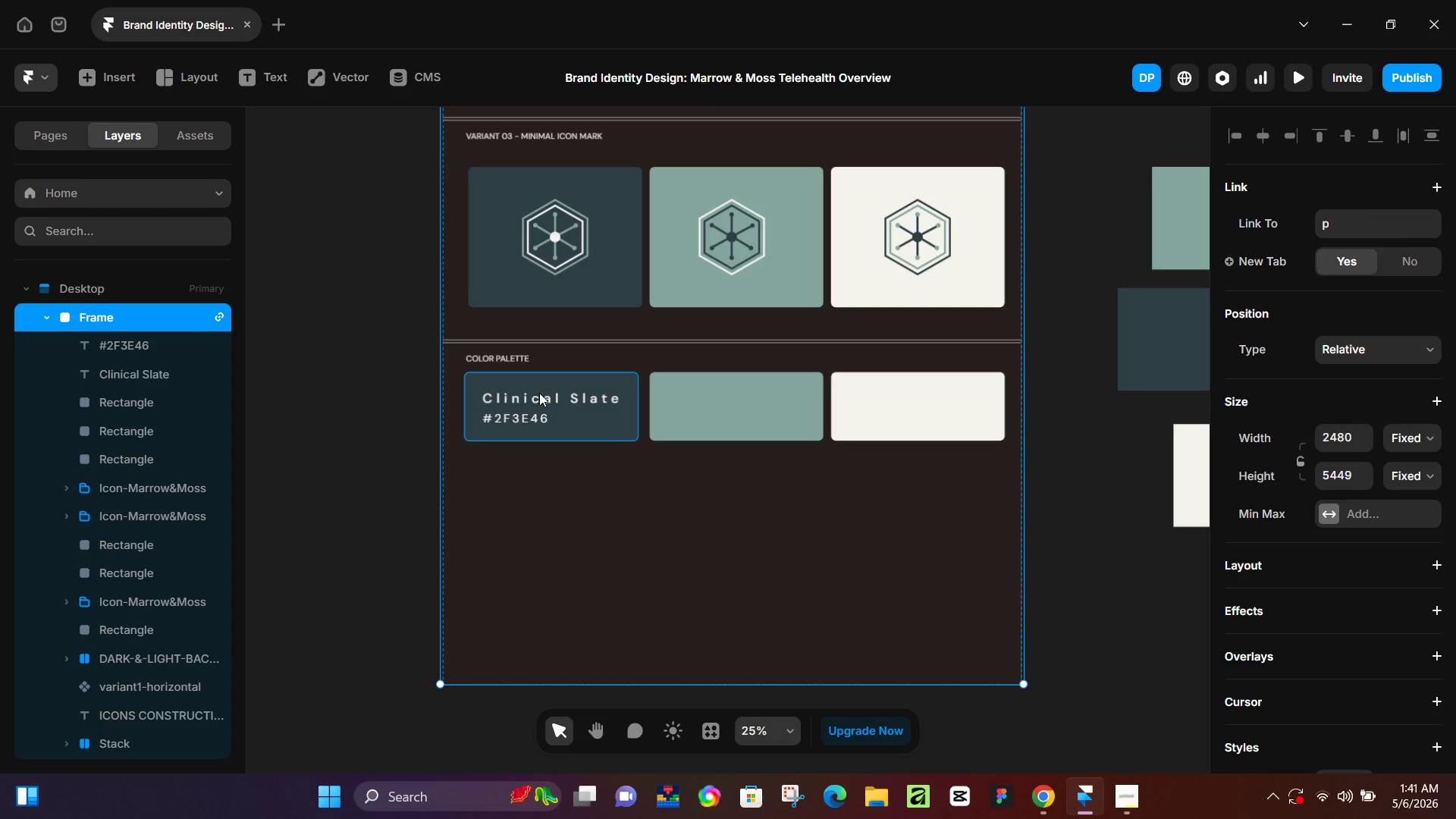 
left_click([539, 394])
 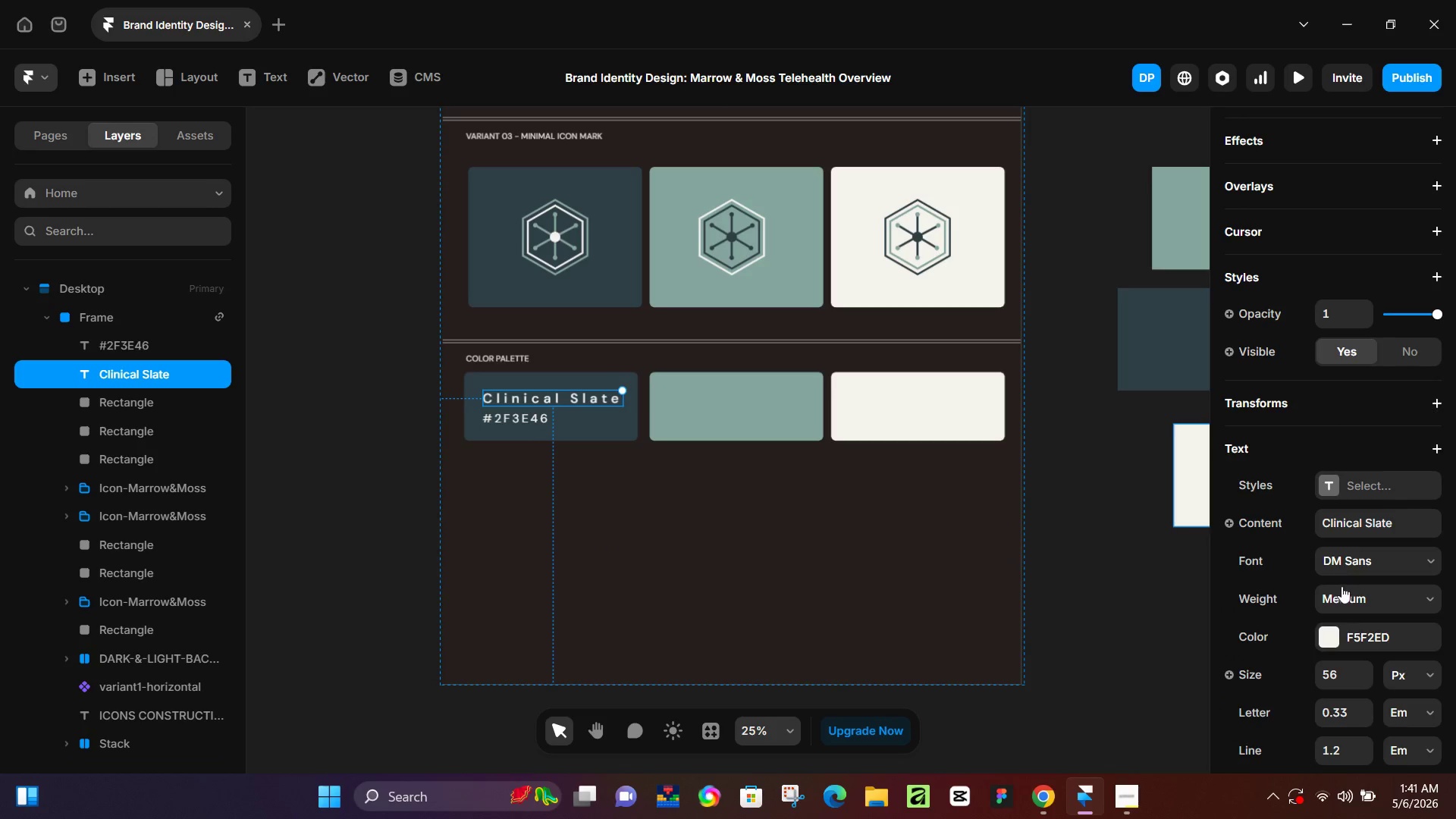 
left_click([1345, 595])
 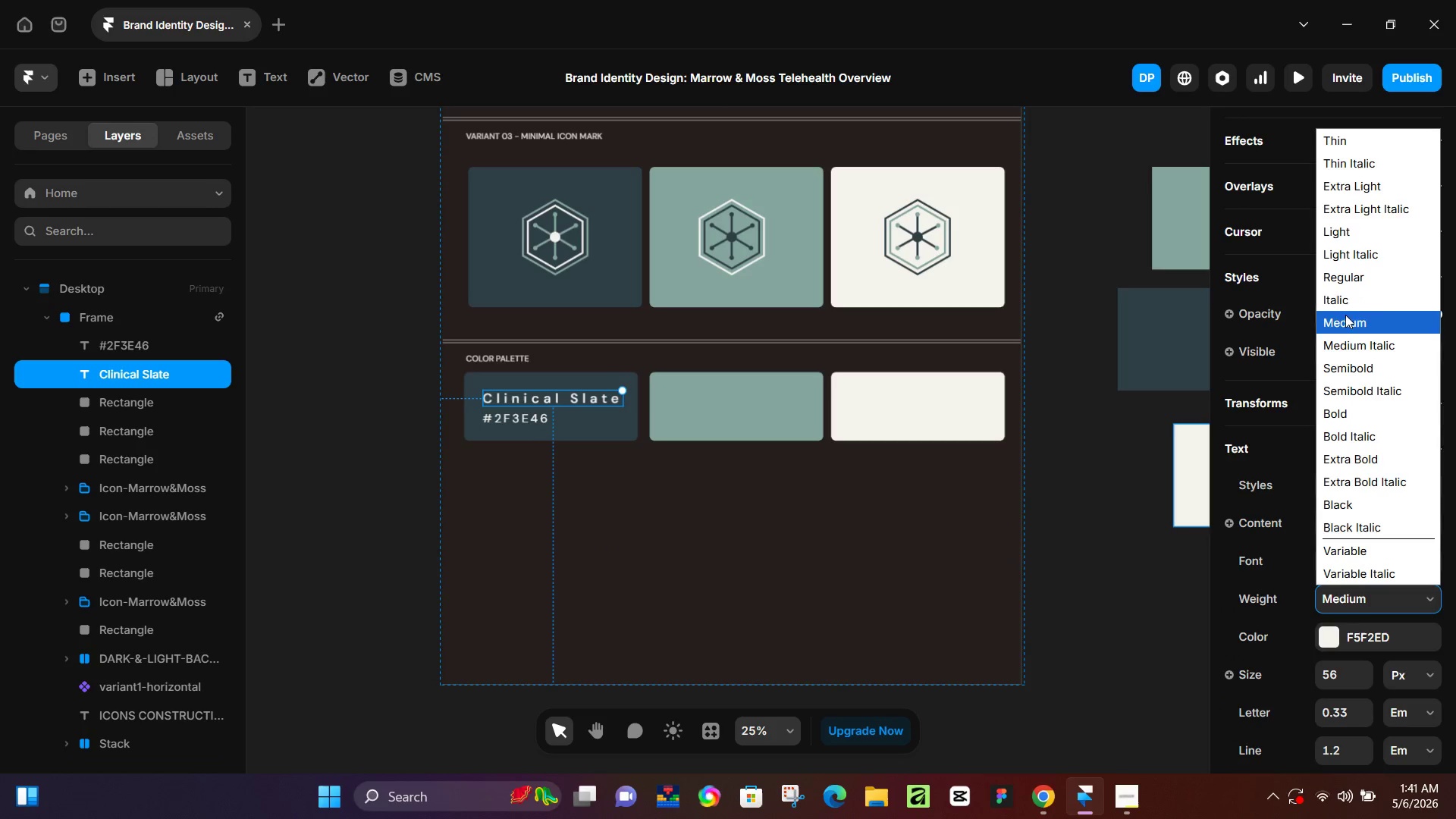 
left_click([1345, 281])
 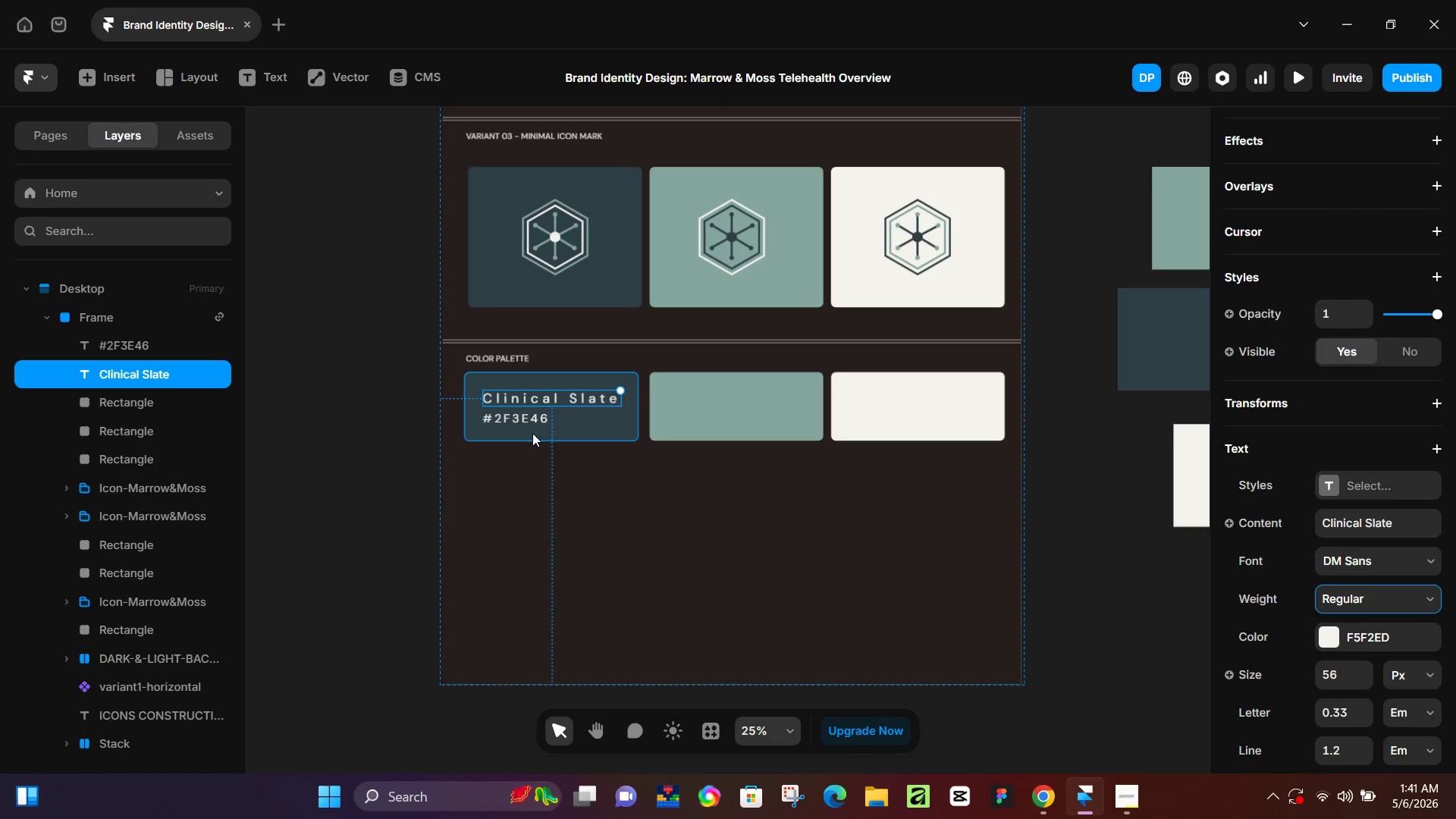 
hold_key(key=ShiftLeft, duration=0.56)
left_click([532, 419])
 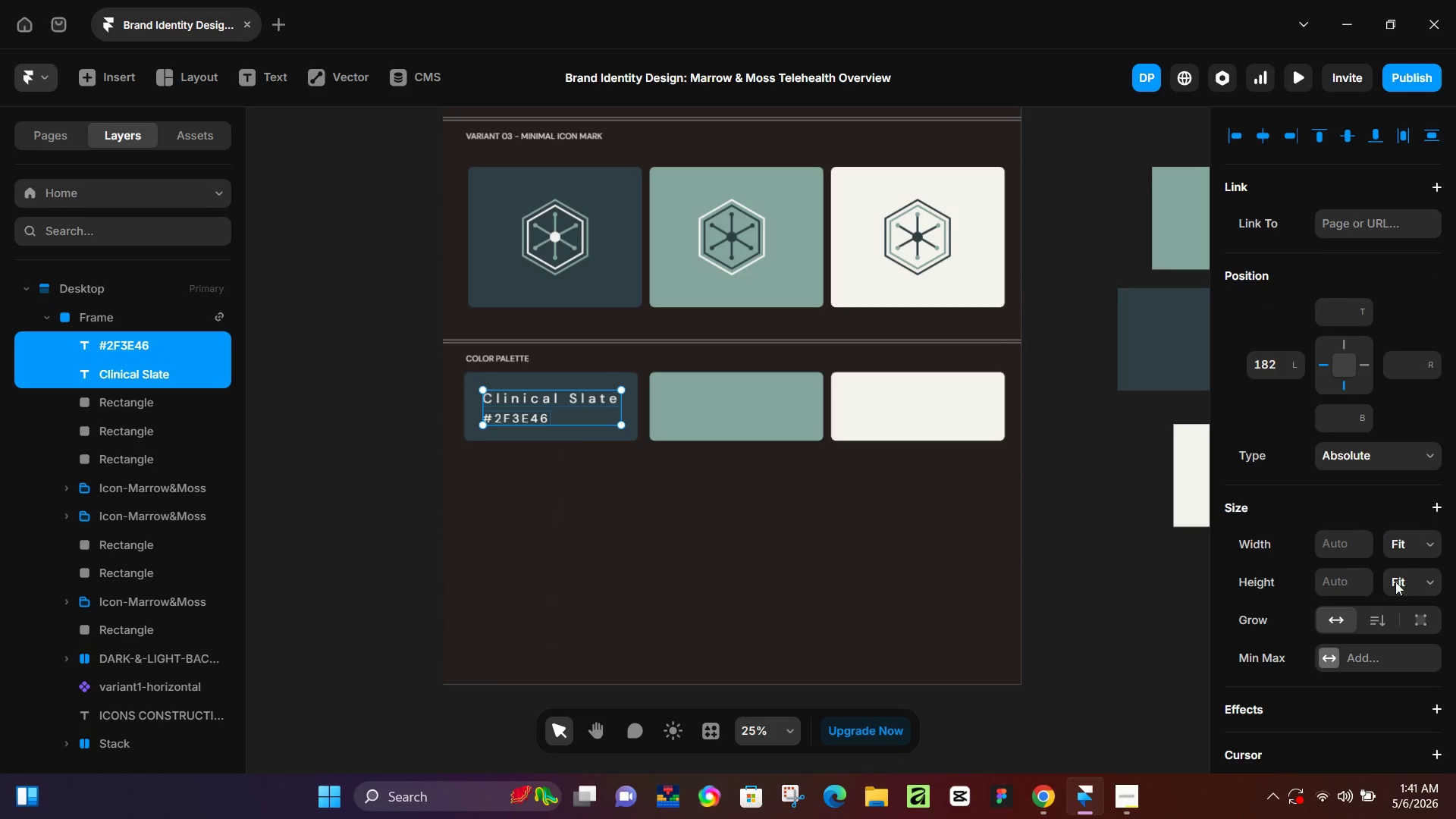 
scroll: coordinate [1354, 624], scroll_direction: down, amount: 3.0
 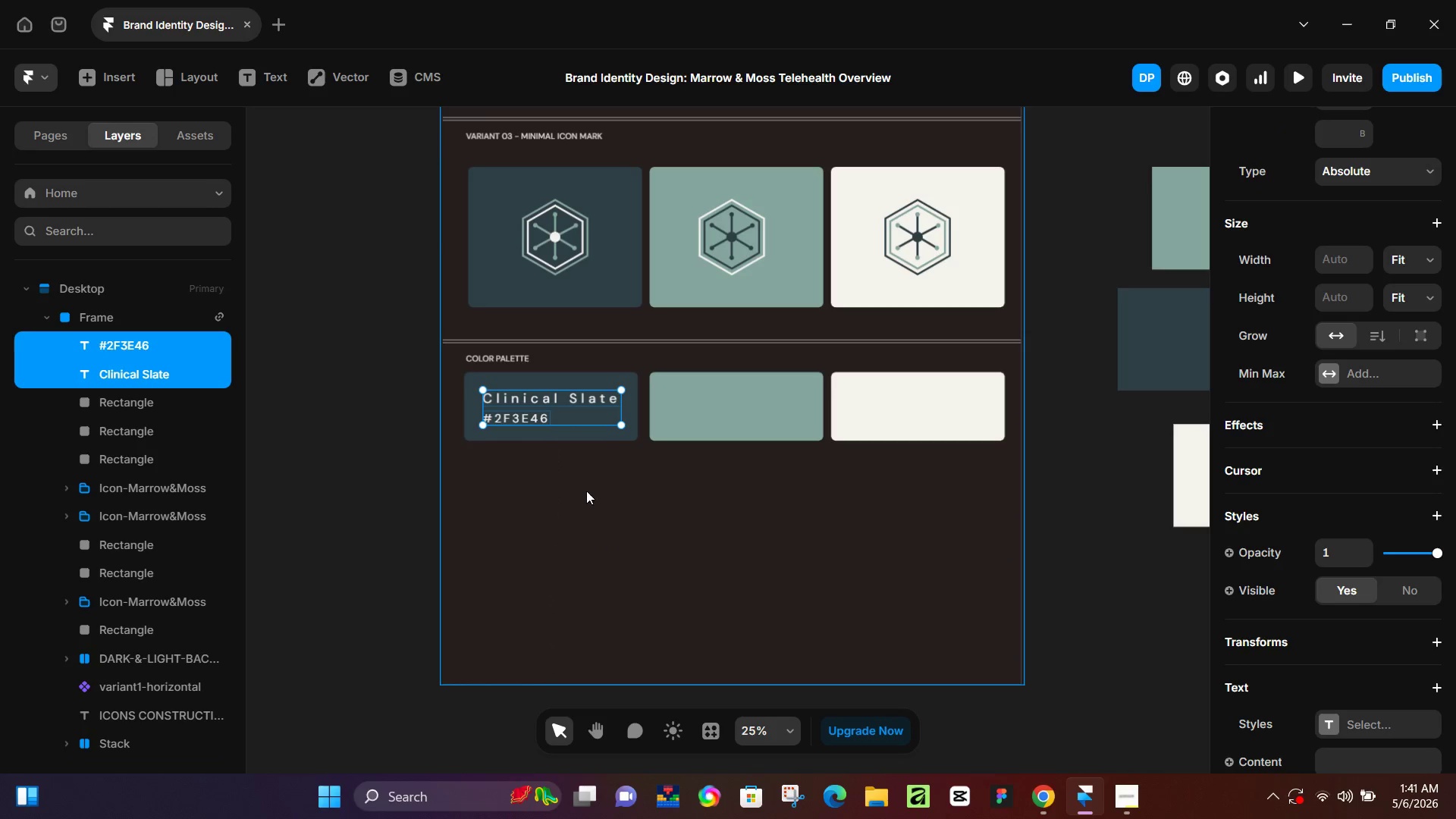 
left_click([517, 481])
 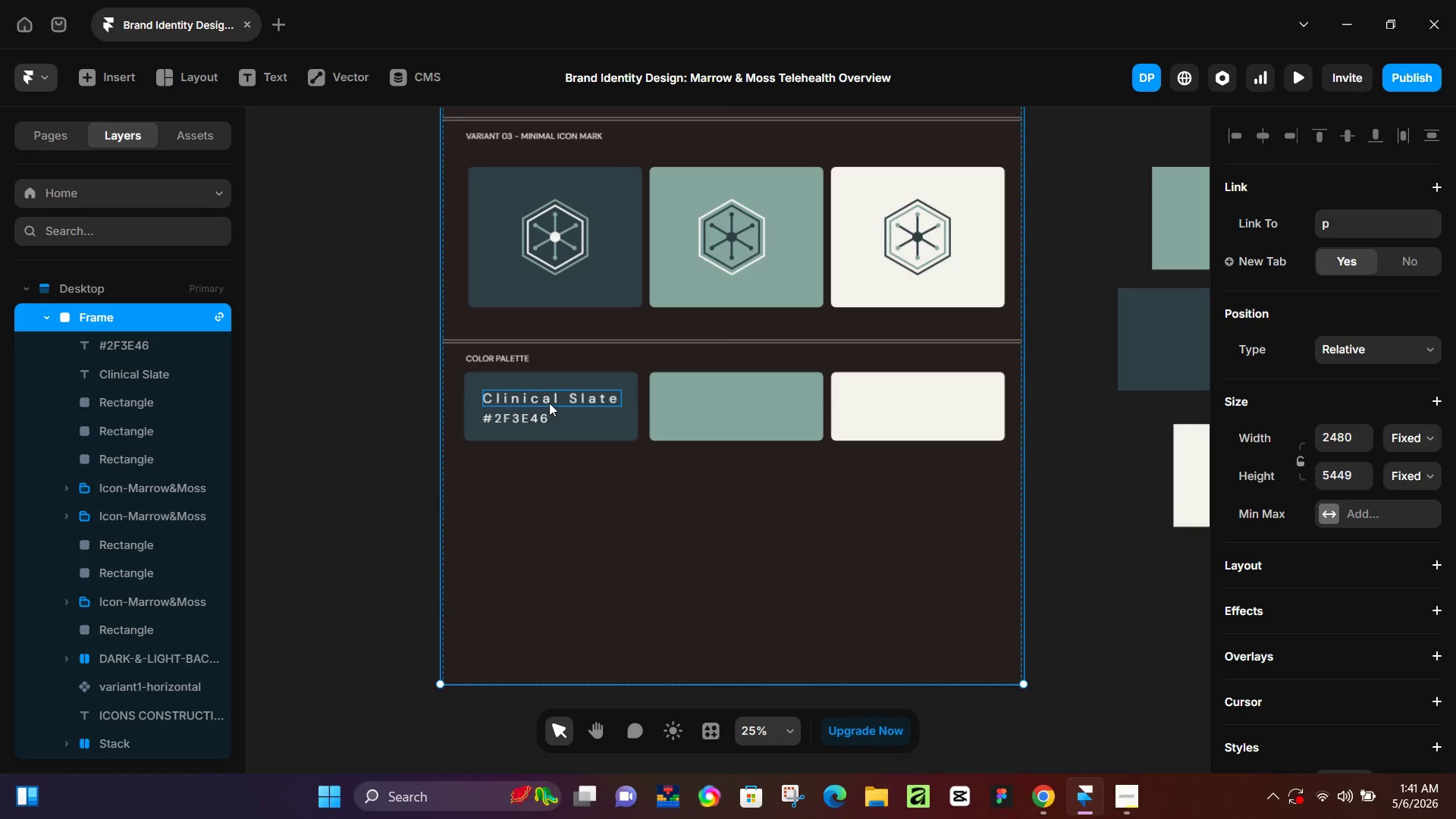 
left_click([549, 403])
 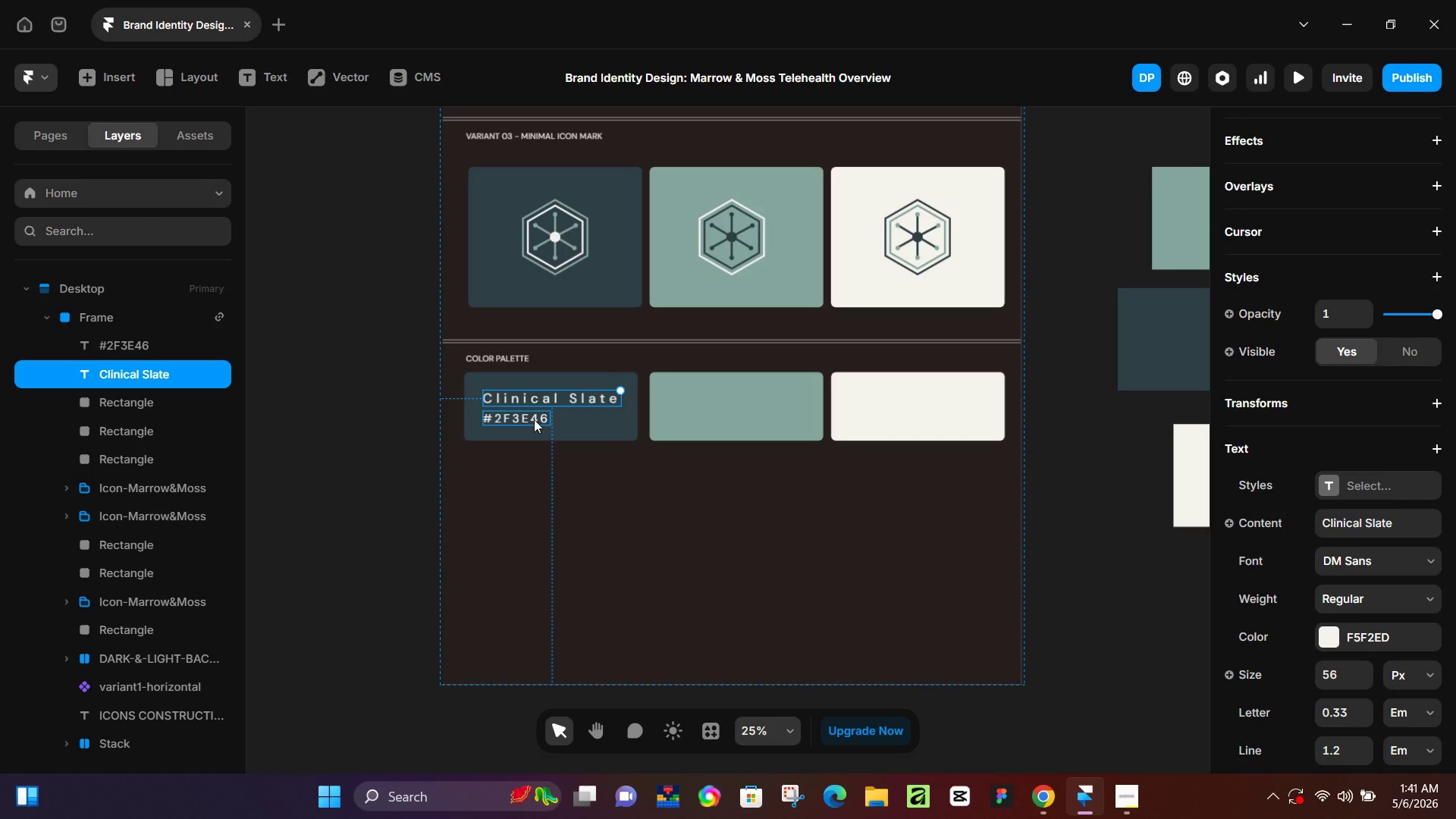 
hold_key(key=ShiftLeft, duration=0.53)
left_click([529, 423])
 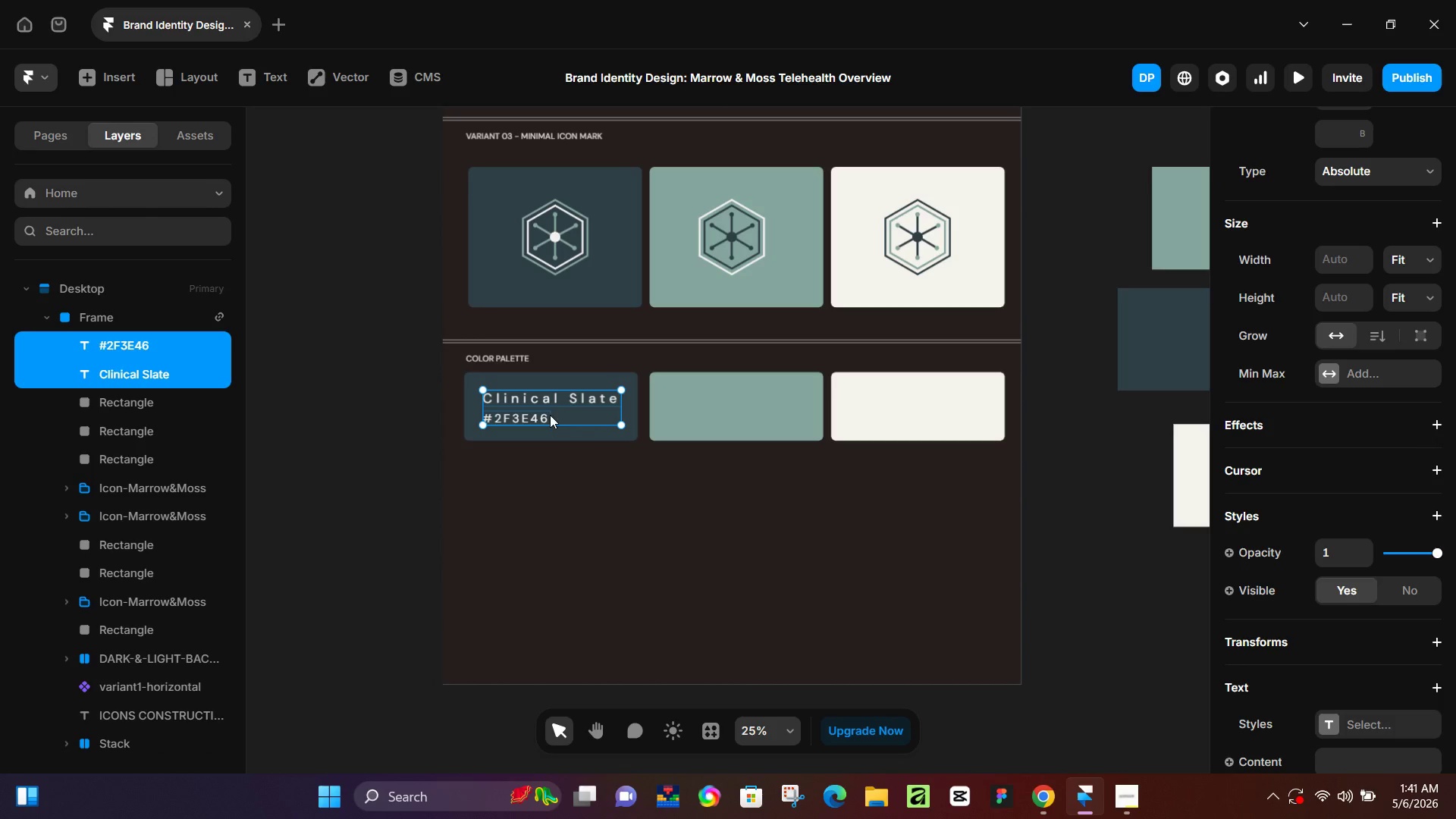 
key(K)
 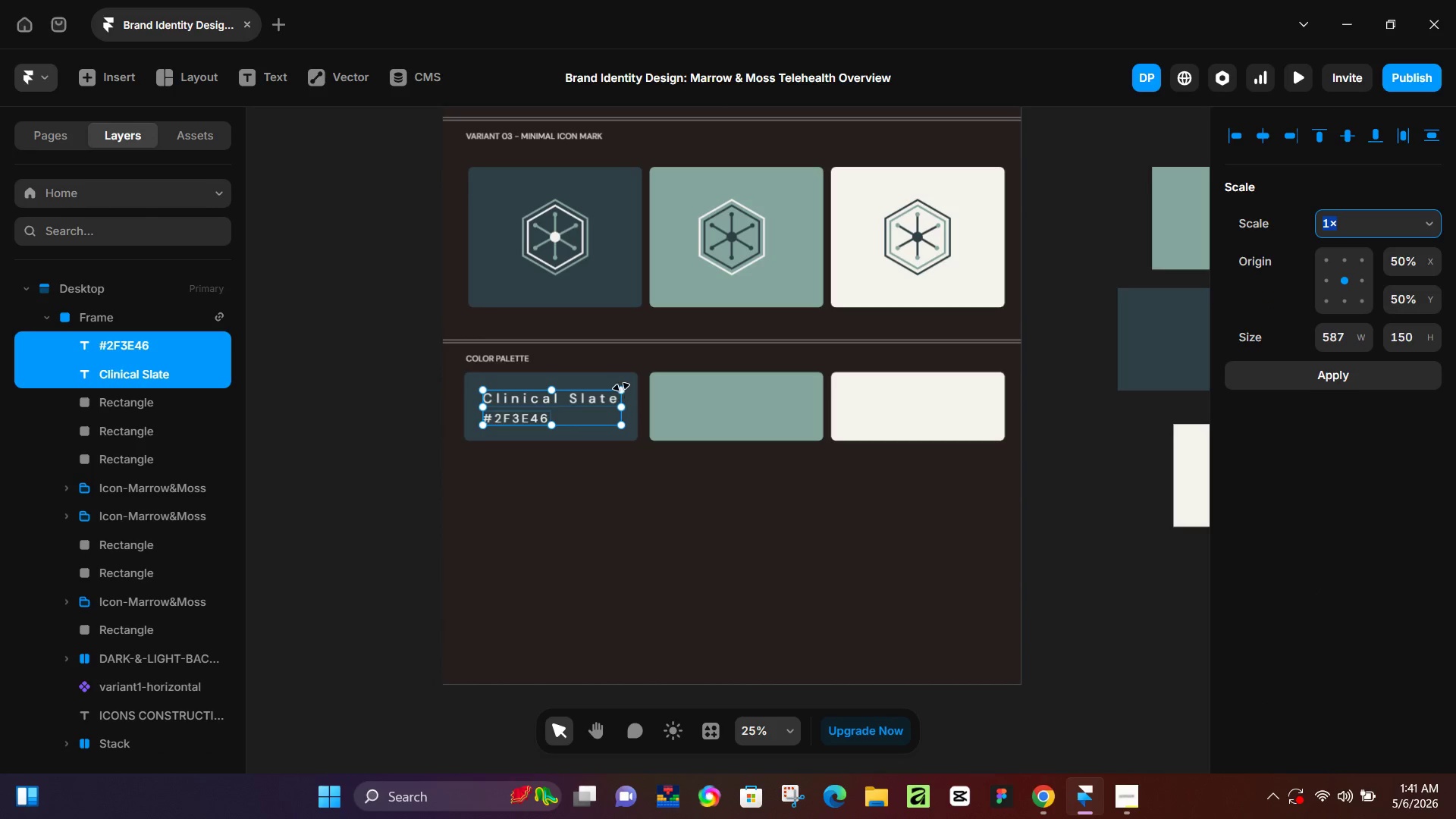 
left_click_drag(start_coordinate=[621, 387], to_coordinate=[588, 399])
 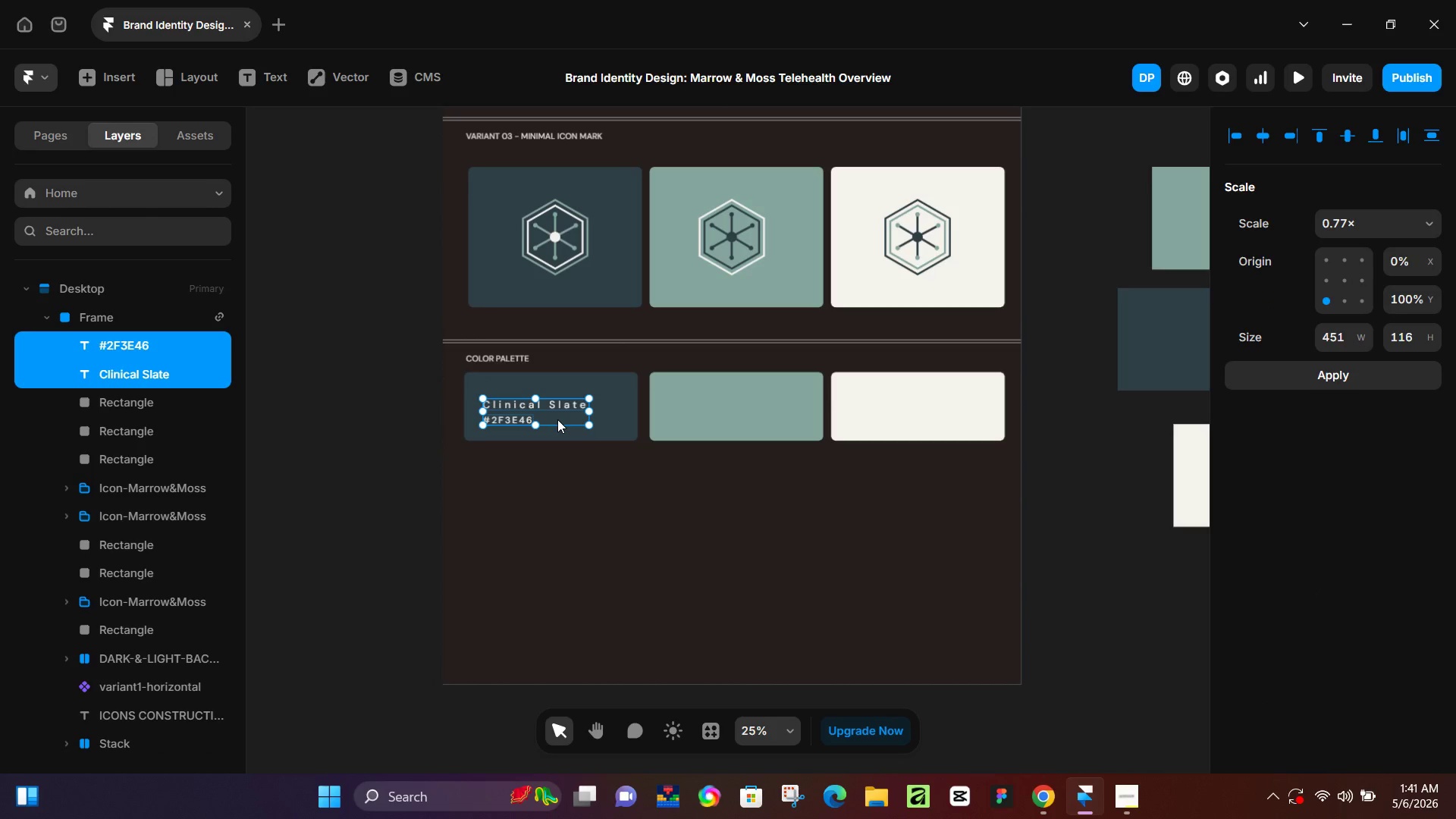 
left_click_drag(start_coordinate=[557, 419], to_coordinate=[564, 413])
 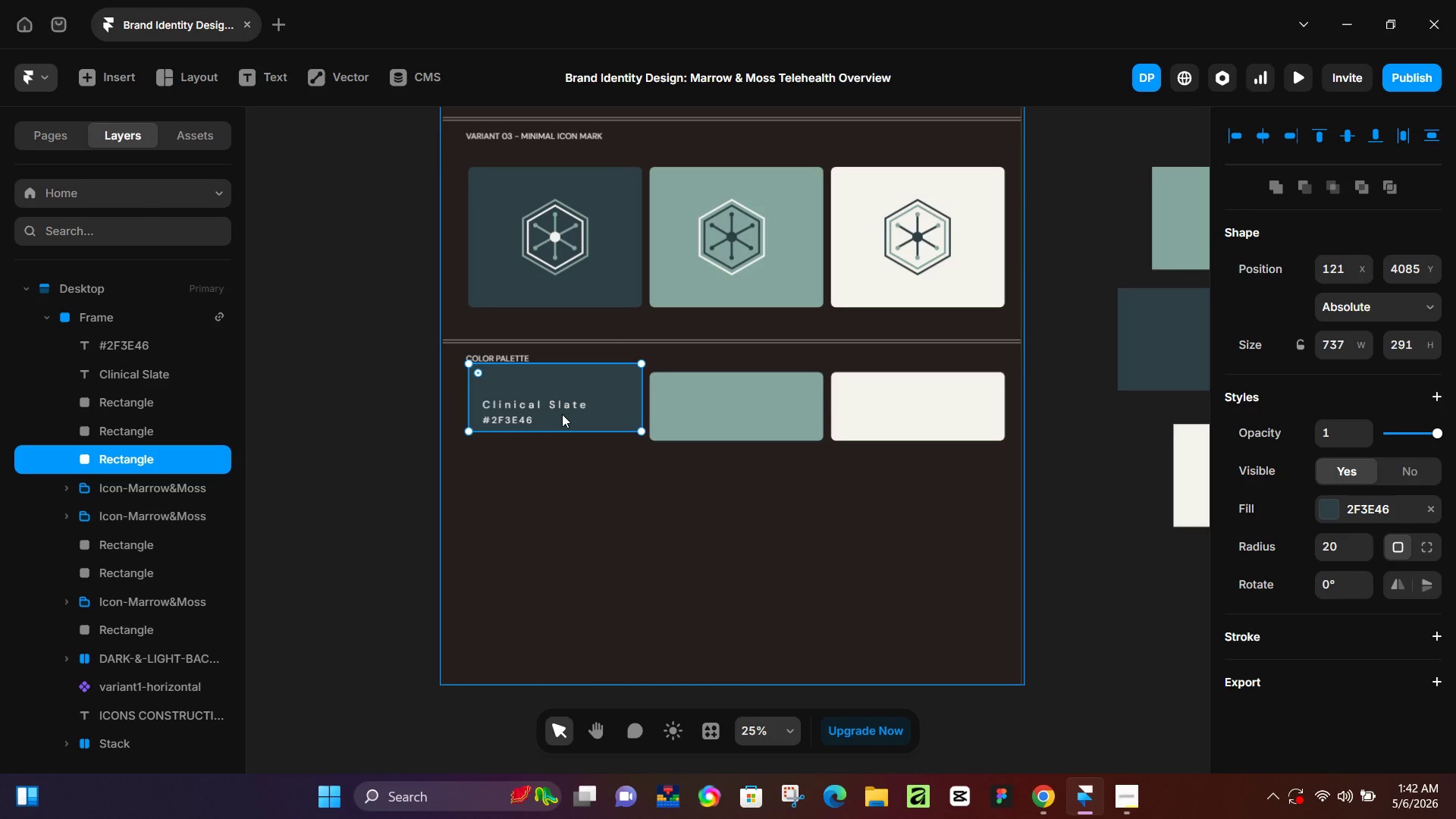 
key(Control+Z)
 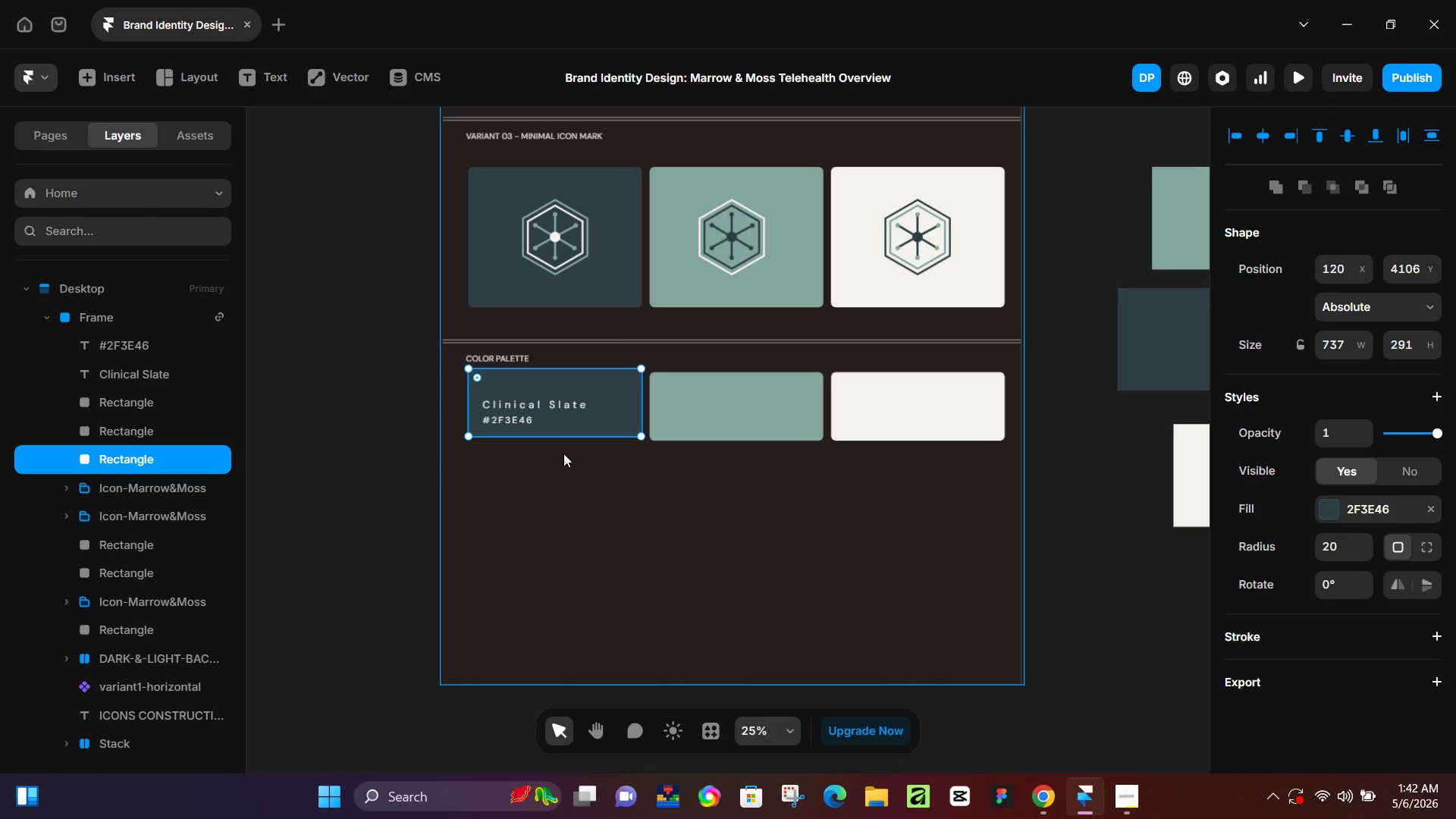 
left_click([562, 491])
 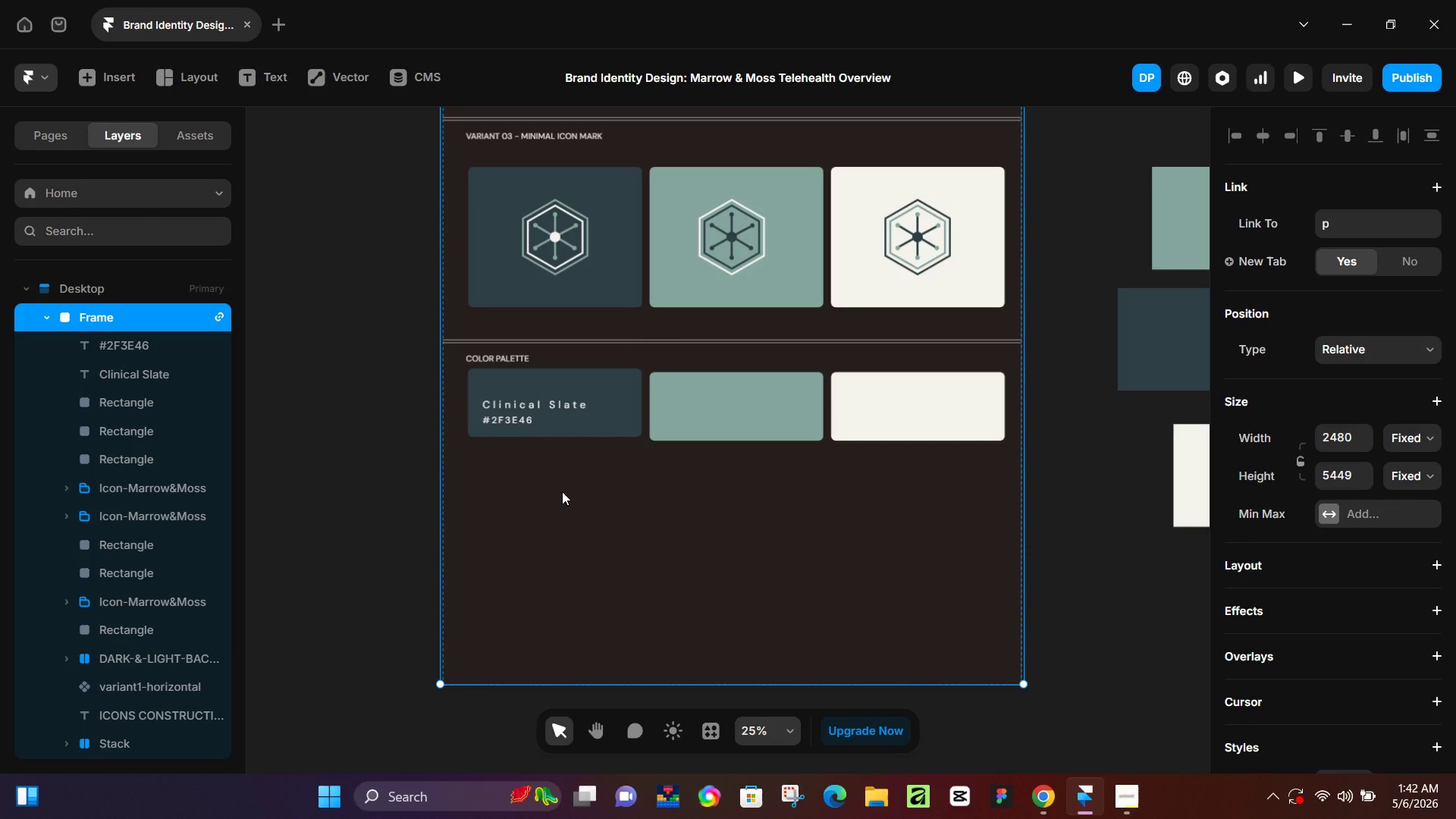 
key(Control+Z)
 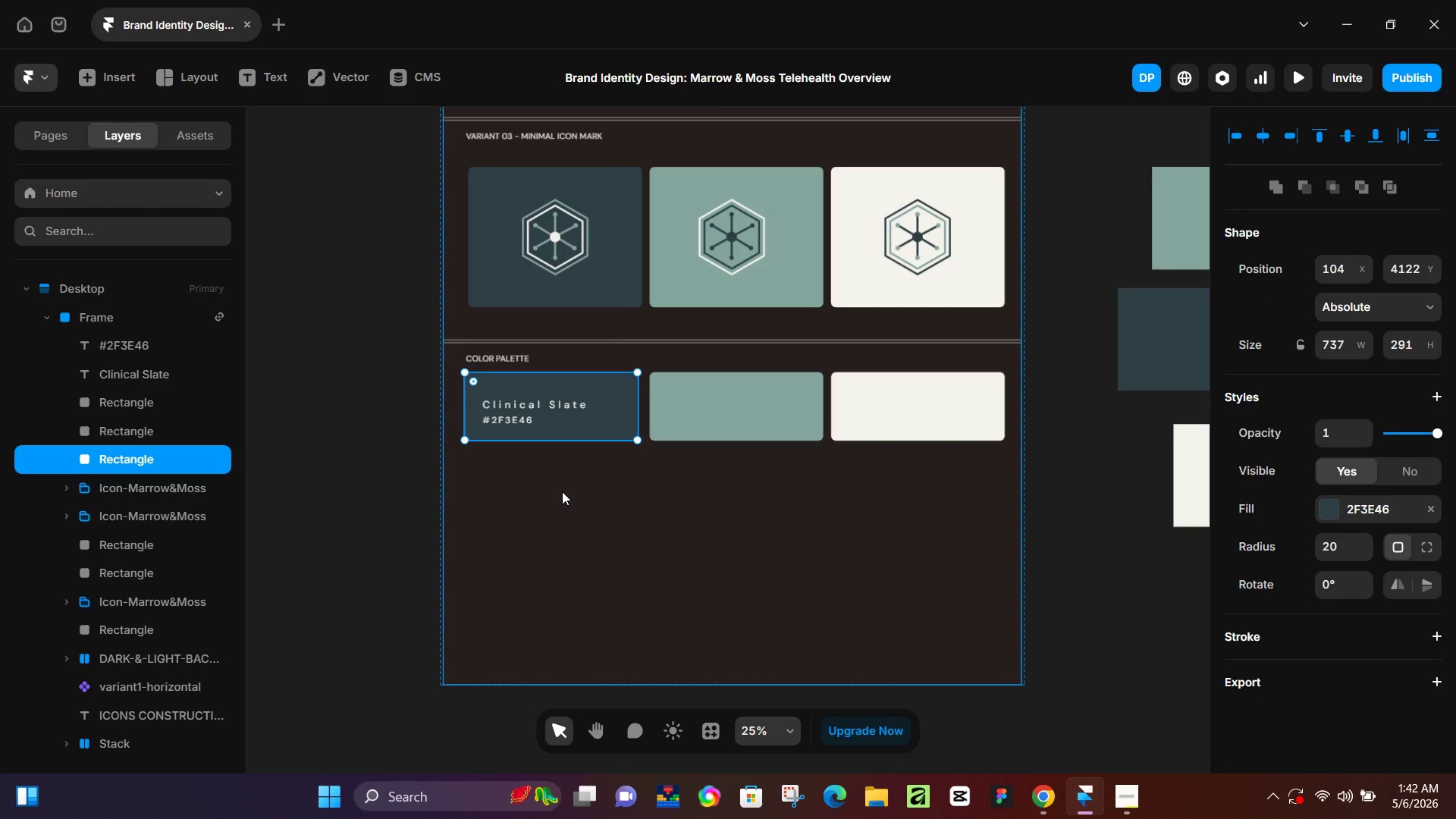 
key(Control+Z)
 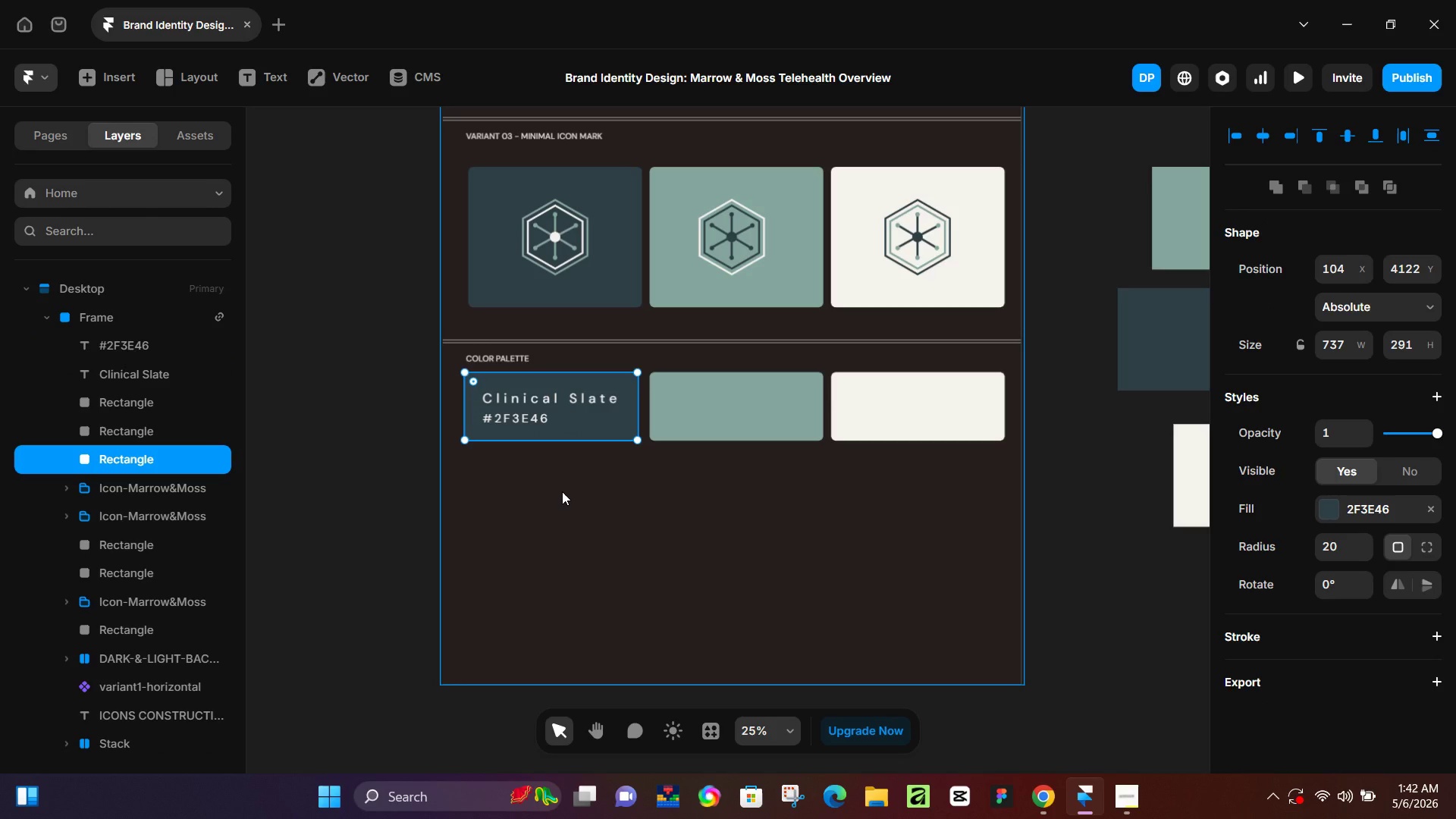 
key(Control+Y)
 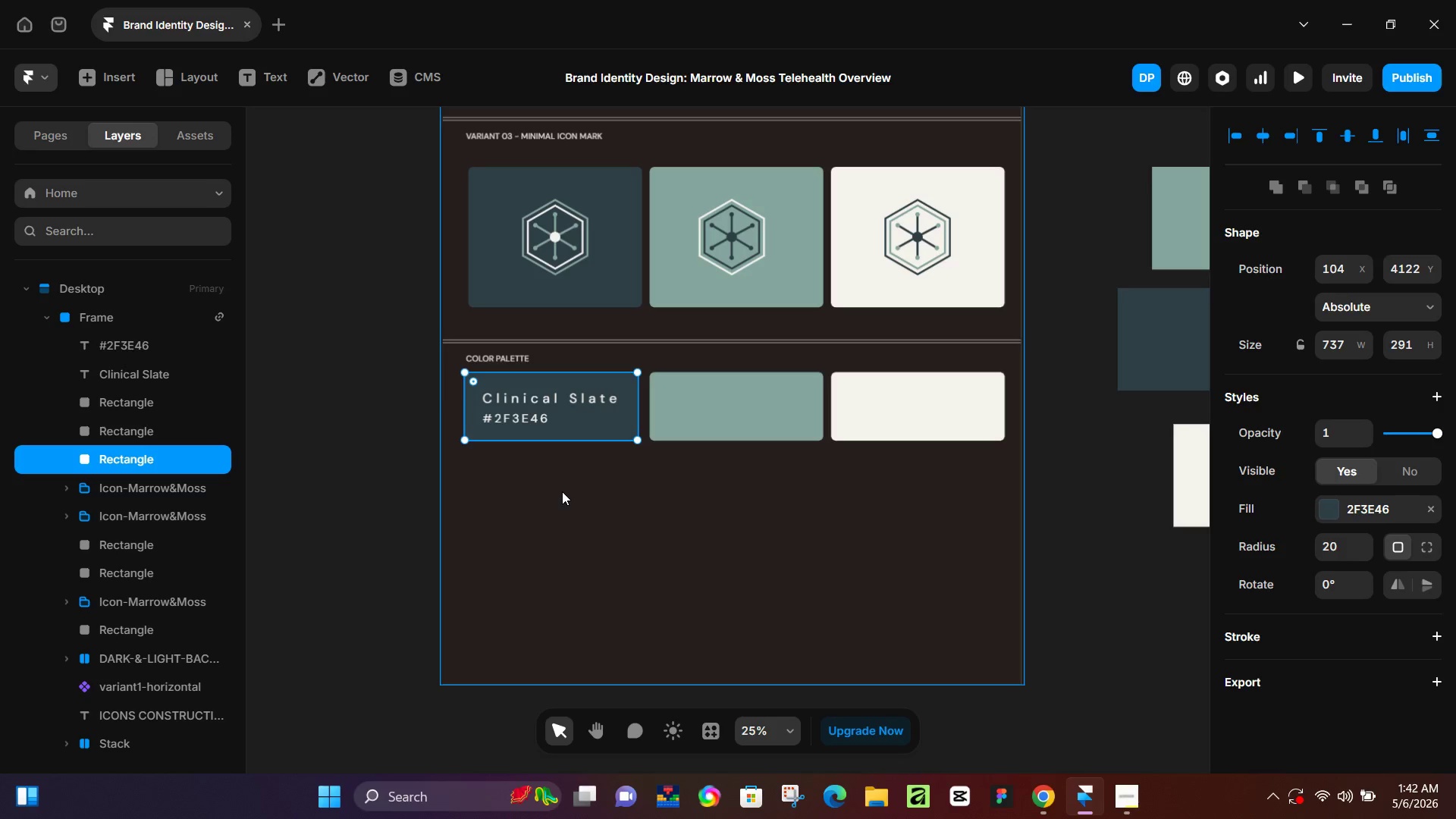 
key(Control+ControlLeft)
 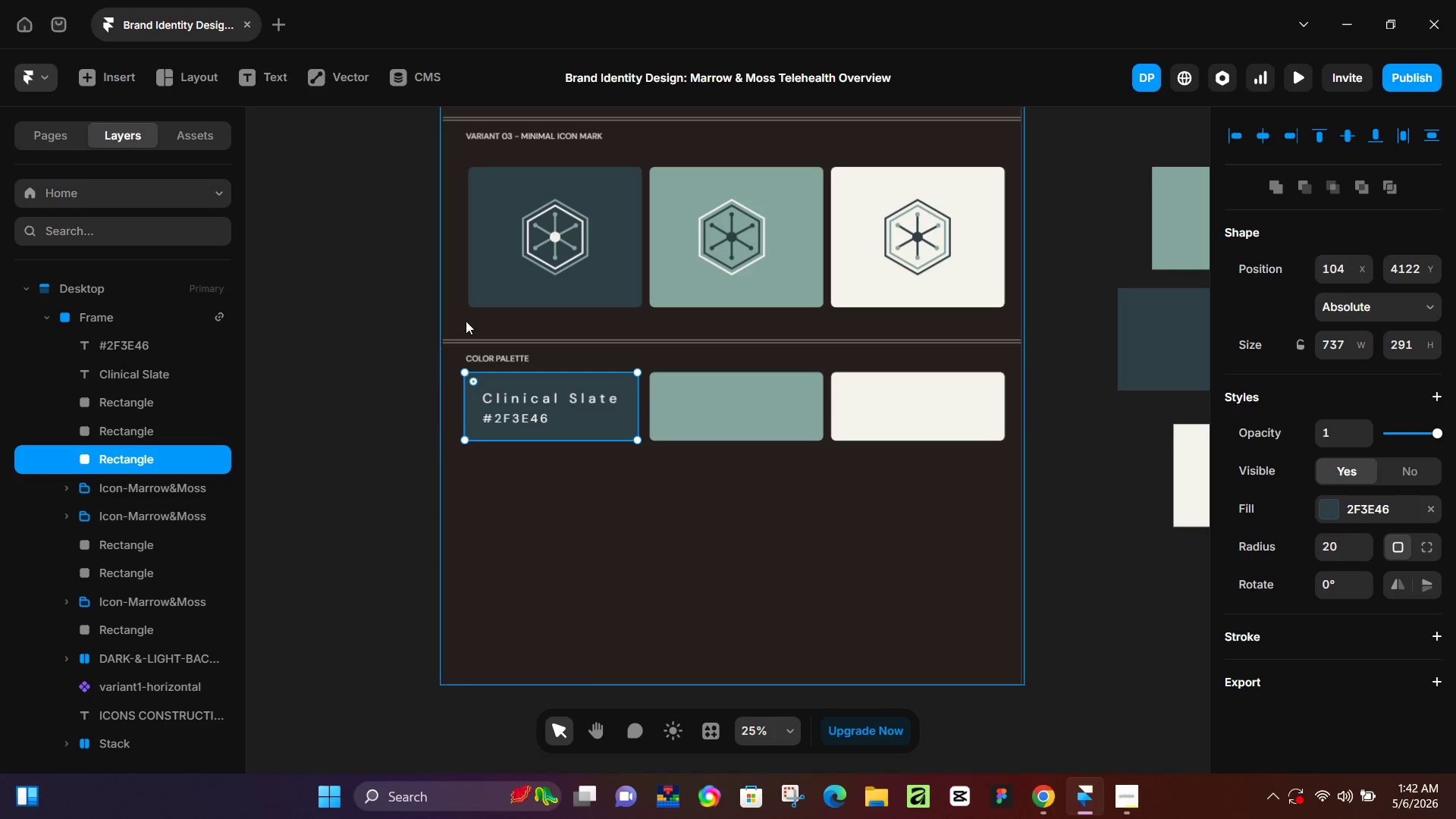 
left_click([538, 399])
 